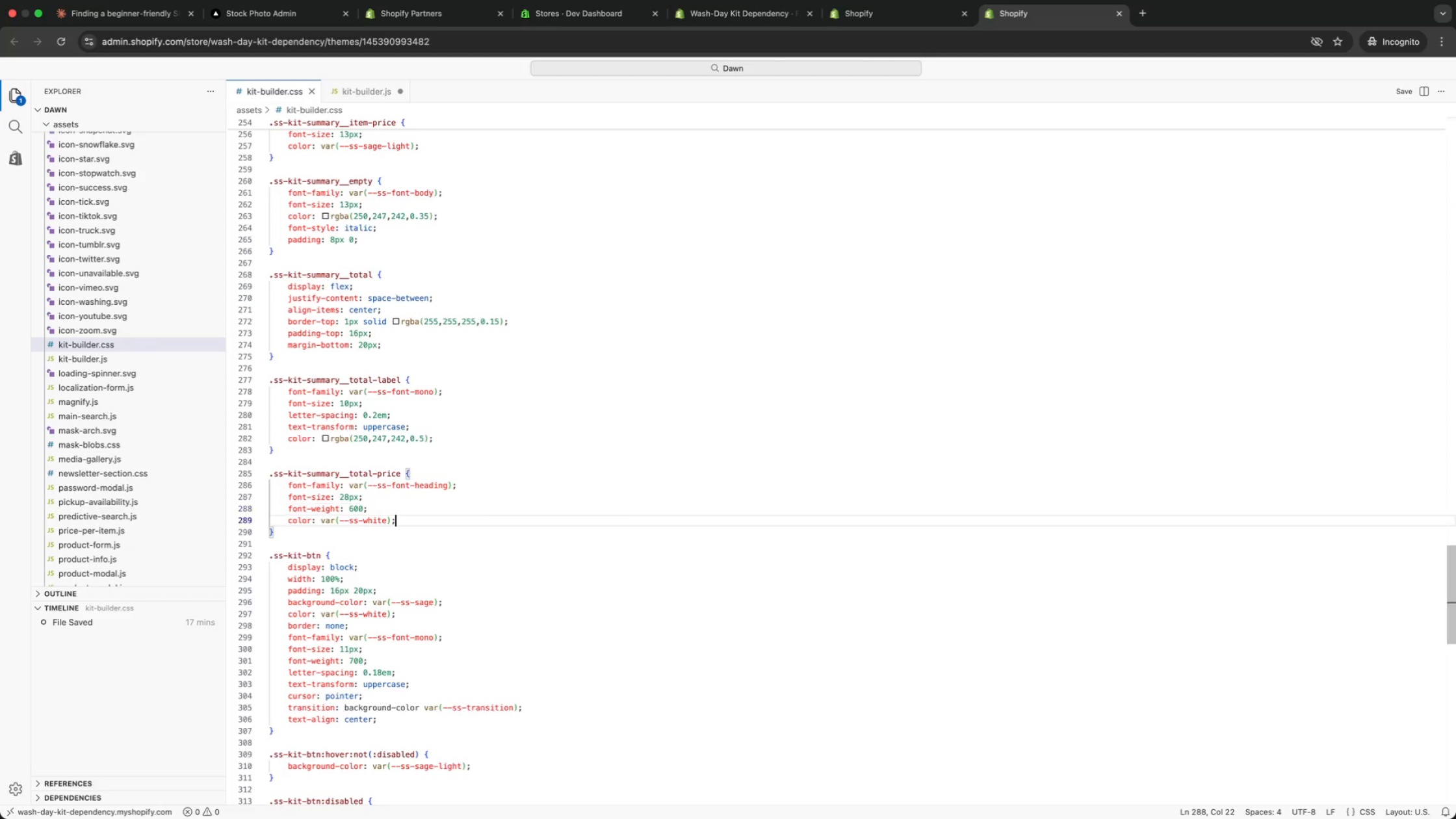 
key(ArrowDown)
 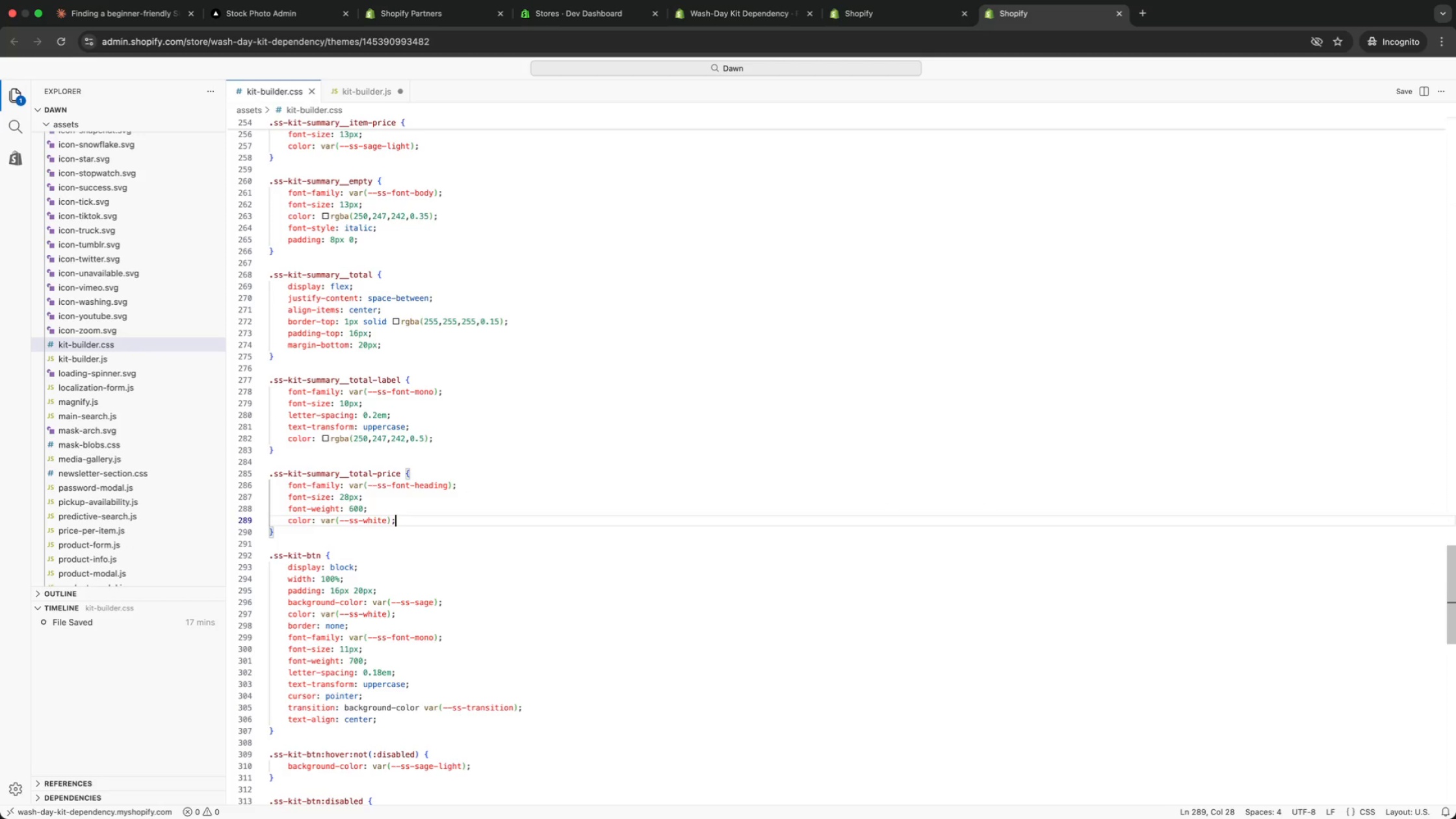 
key(ArrowDown)
 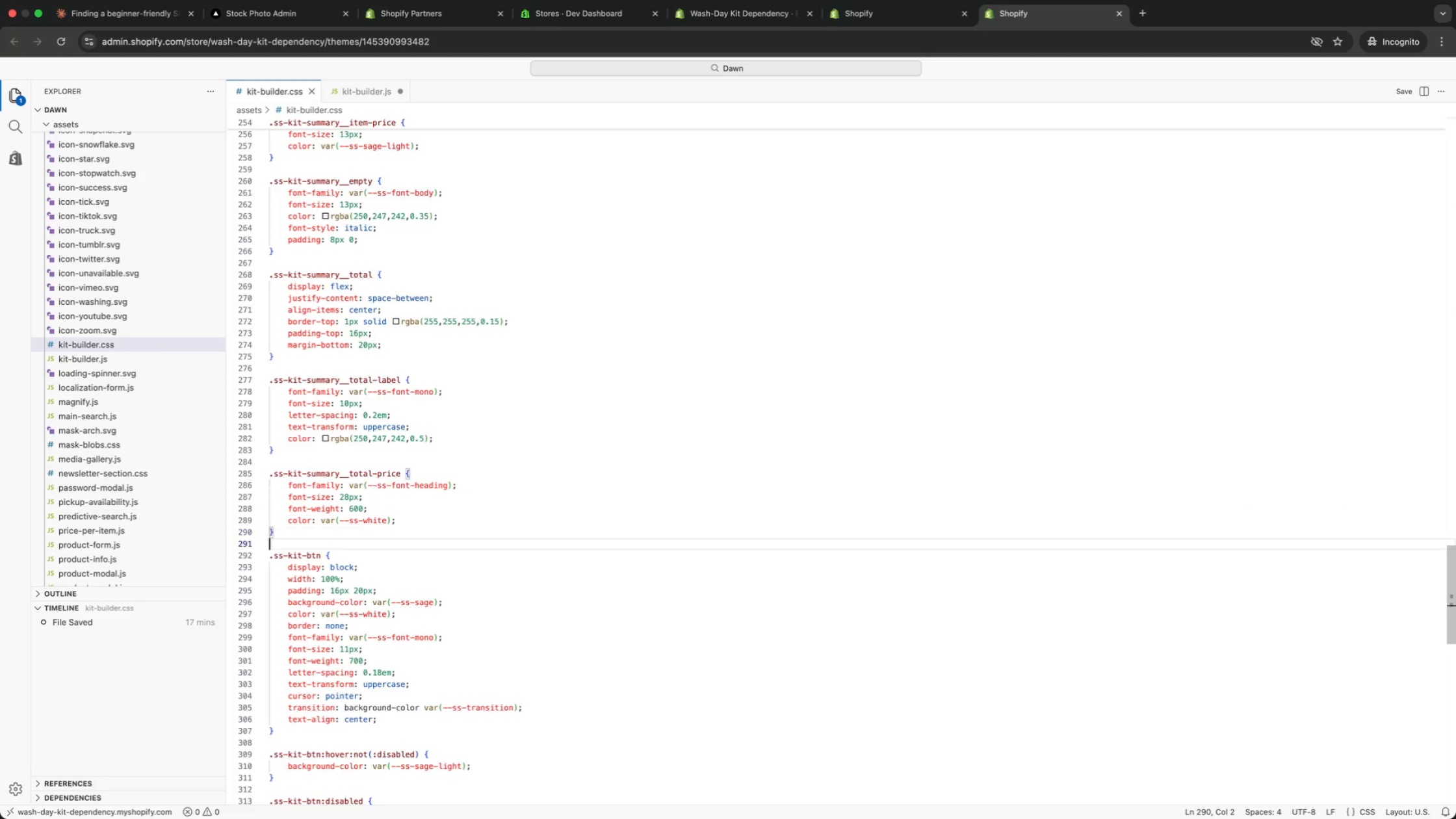 
key(ArrowDown)
 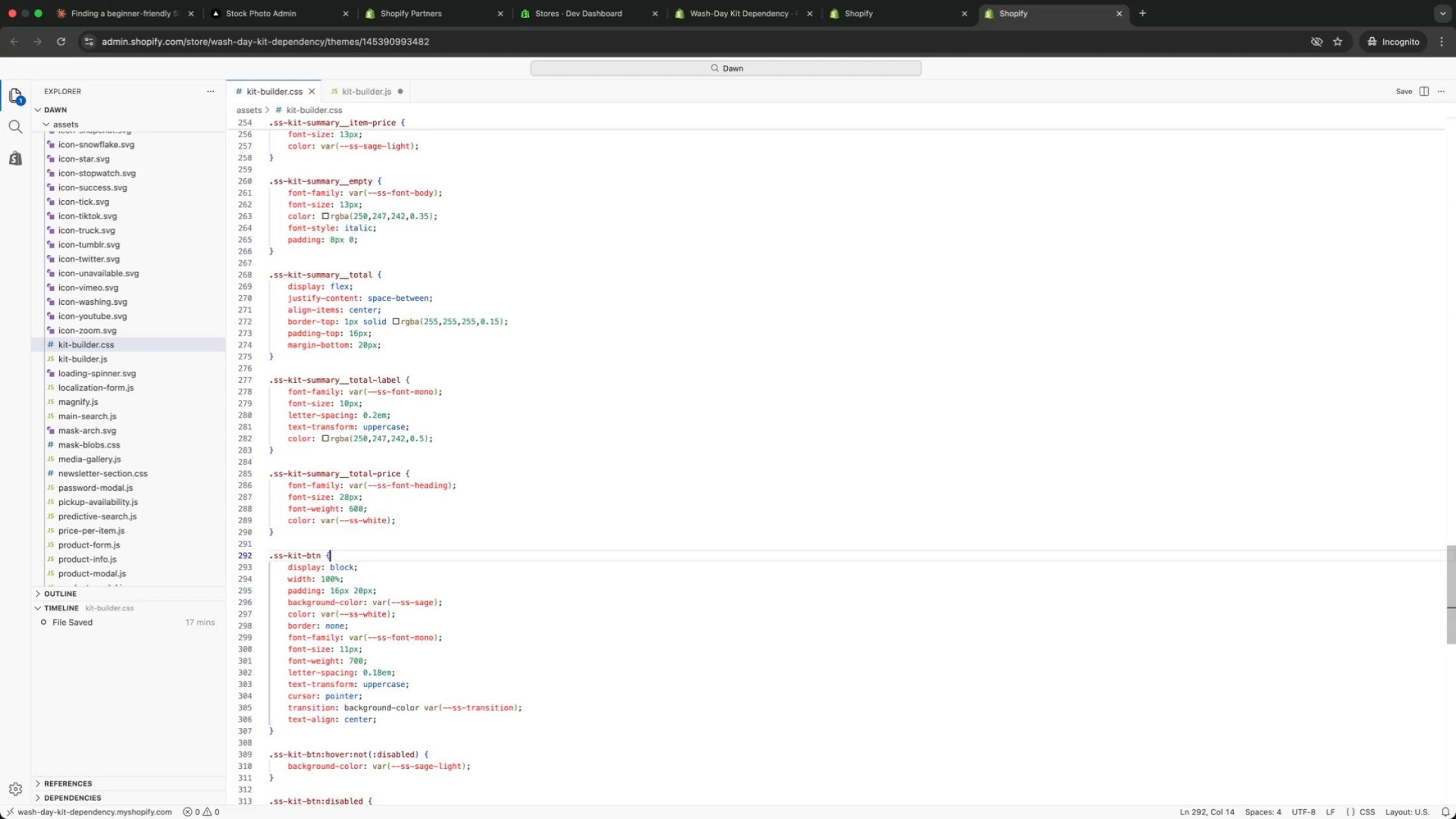 
key(ArrowDown)
 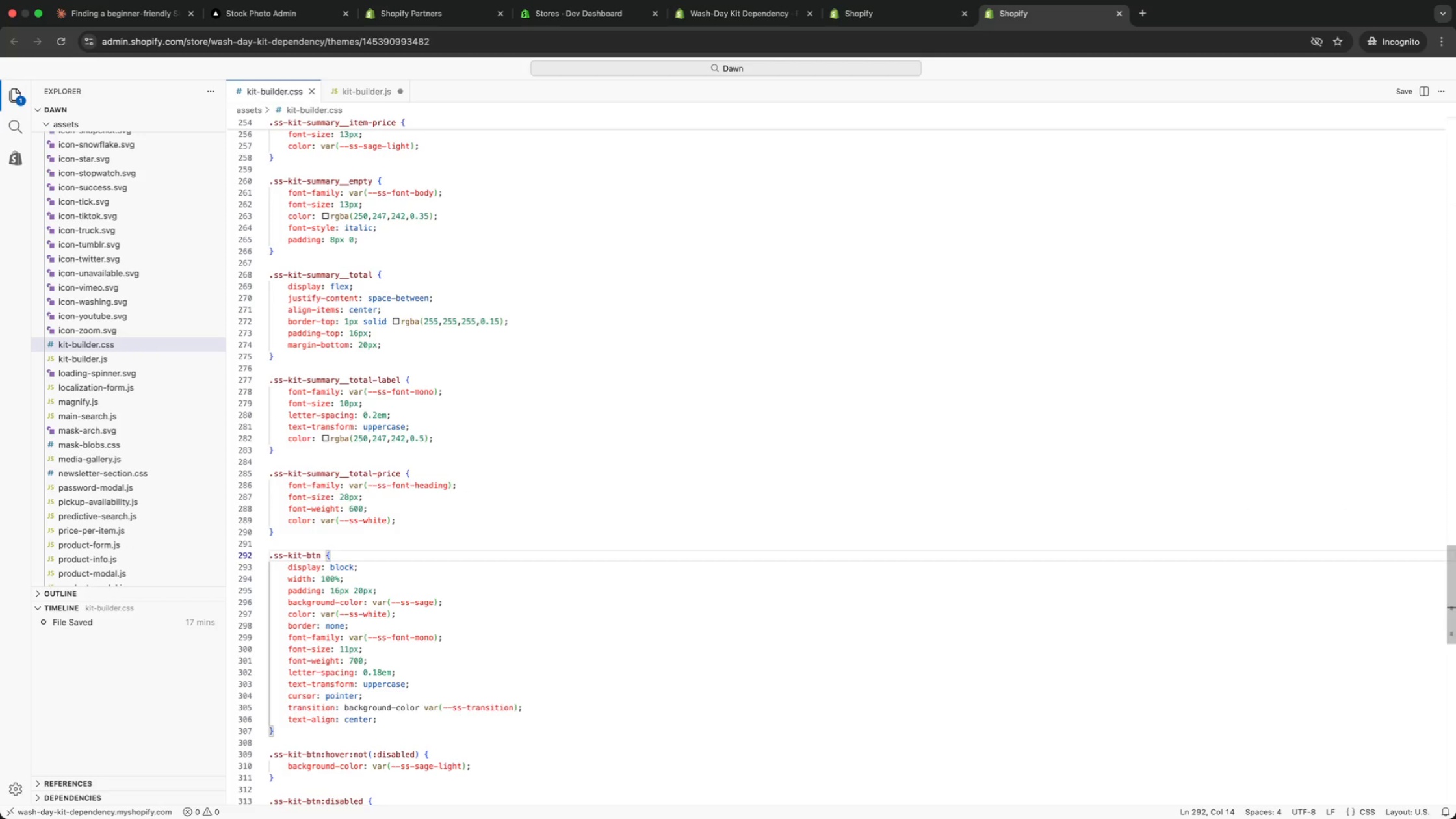 
key(ArrowDown)
 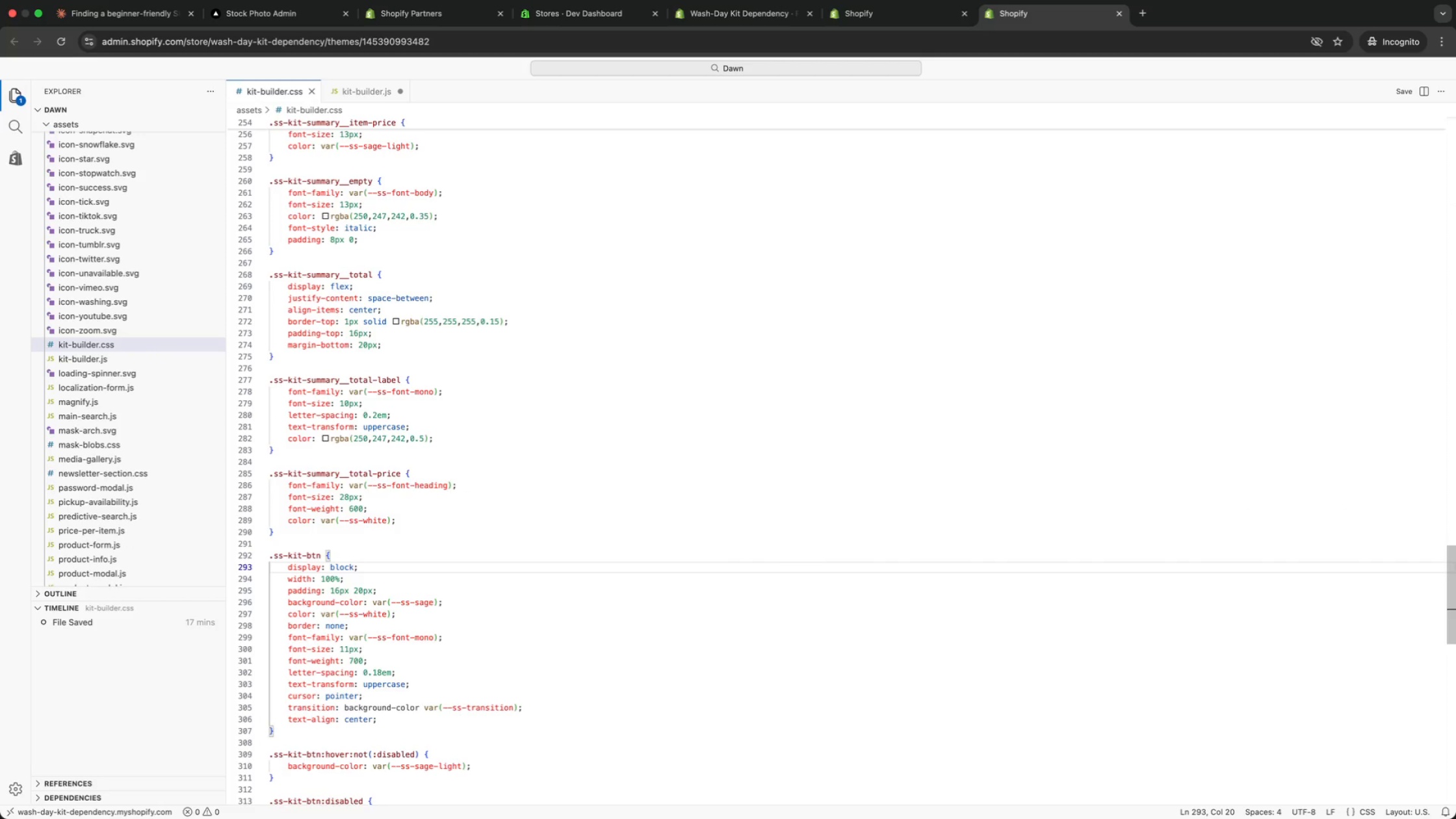 
key(ArrowUp)
 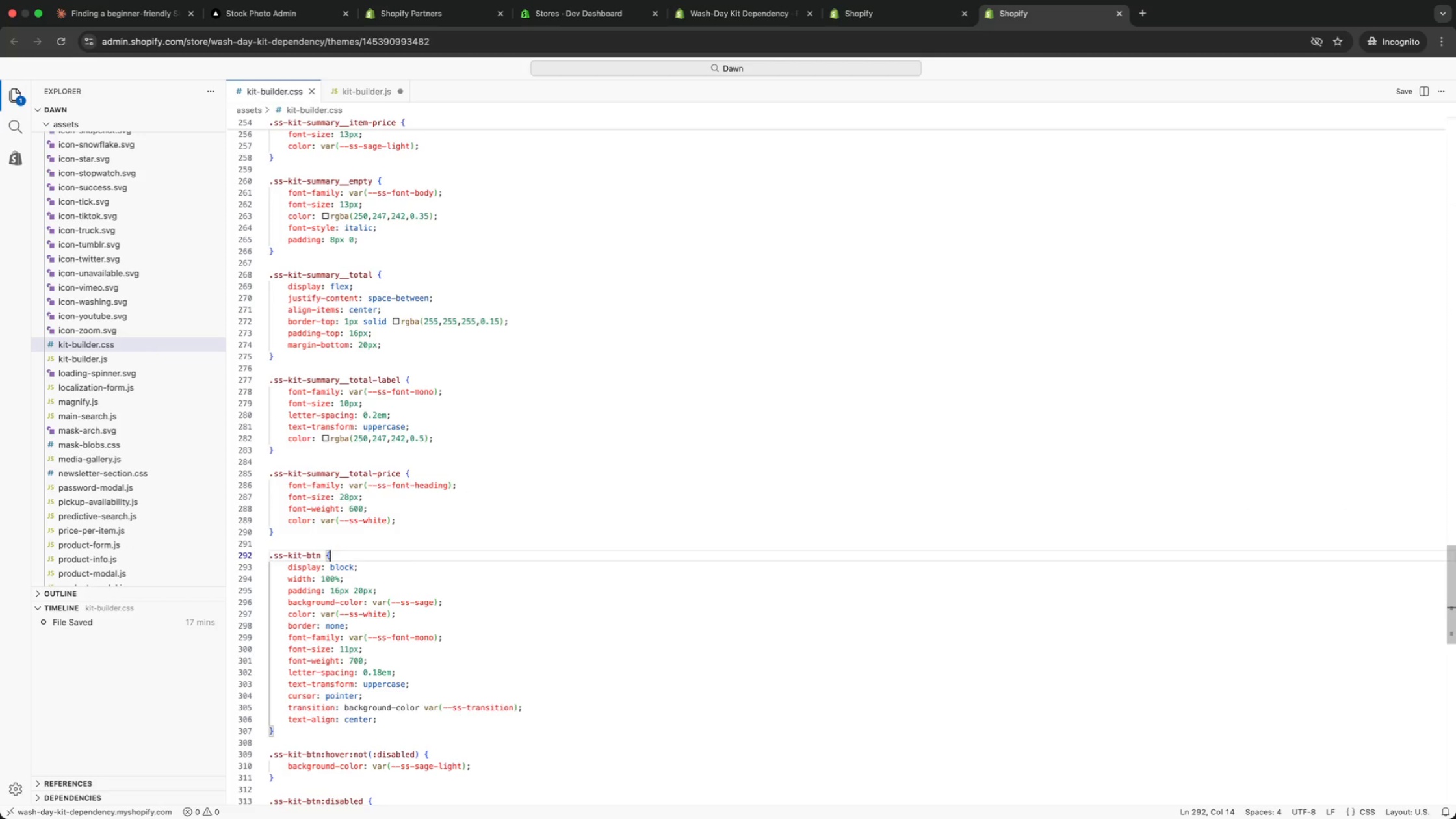 
key(ArrowUp)
 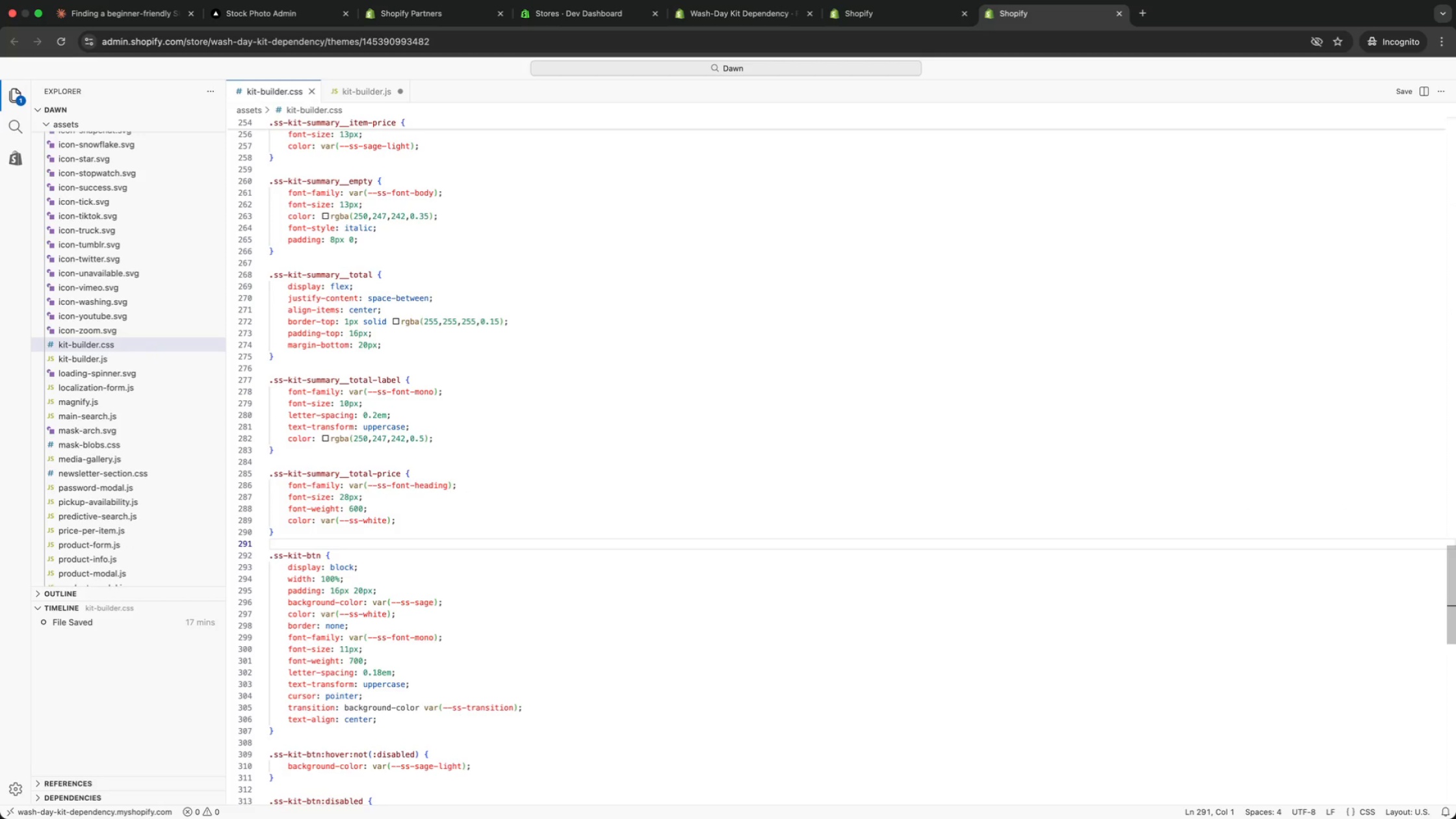 
key(ArrowUp)
 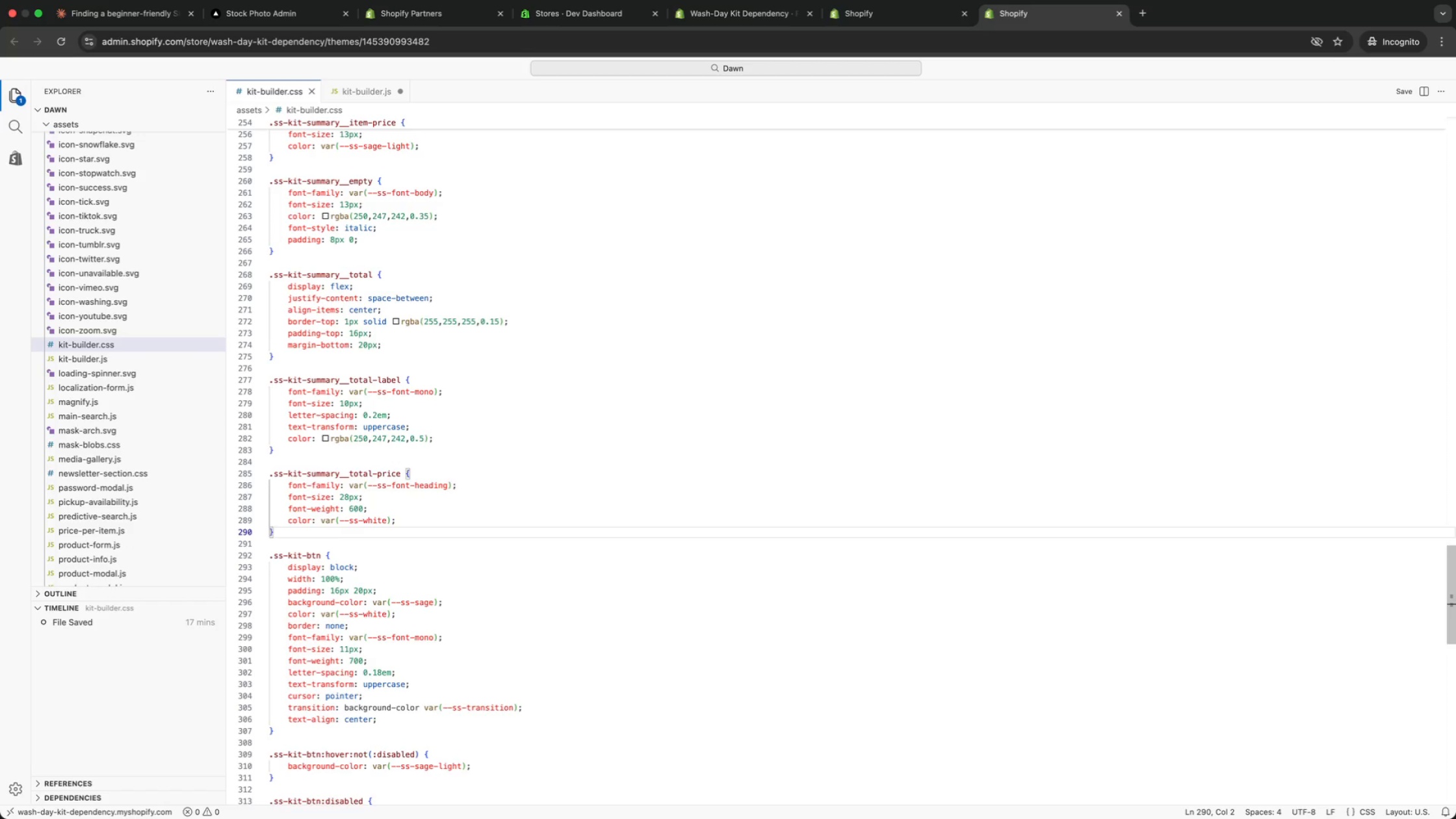 
key(ArrowUp)
 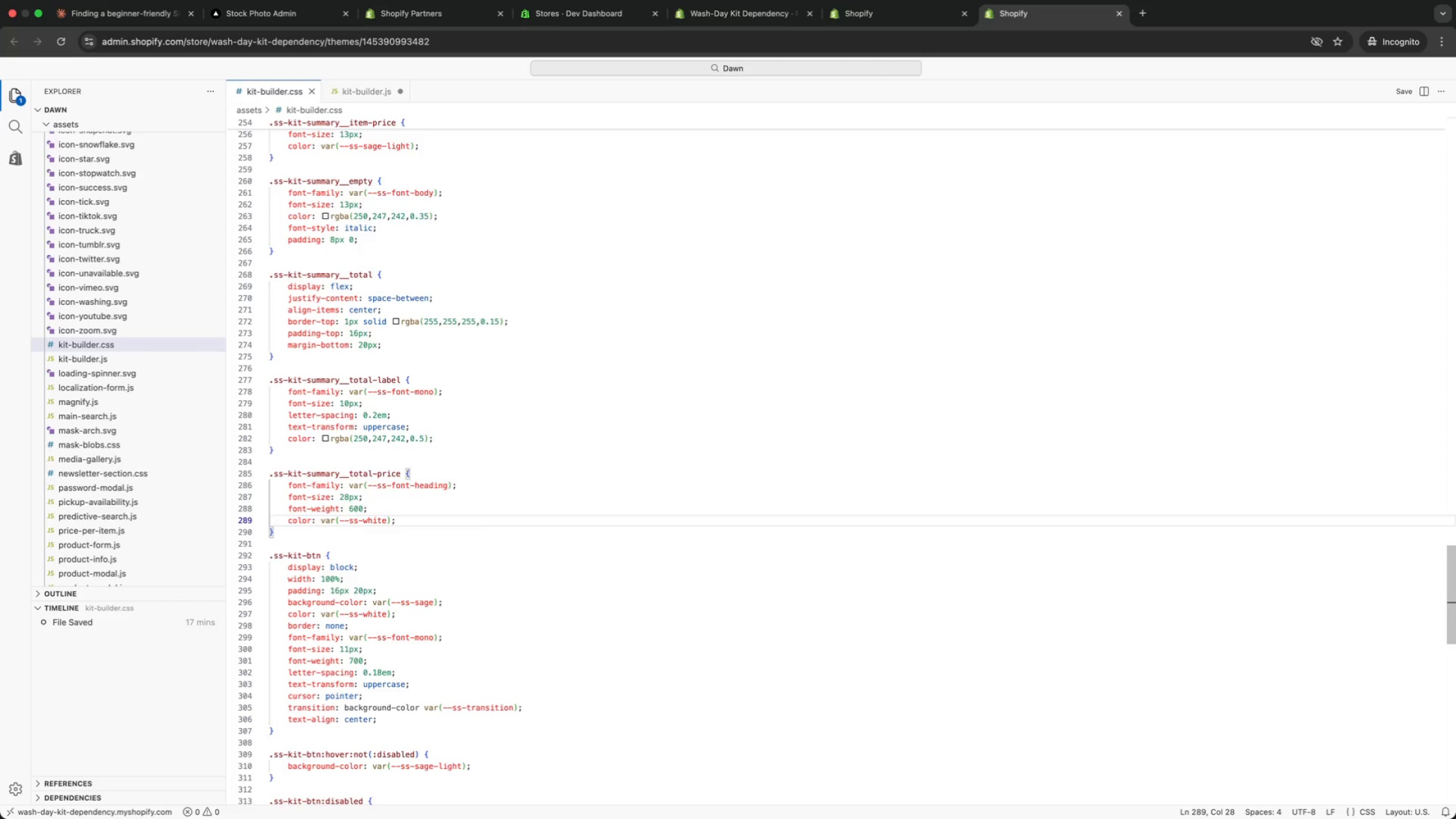 
key(ArrowUp)
 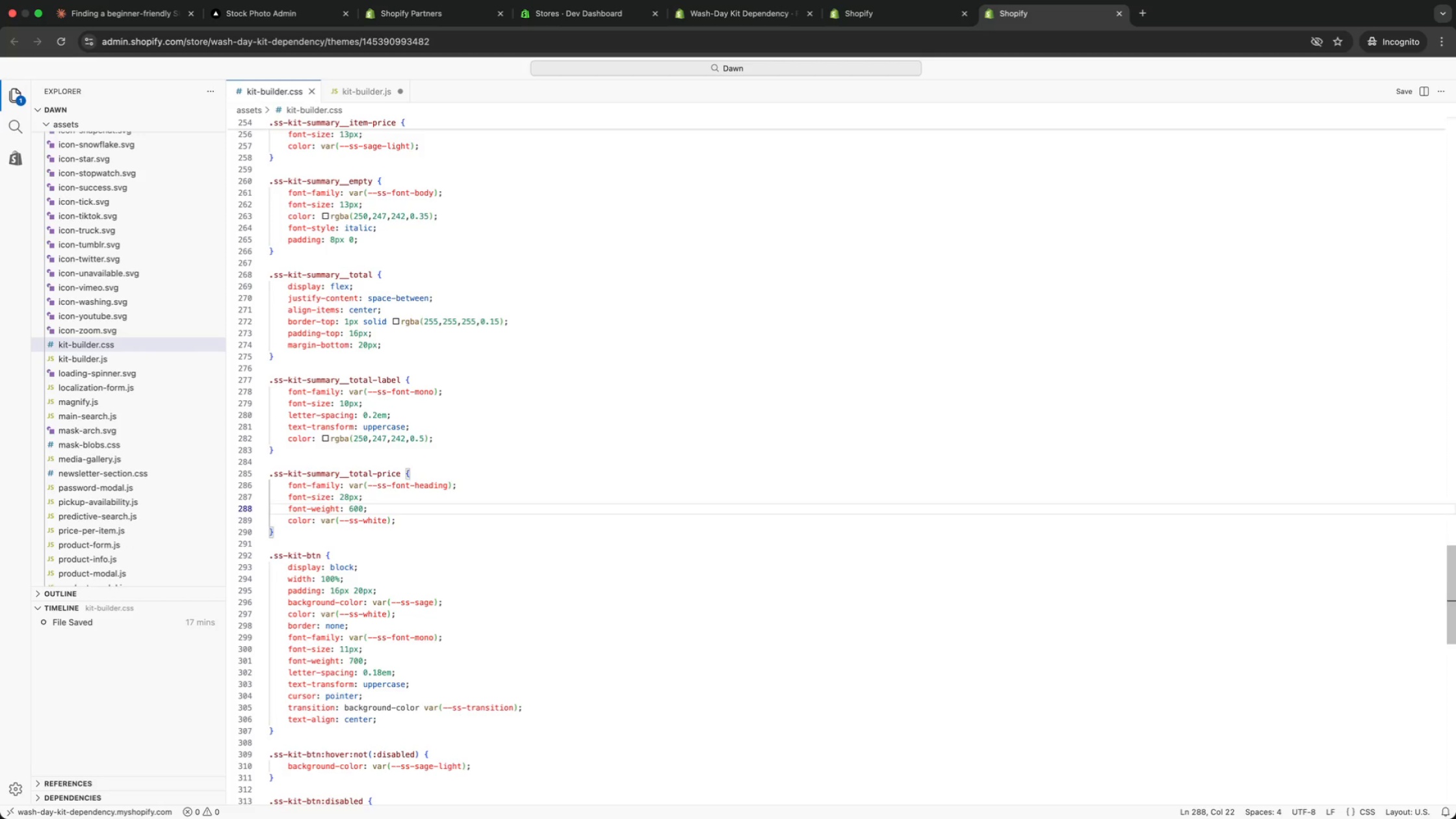 
key(ArrowDown)
 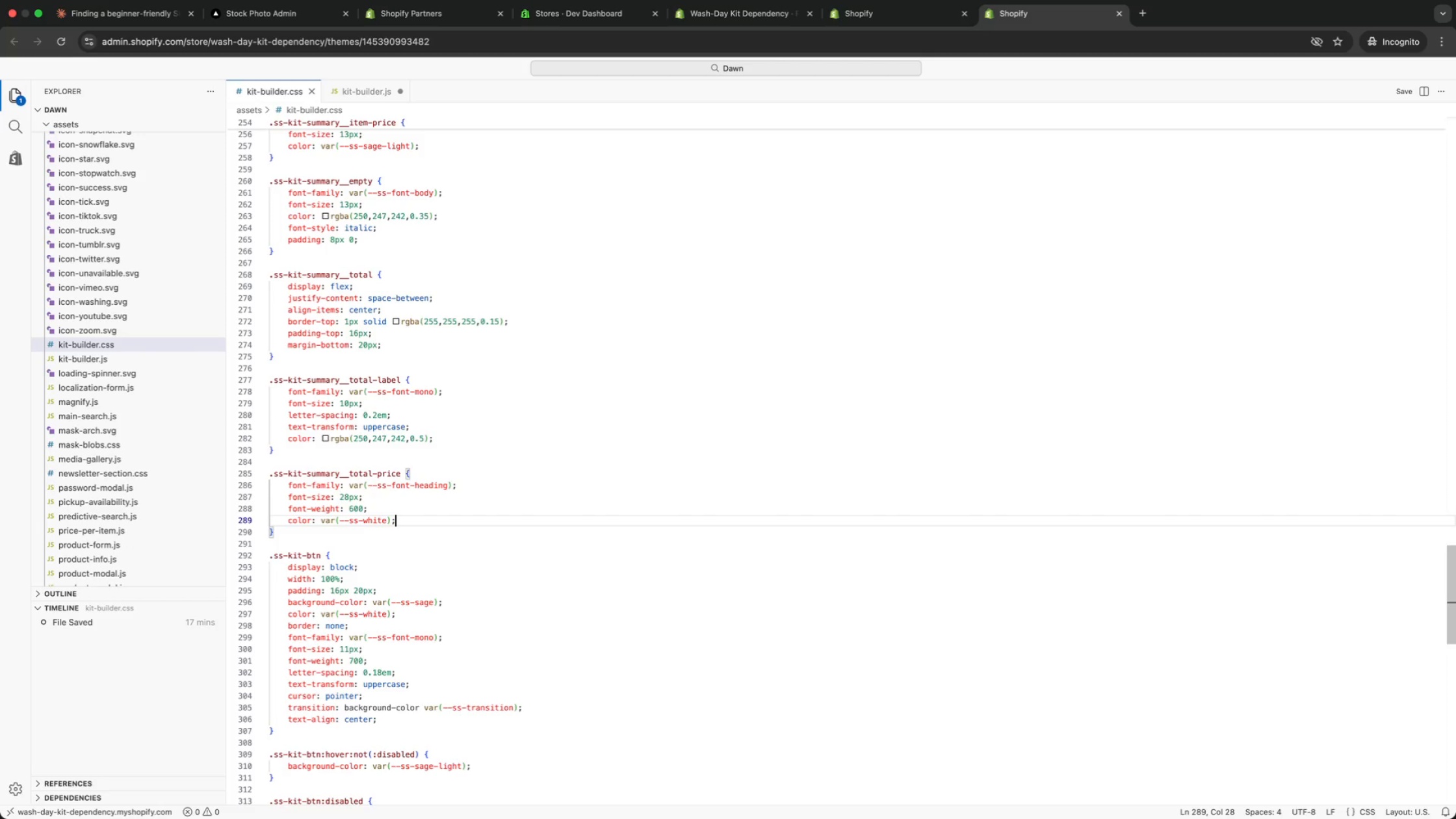 
key(ArrowDown)
 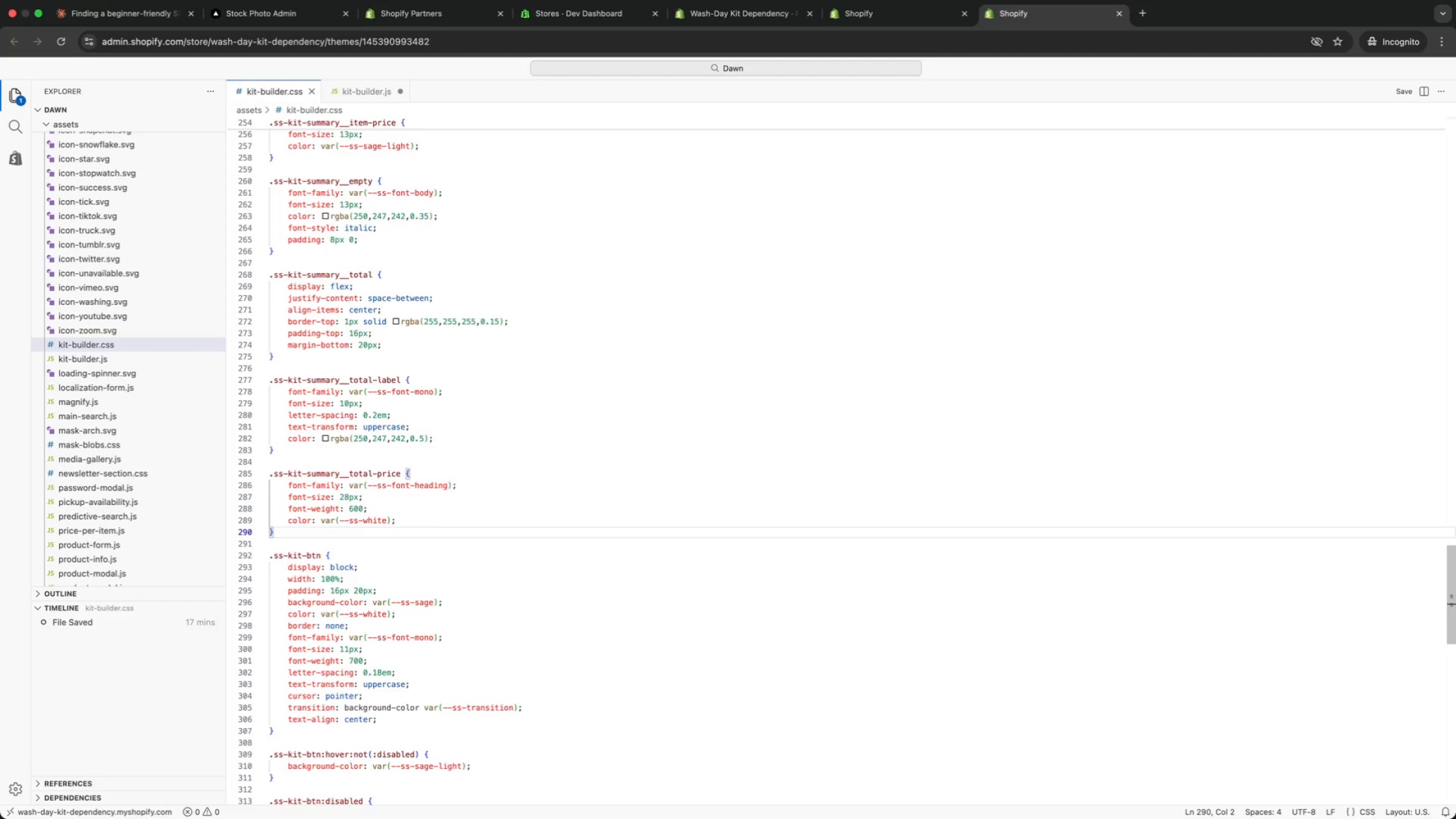 
key(ArrowDown)
 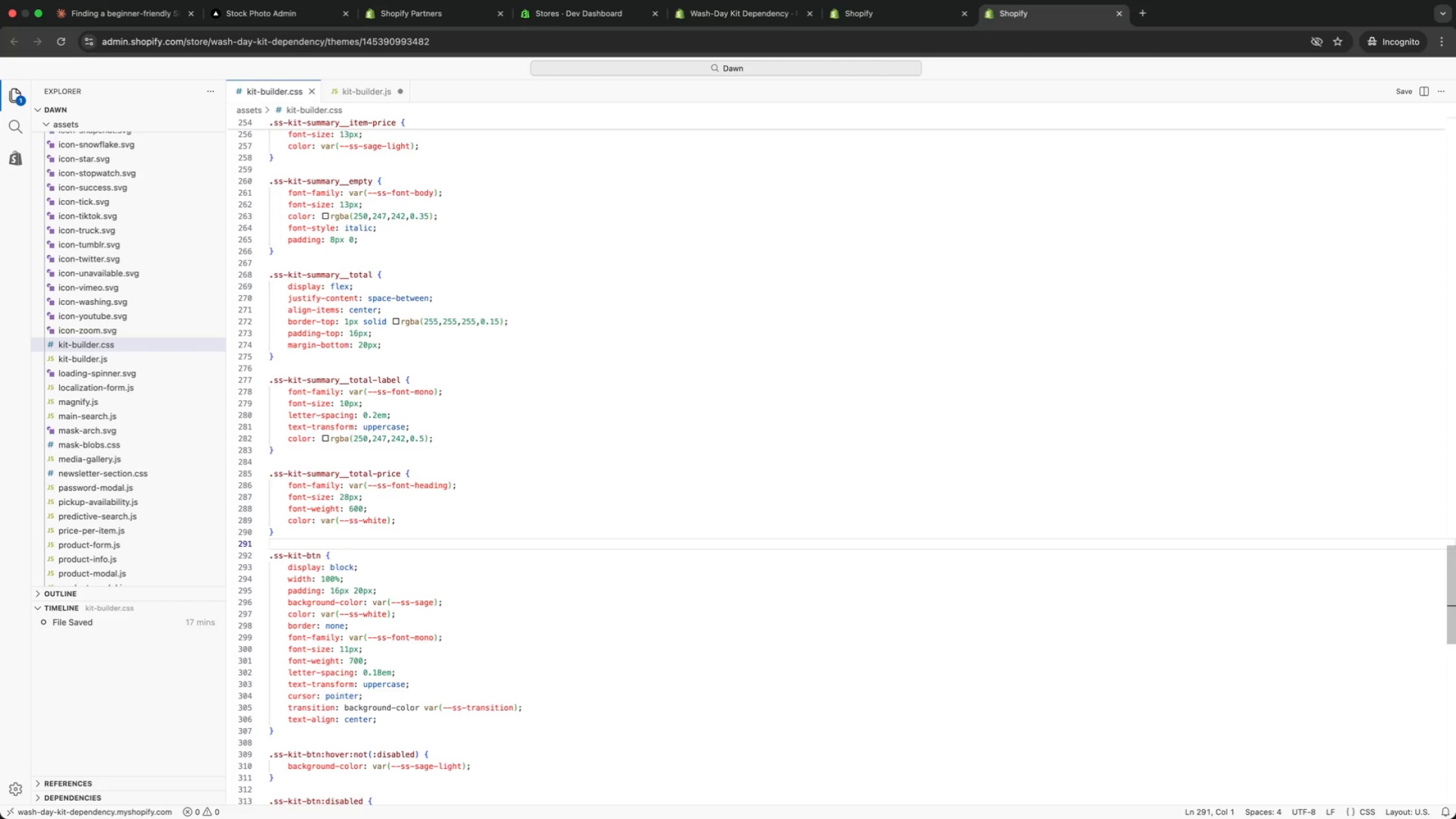 
key(ArrowDown)
 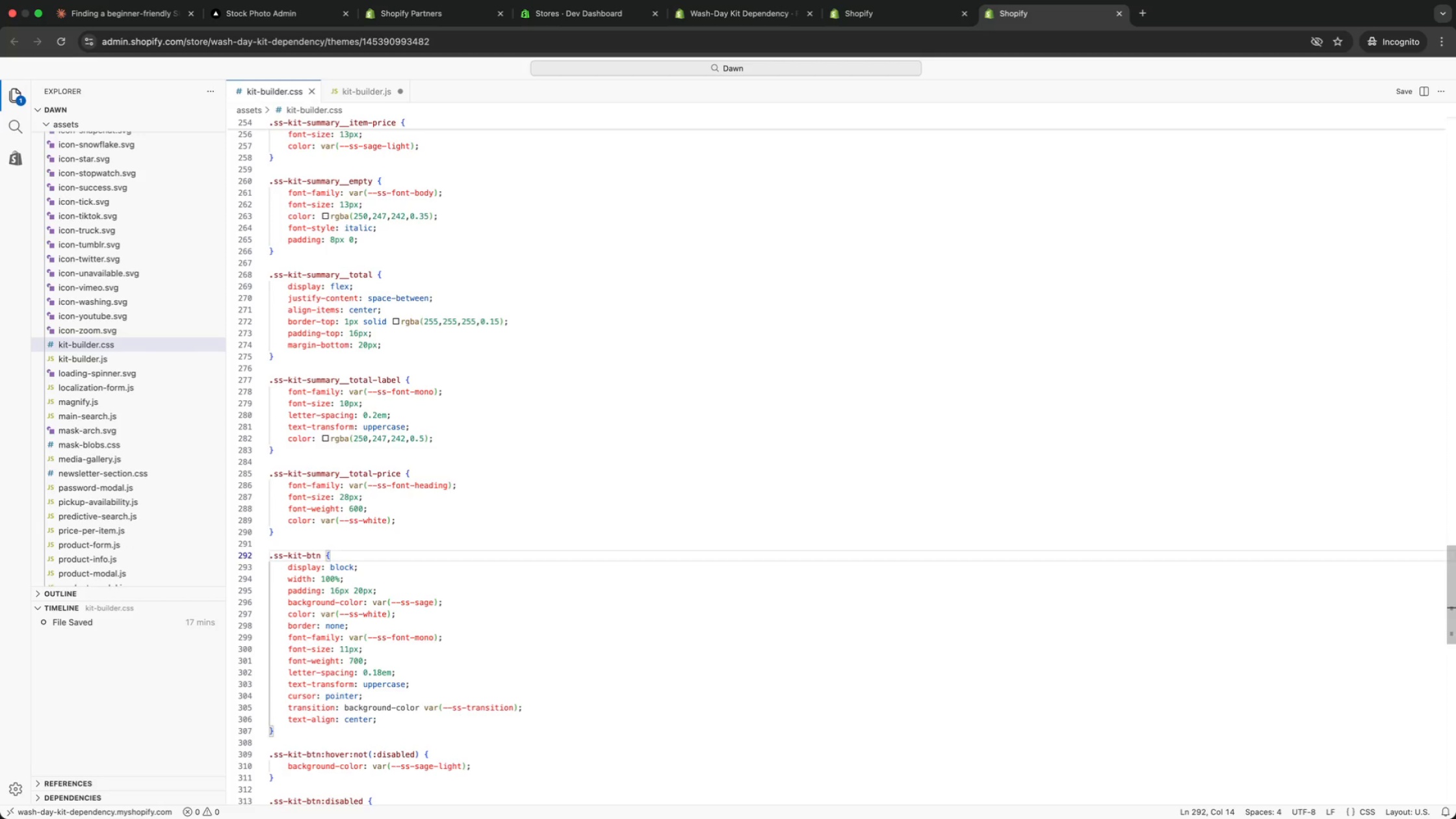 
key(ArrowDown)
 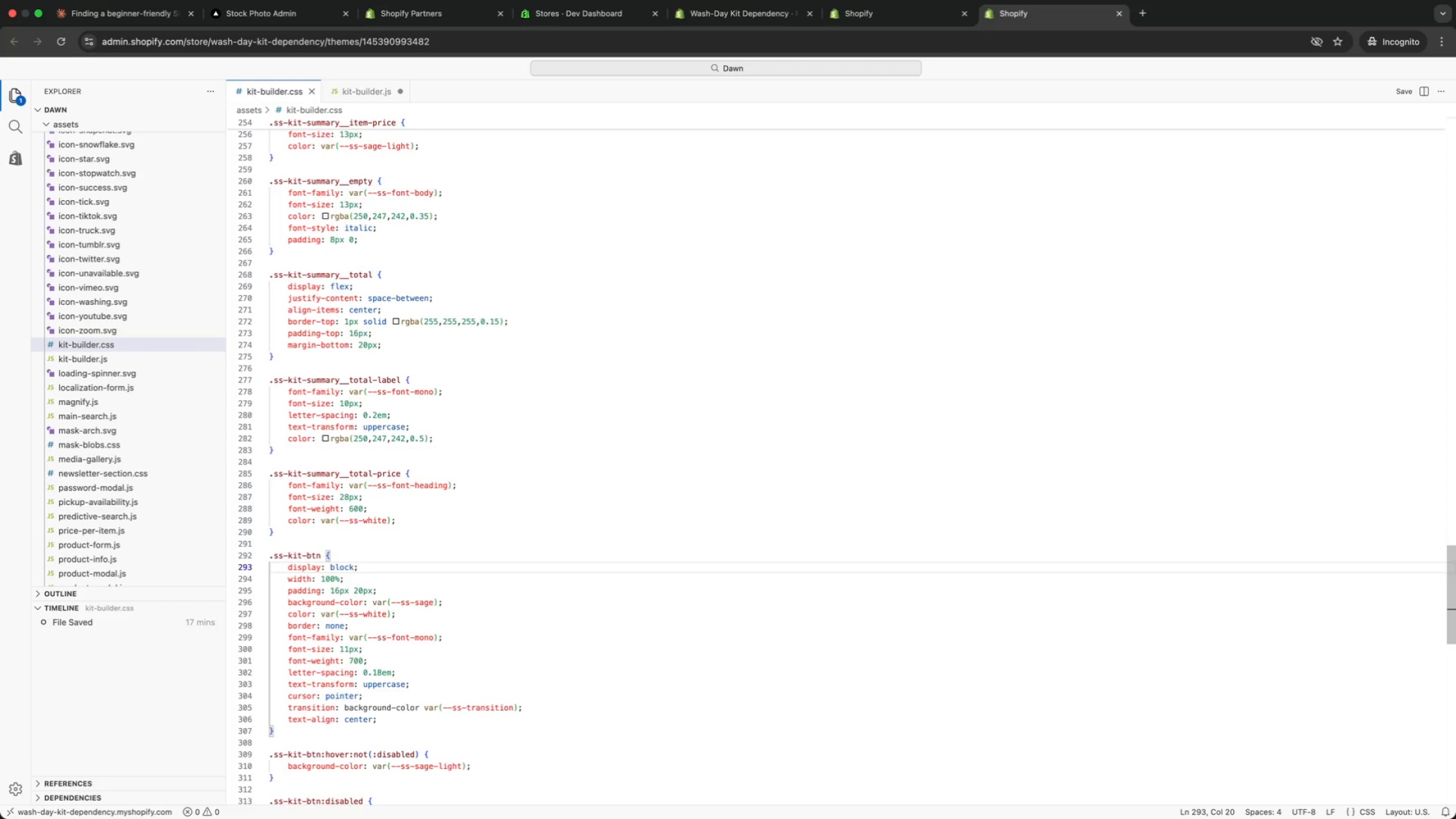 
key(ArrowDown)
 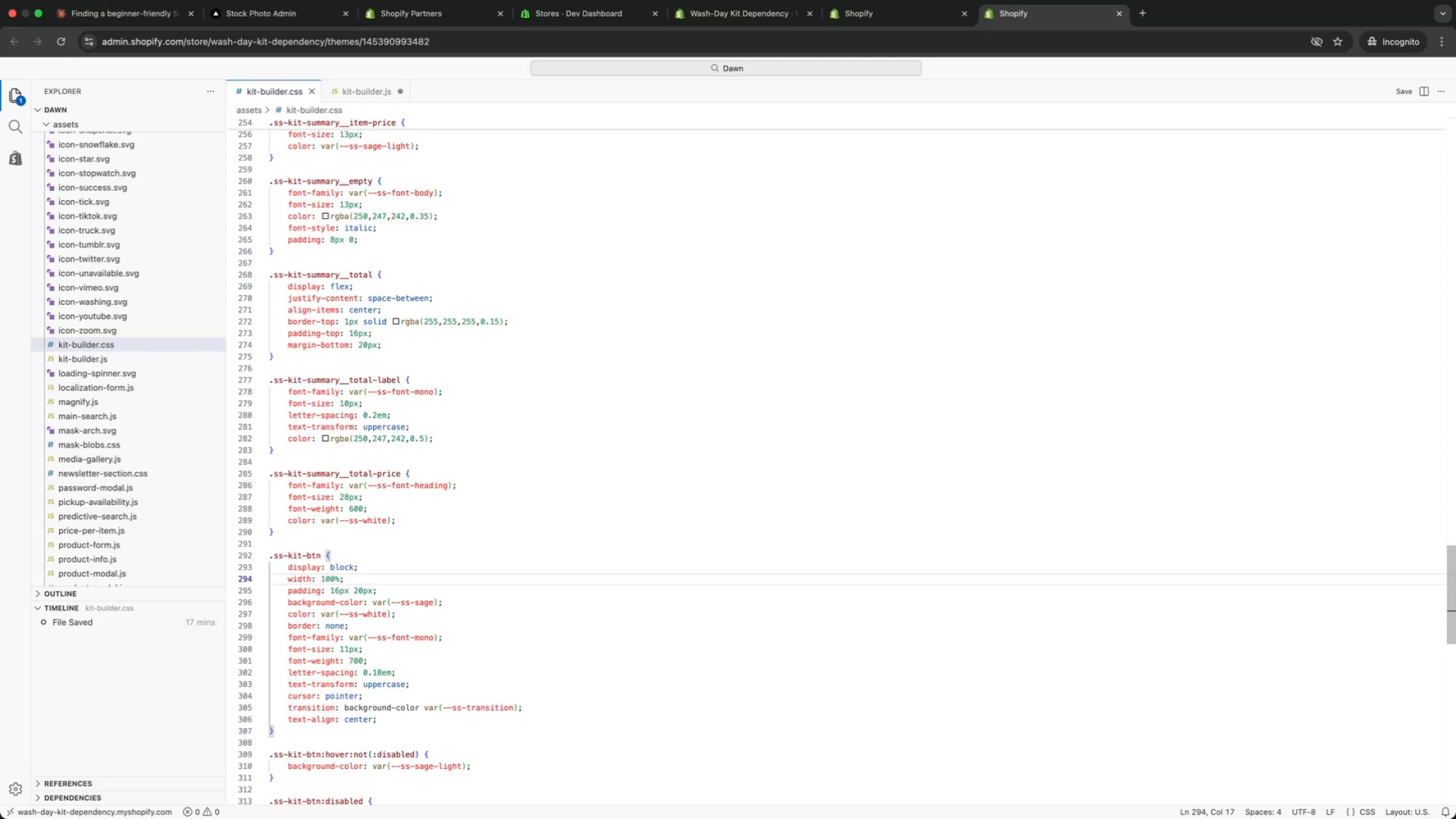 
key(ArrowDown)
 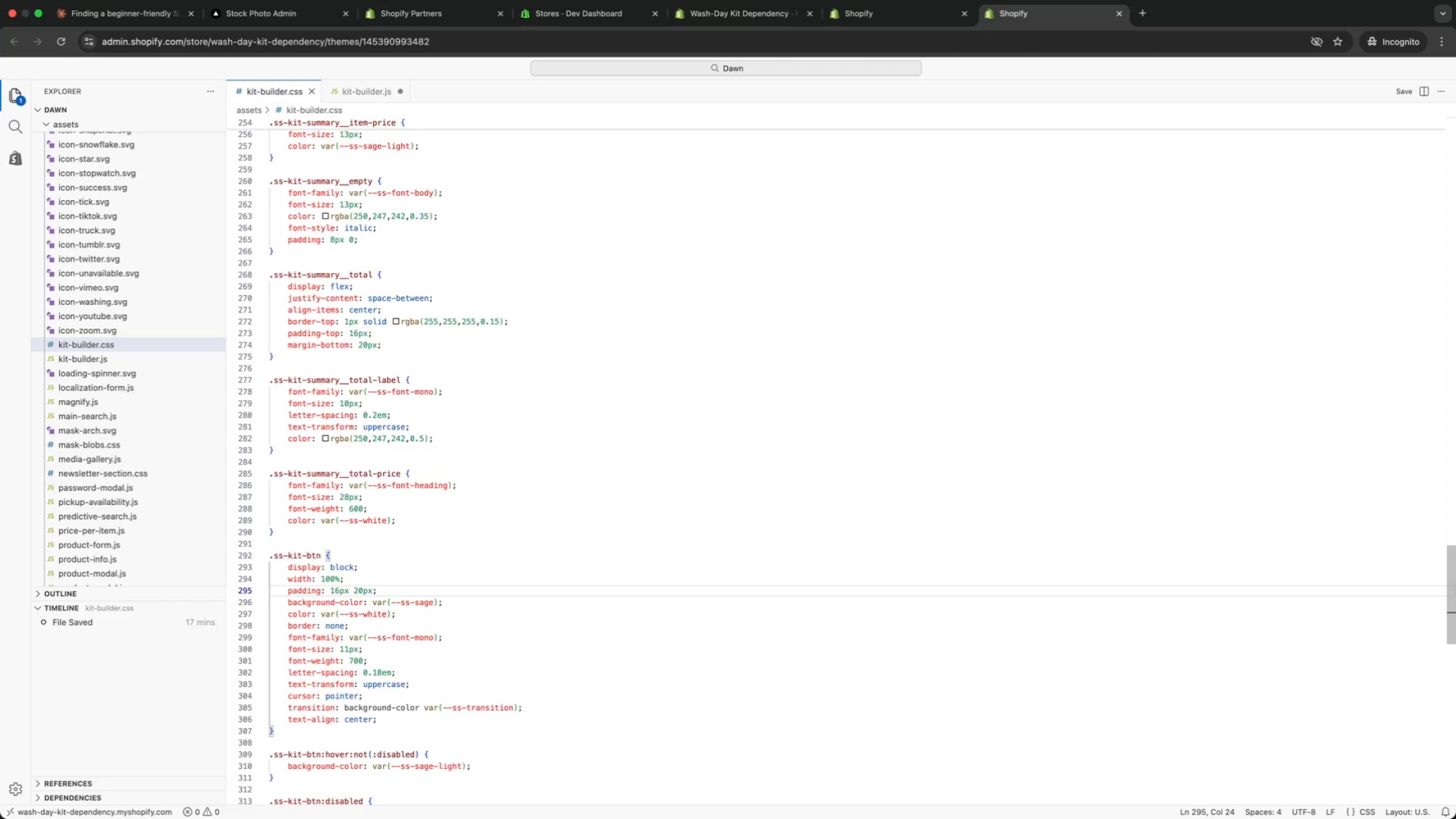 
key(ArrowUp)
 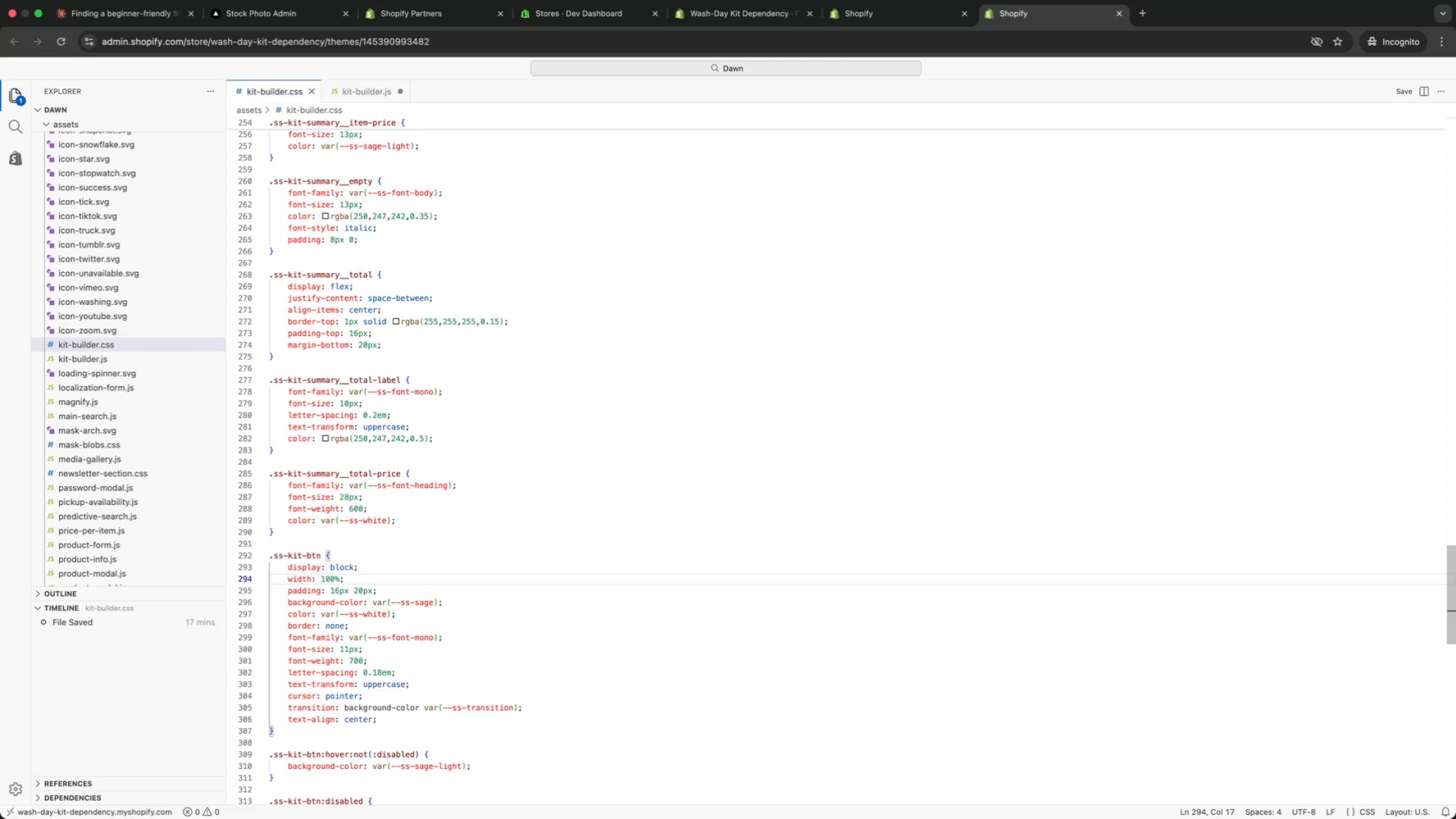 
key(ArrowUp)
 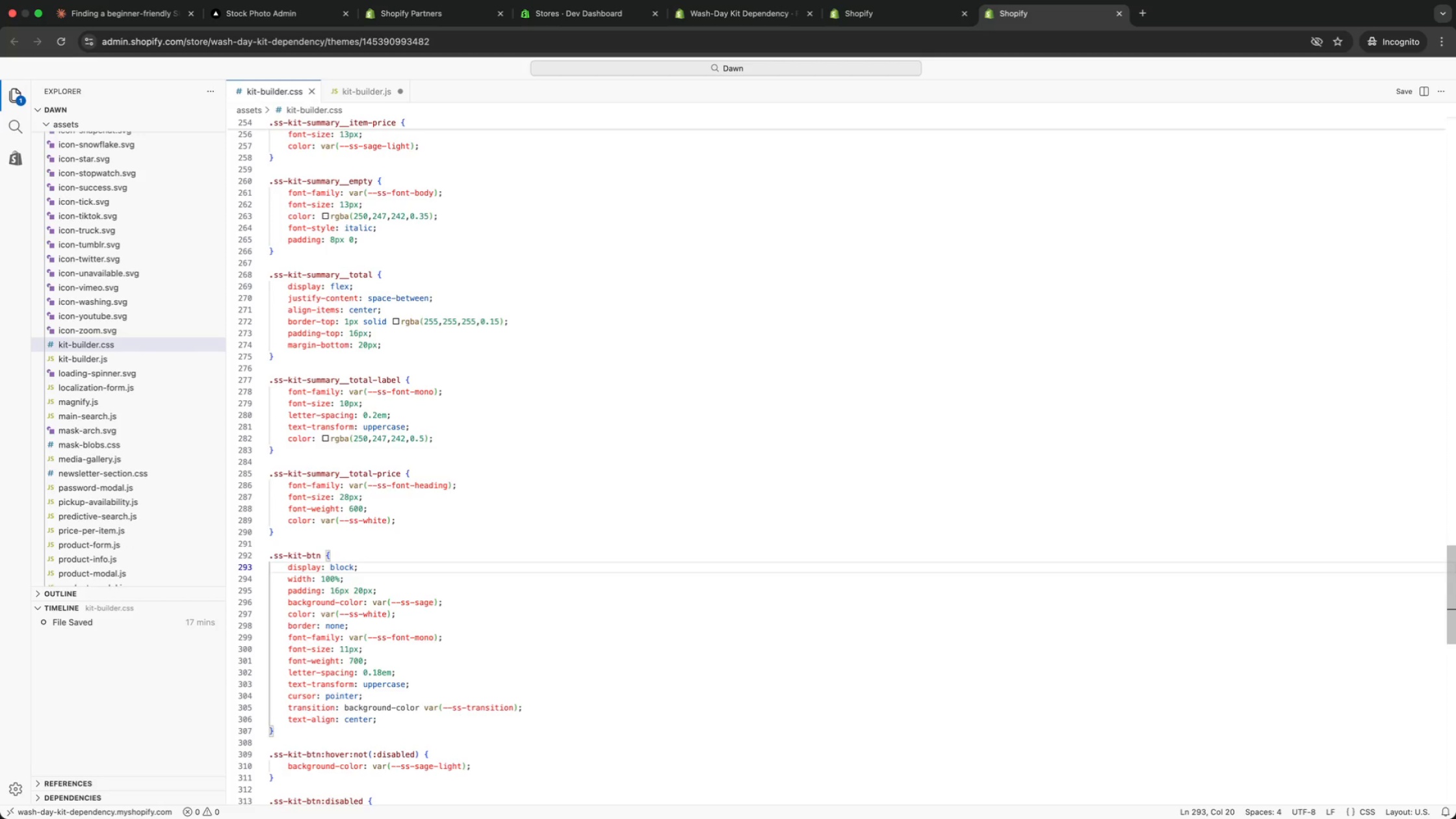 
key(ArrowUp)
 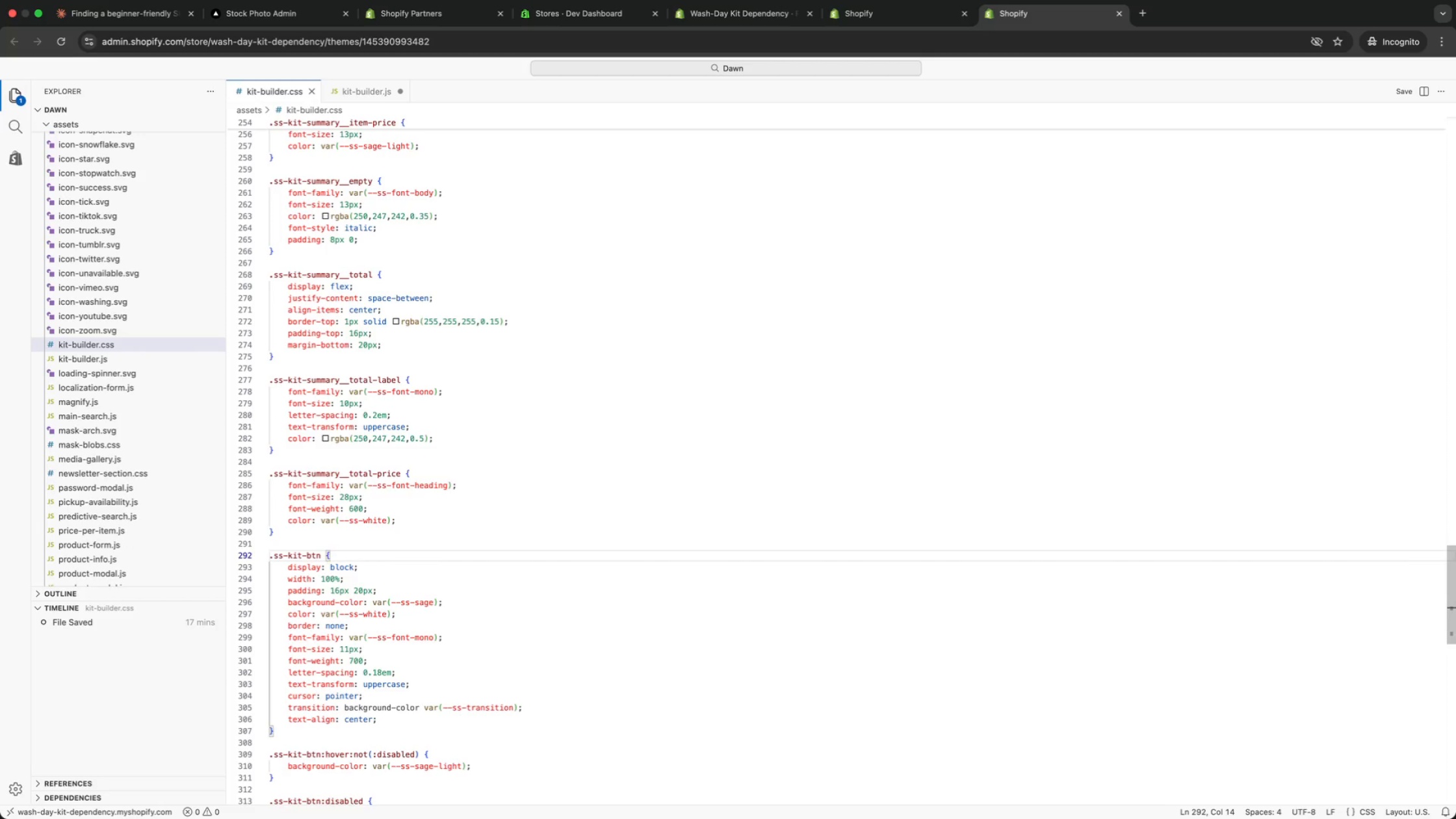 
key(ArrowUp)
 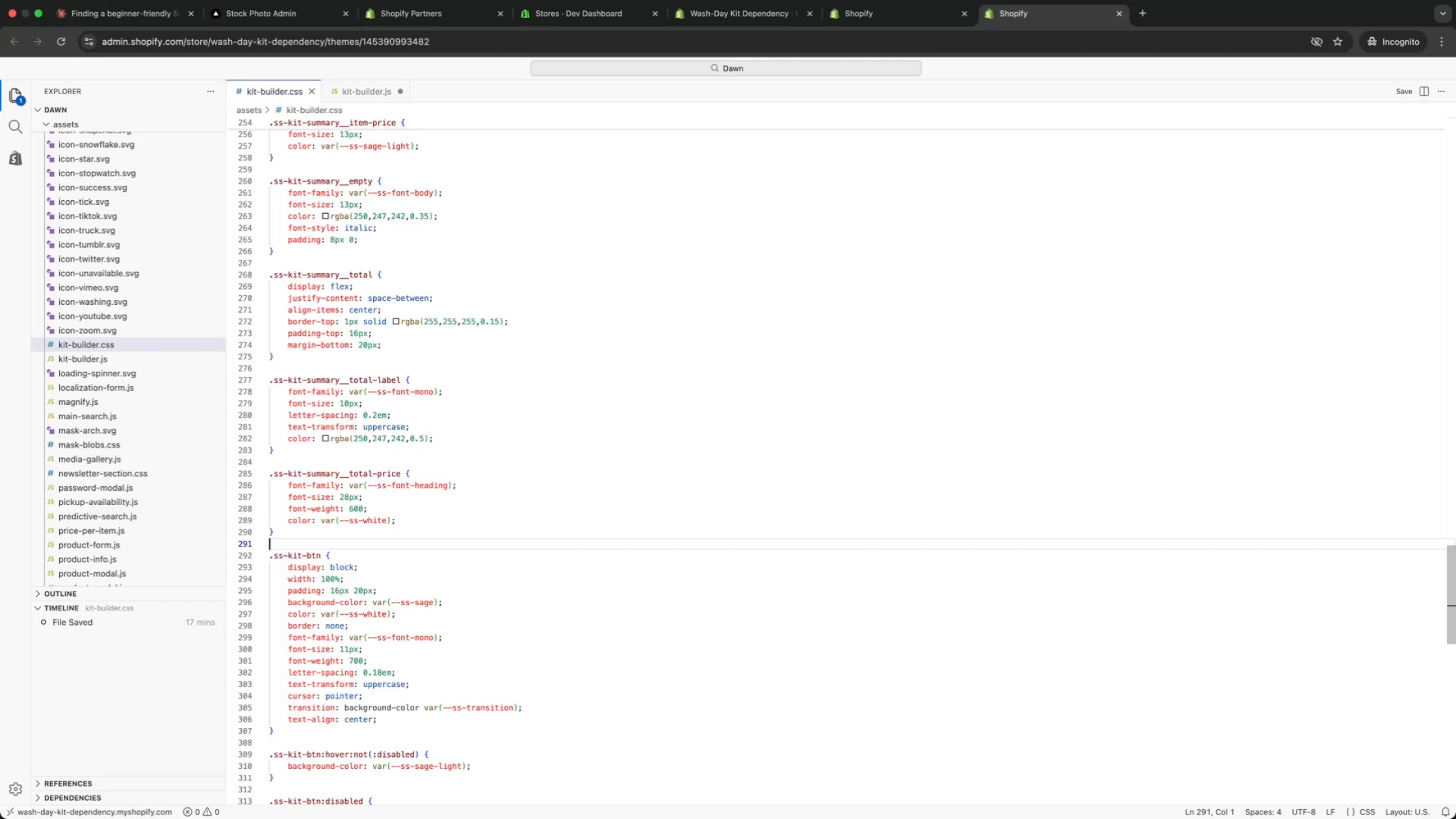 
key(ArrowUp)
 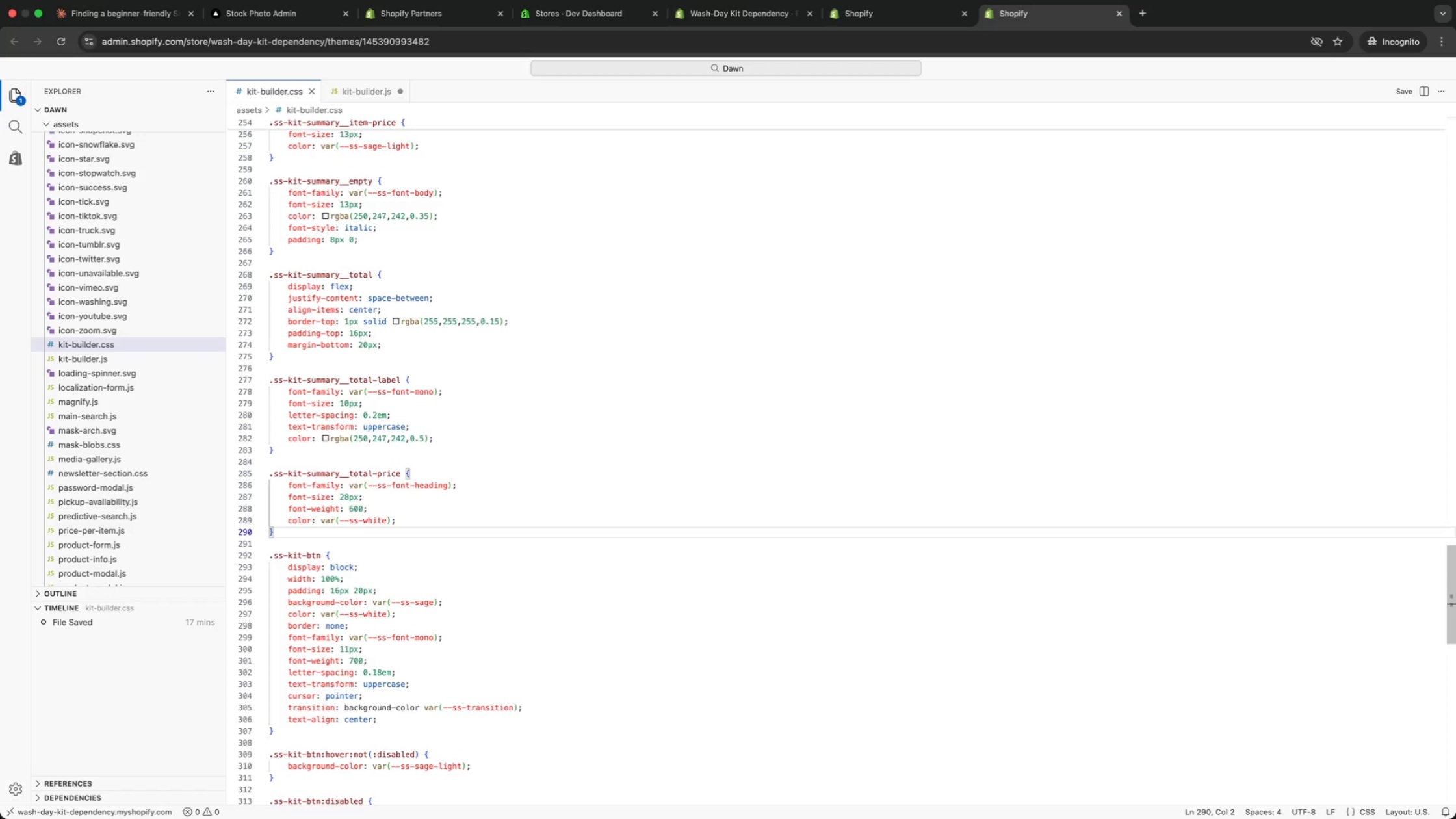 
key(ArrowUp)
 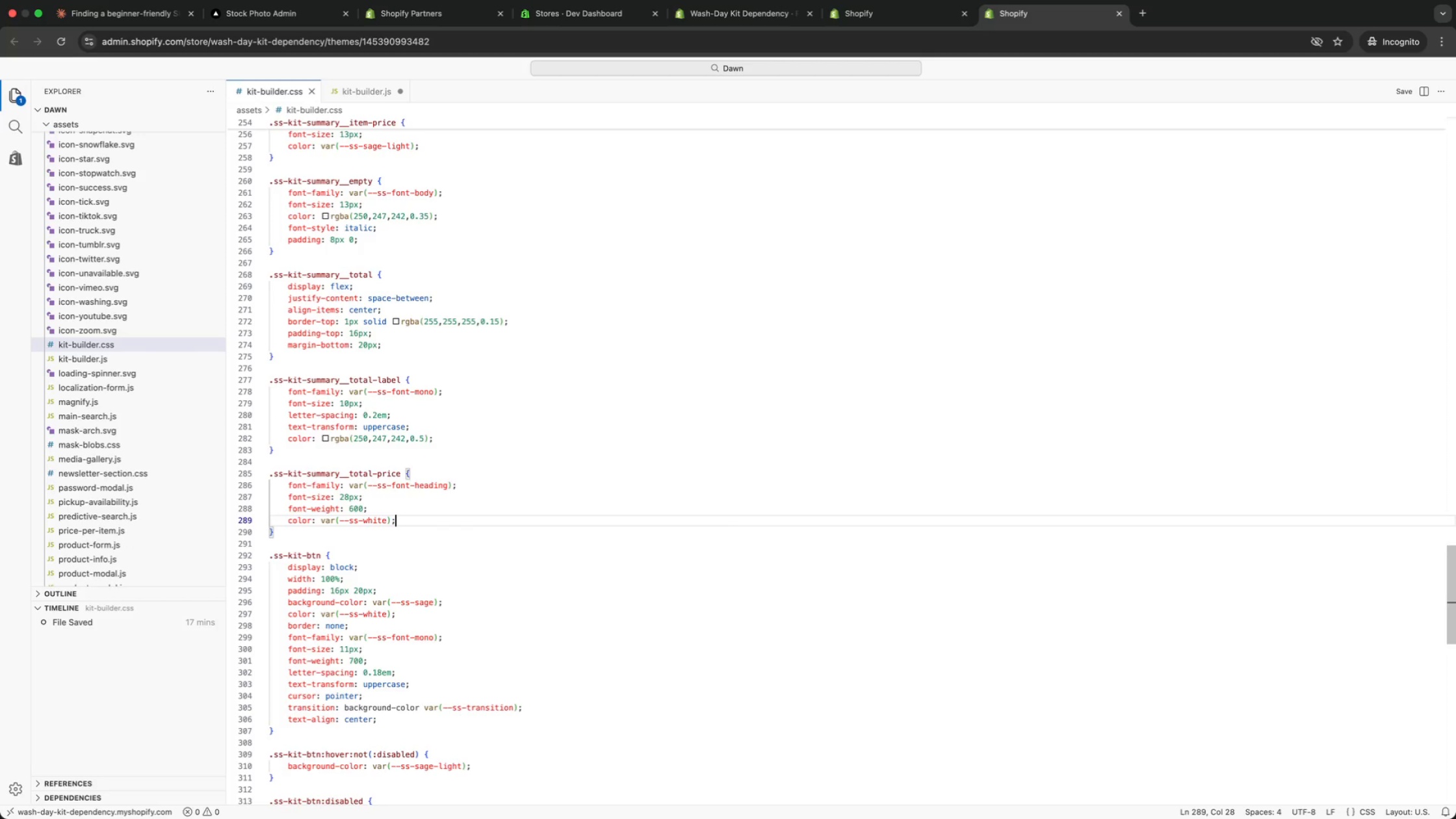 
key(ArrowUp)
 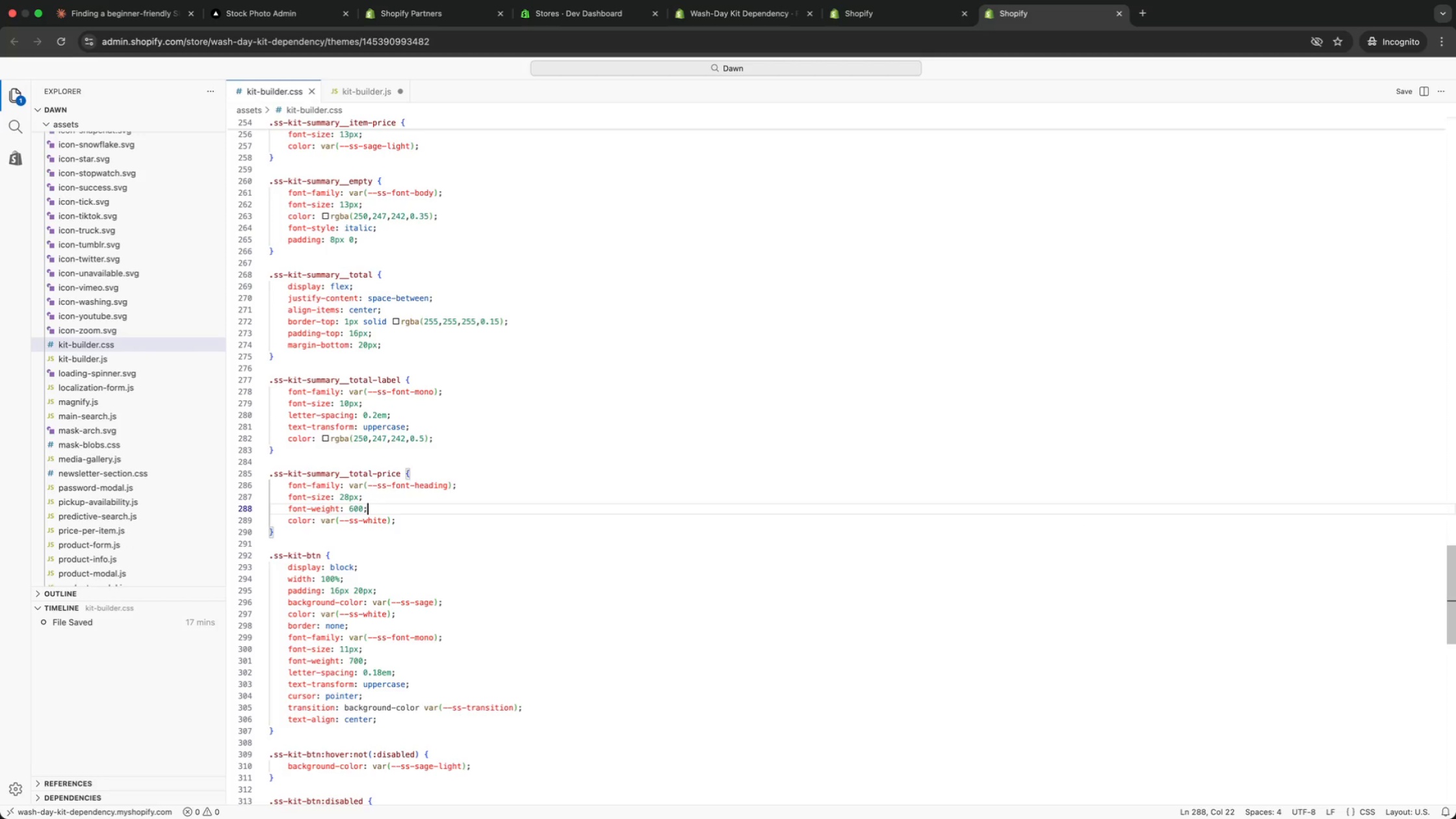 
key(ArrowUp)
 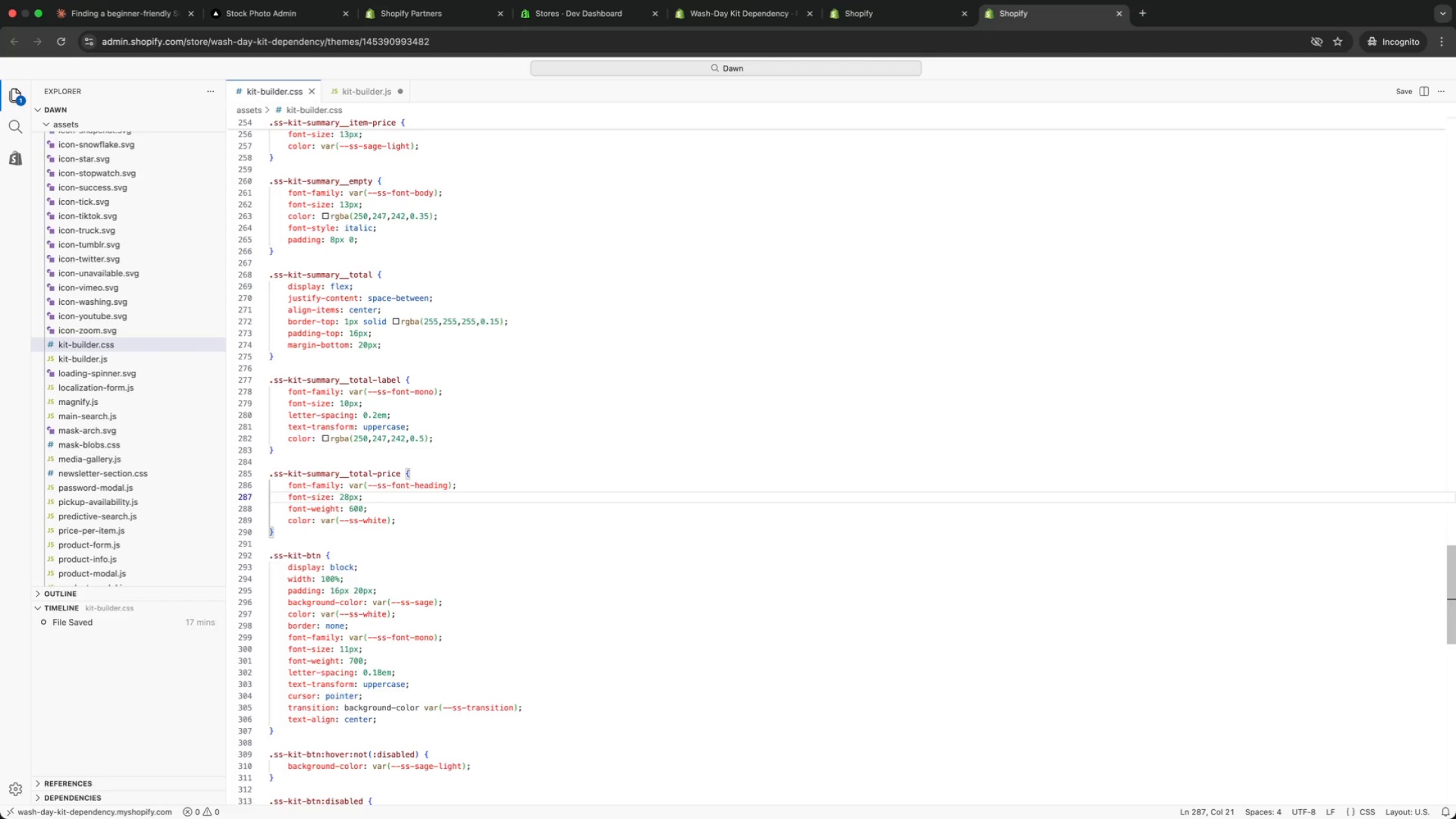 
key(ArrowUp)
 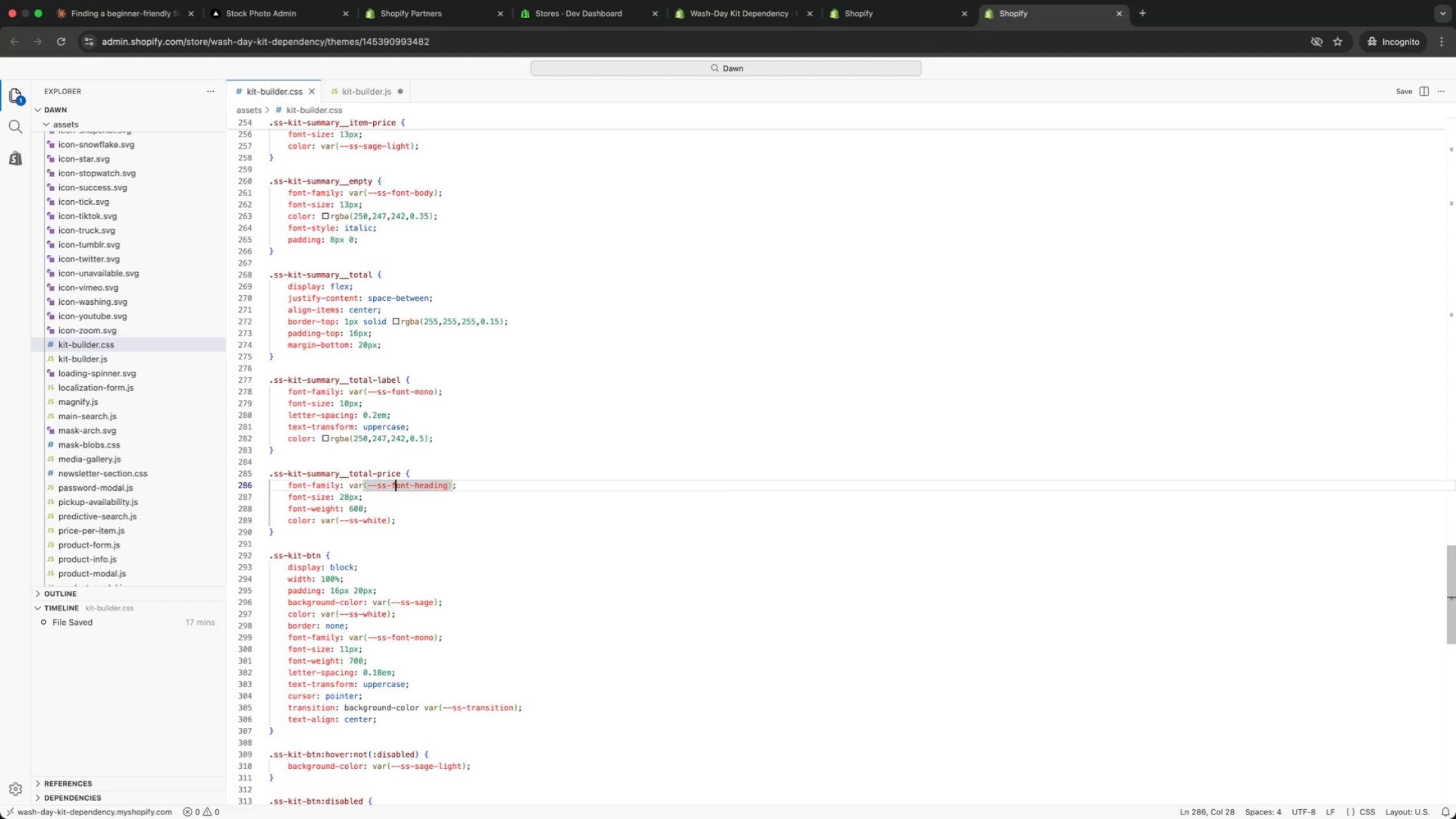 
key(ArrowUp)
 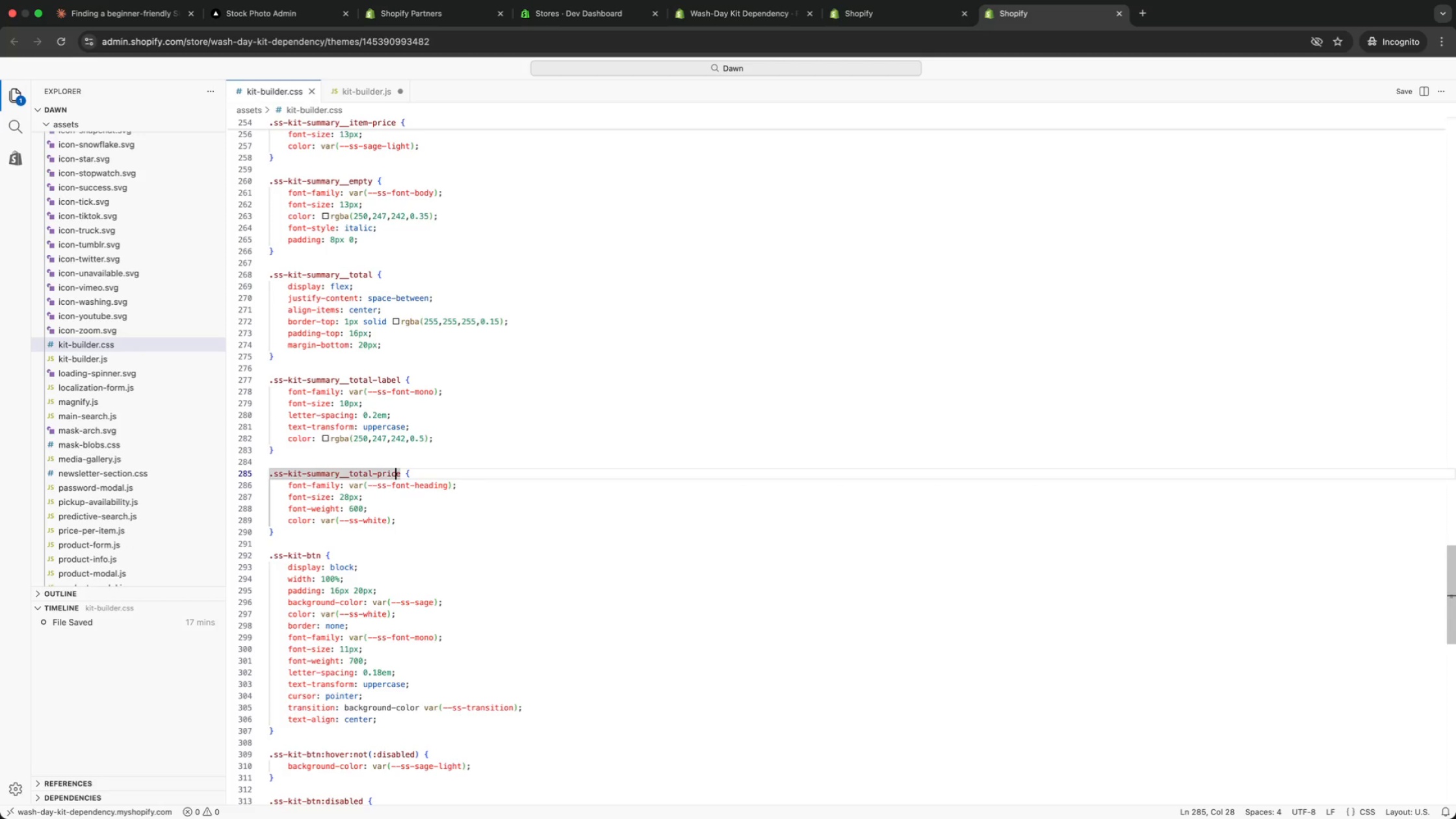 
key(ArrowUp)
 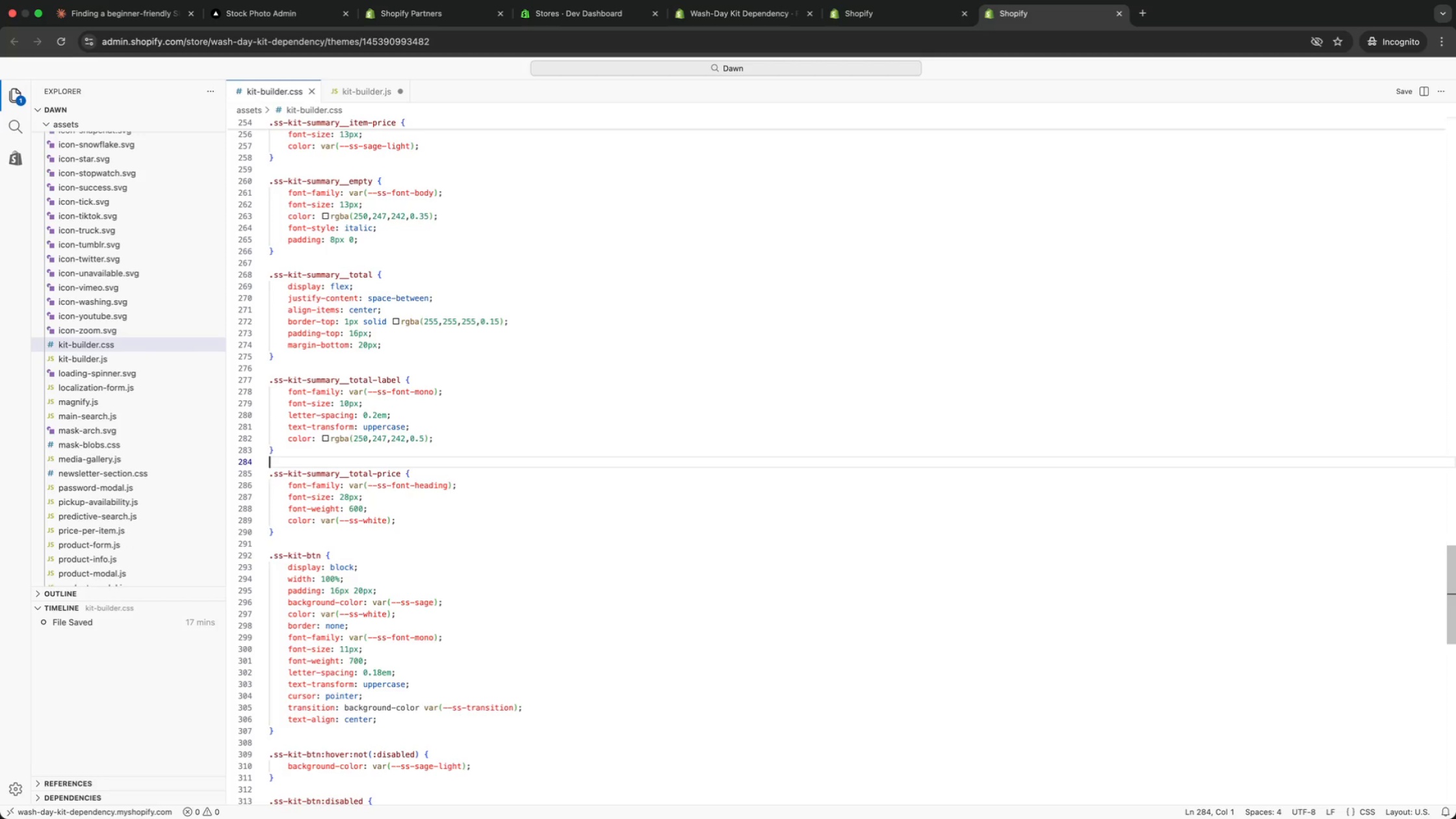 
key(ArrowUp)
 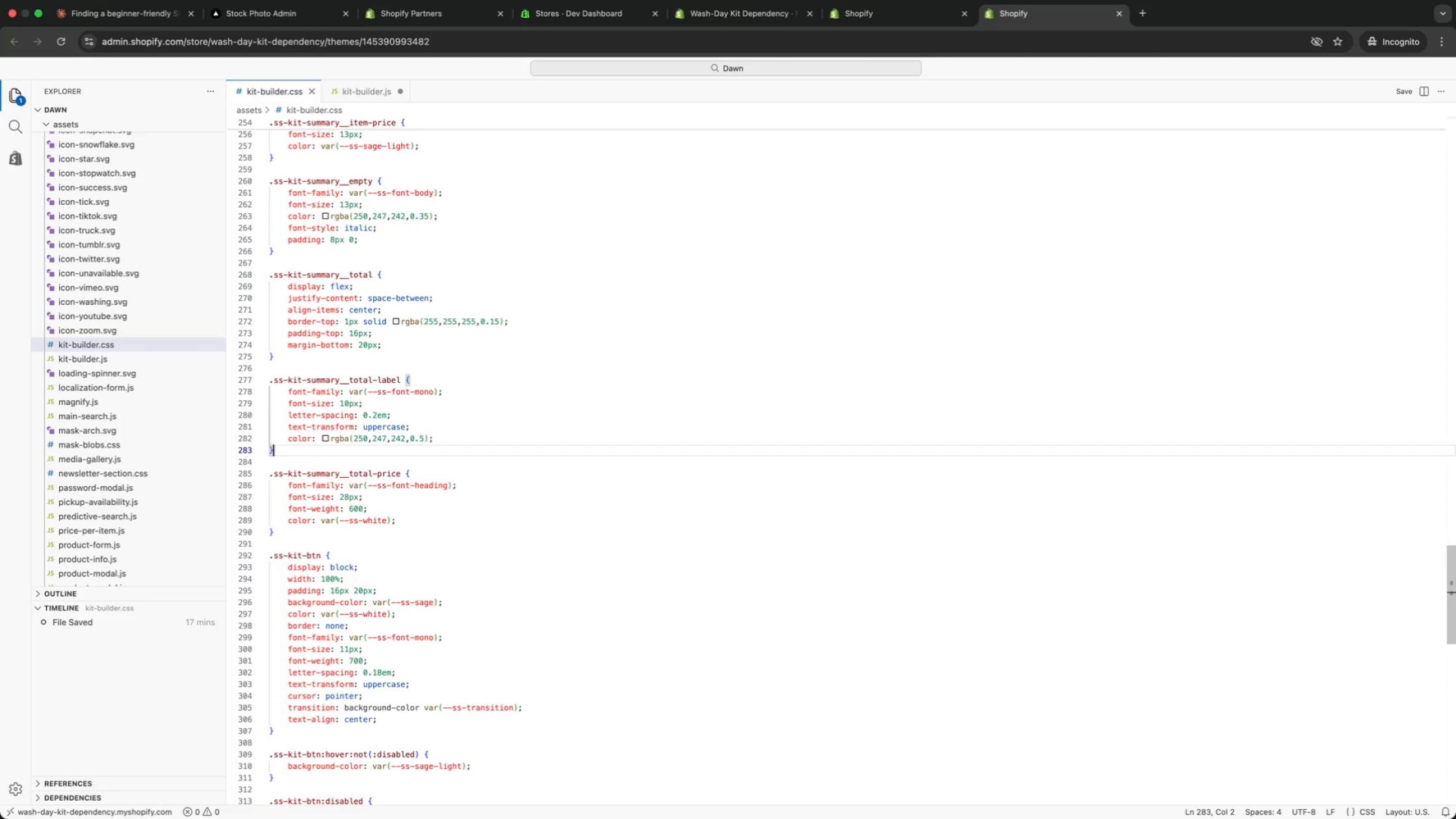 
key(ArrowUp)
 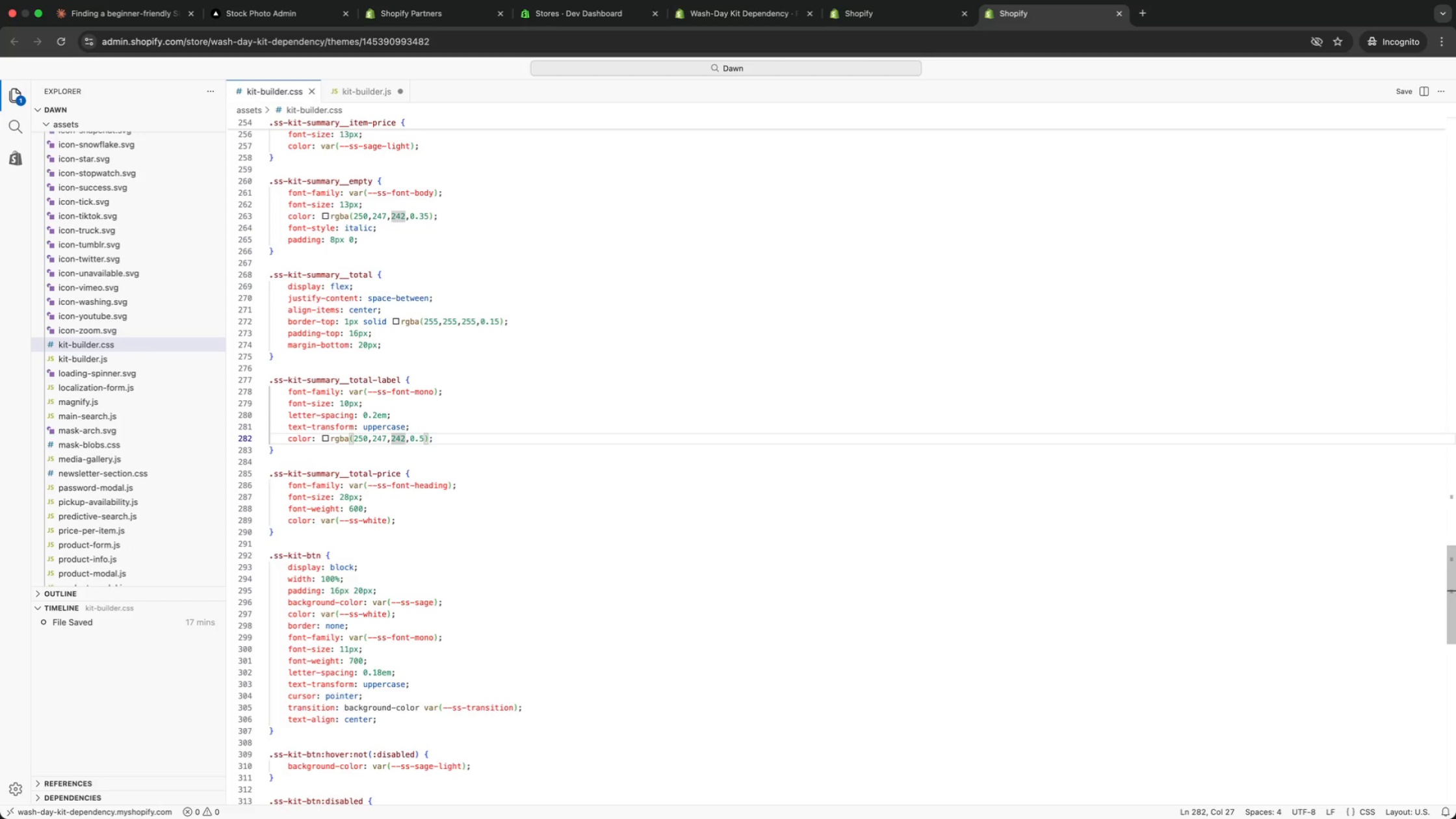 
key(ArrowUp)
 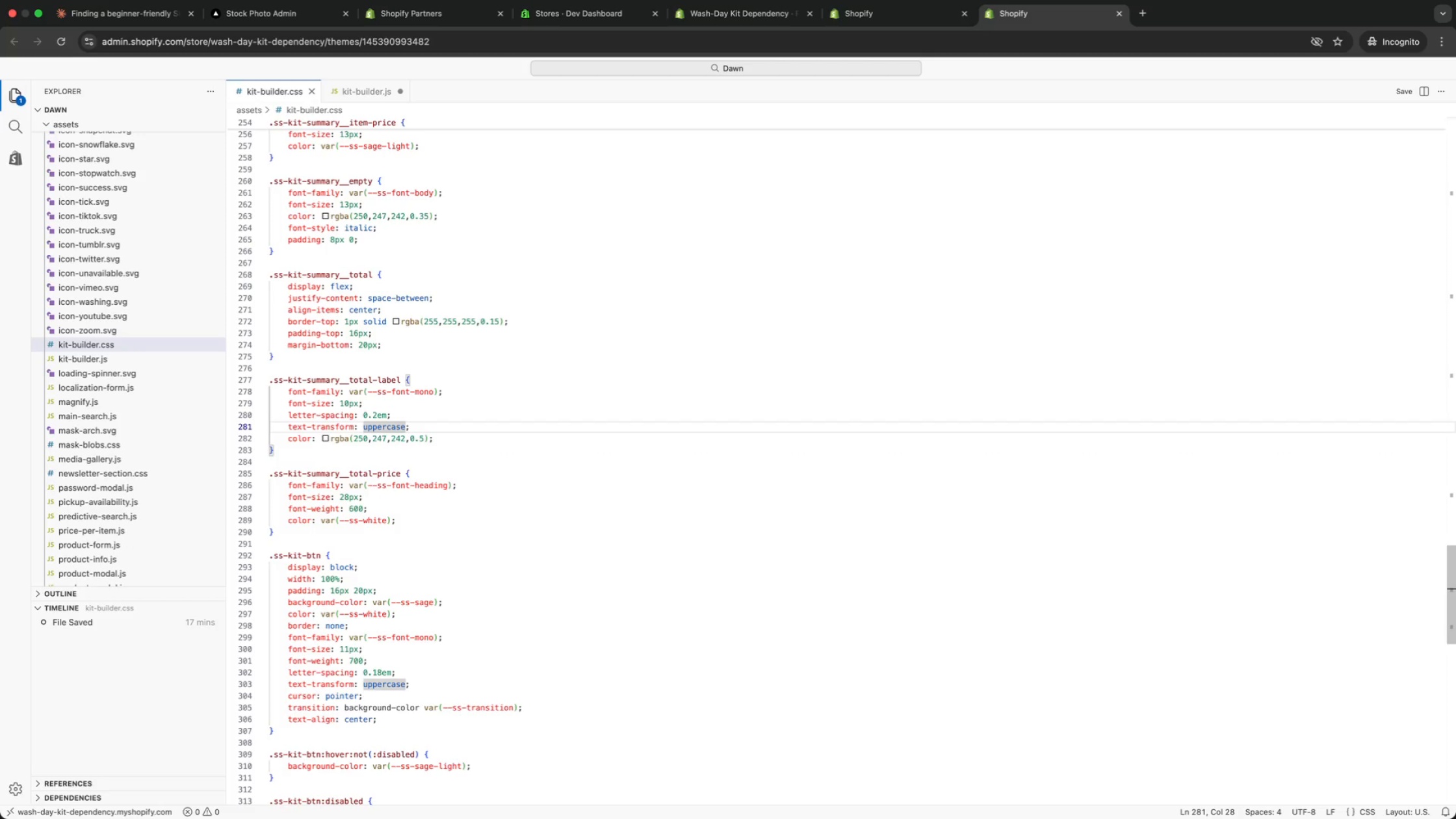 
key(ArrowUp)
 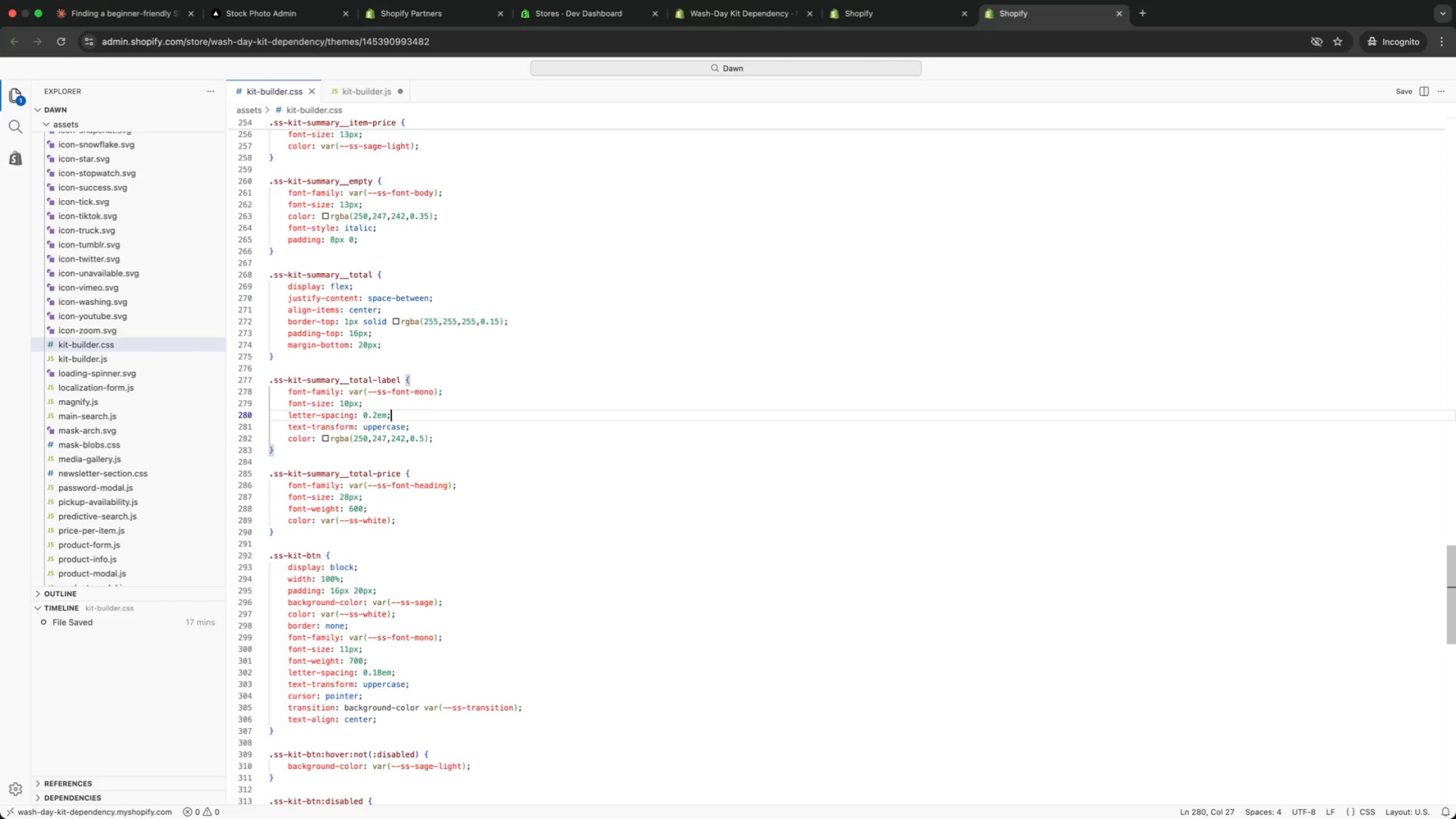 
wait(10.17)
 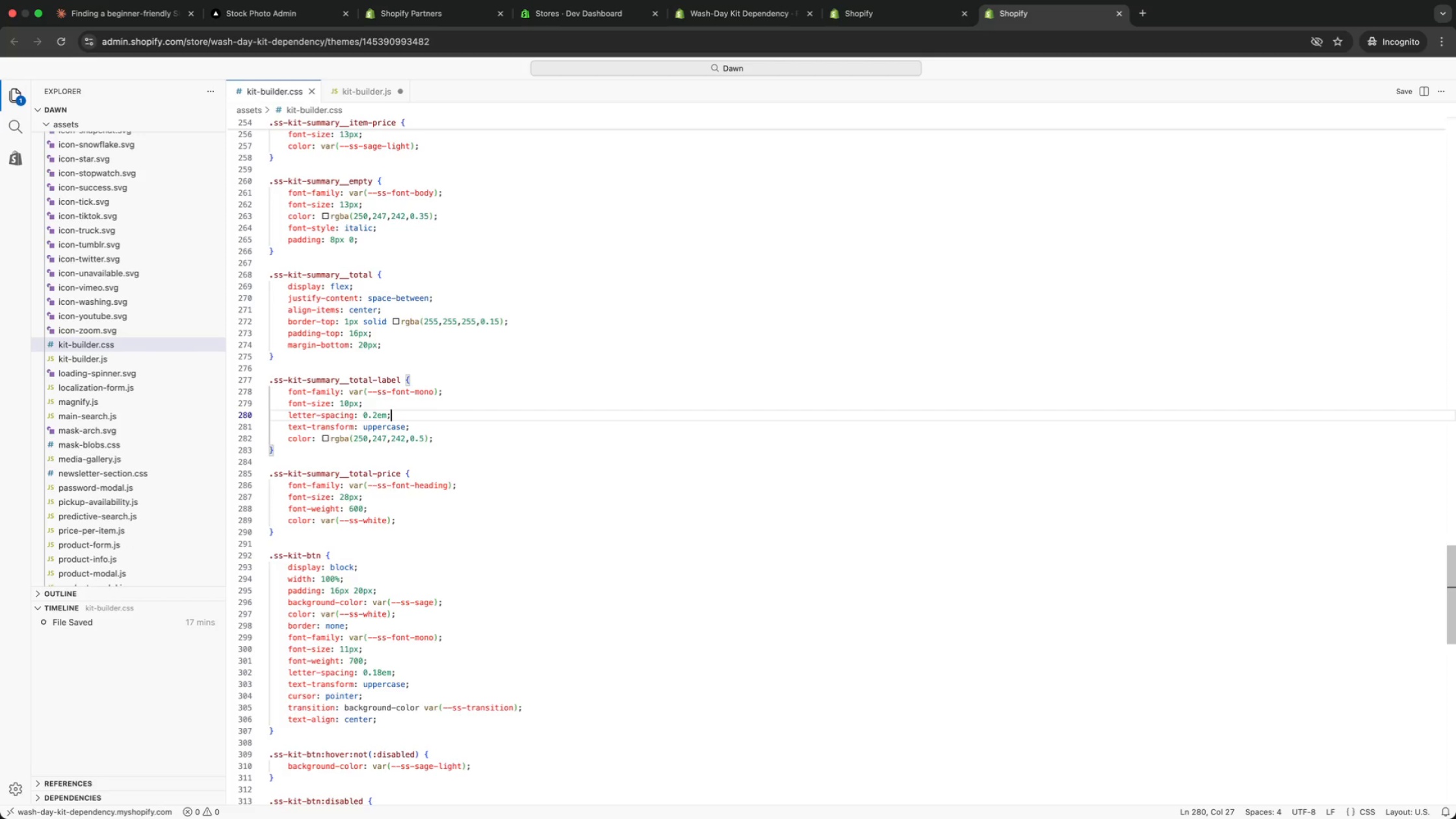 
key(ArrowUp)
 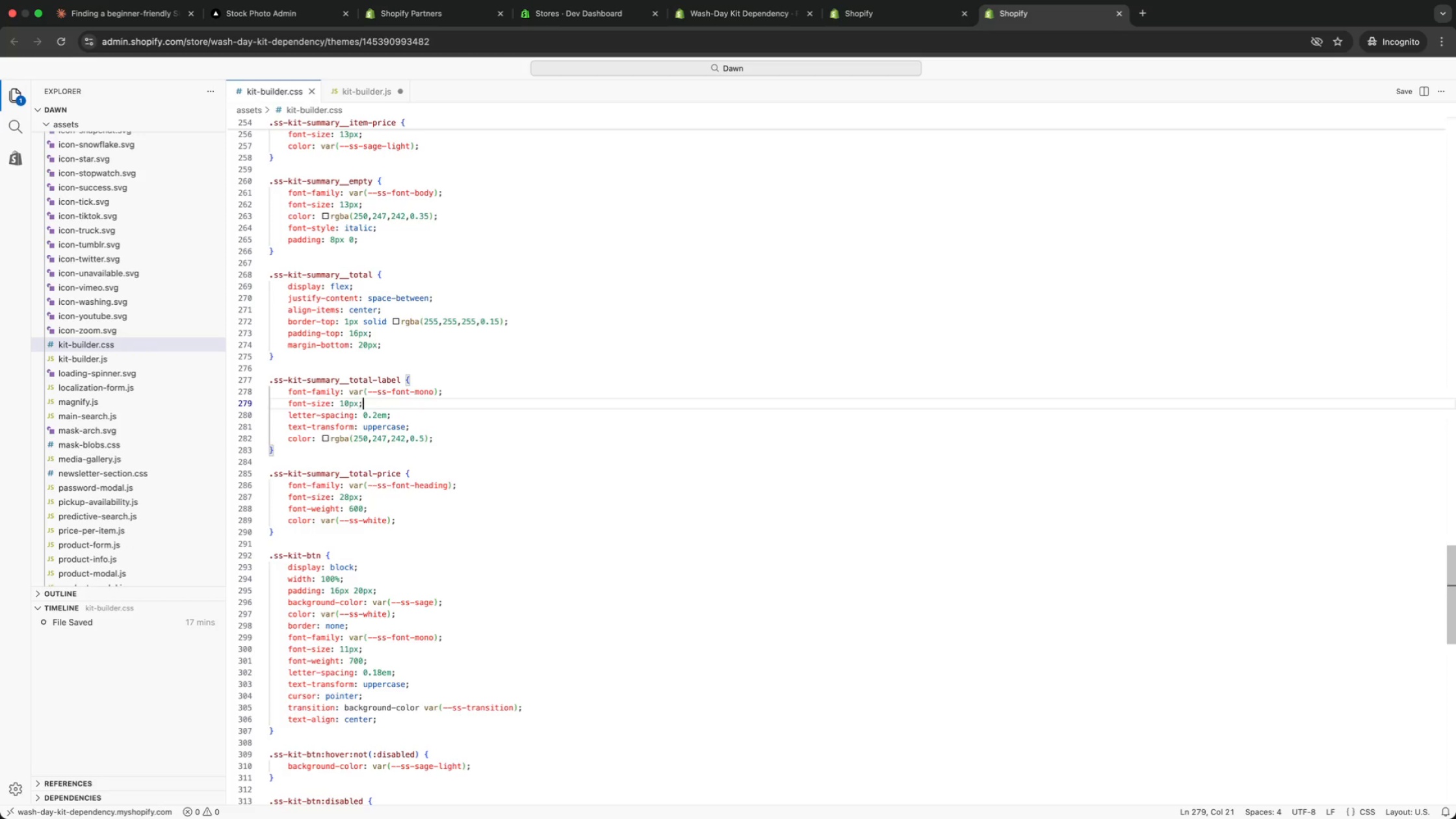 
key(ArrowUp)
 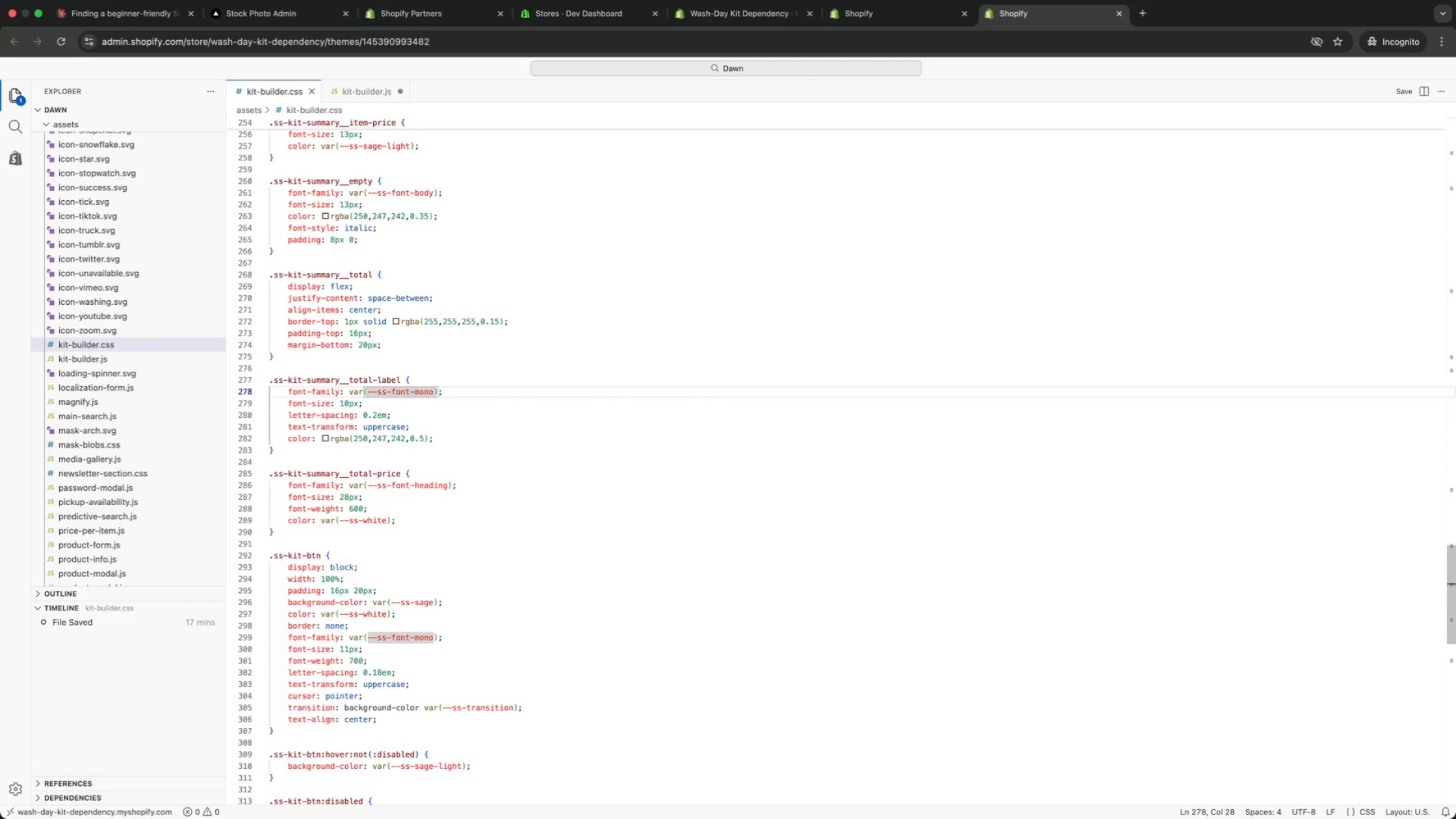 
key(ArrowUp)
 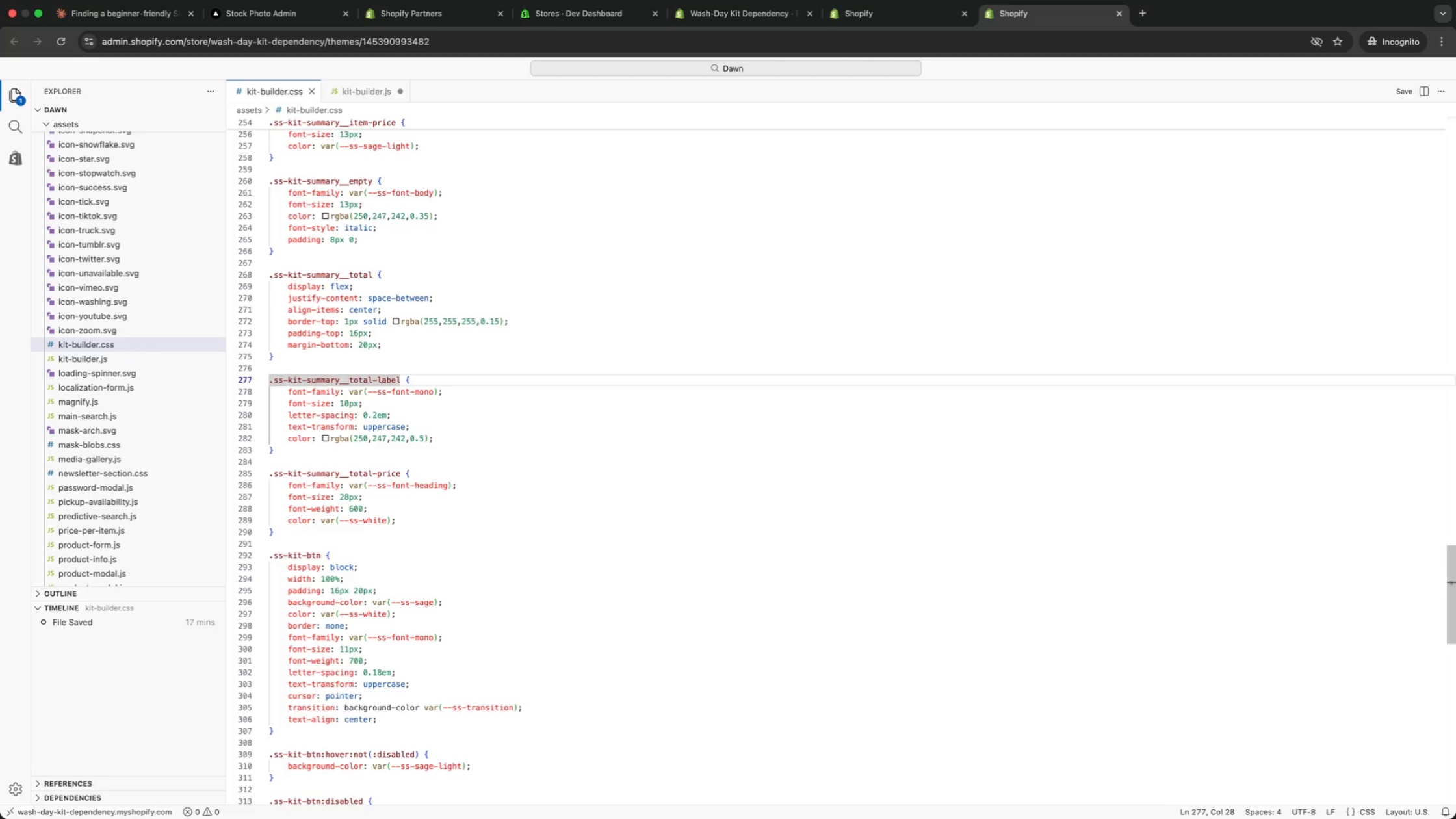 
key(ArrowUp)
 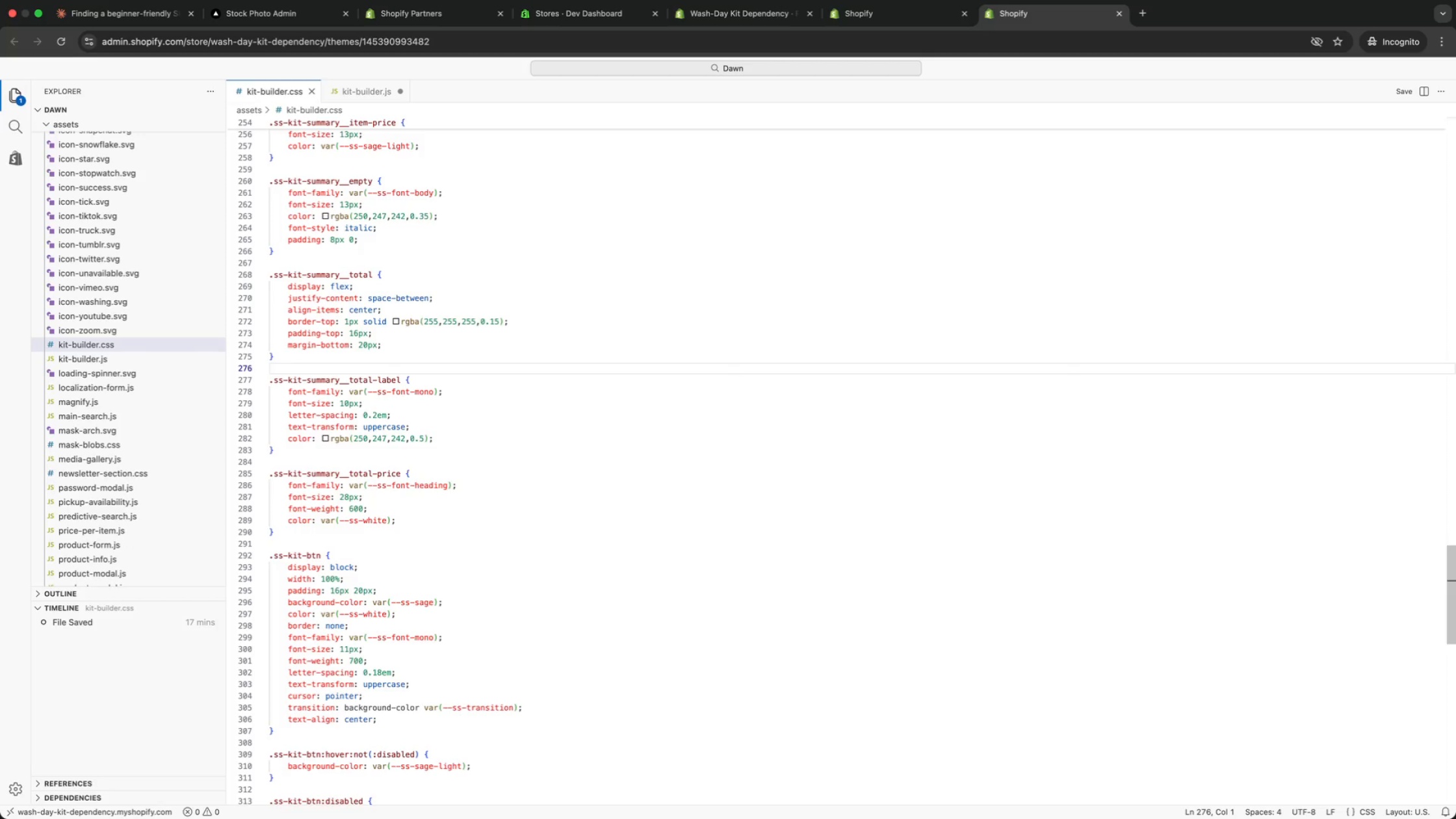 
key(ArrowUp)
 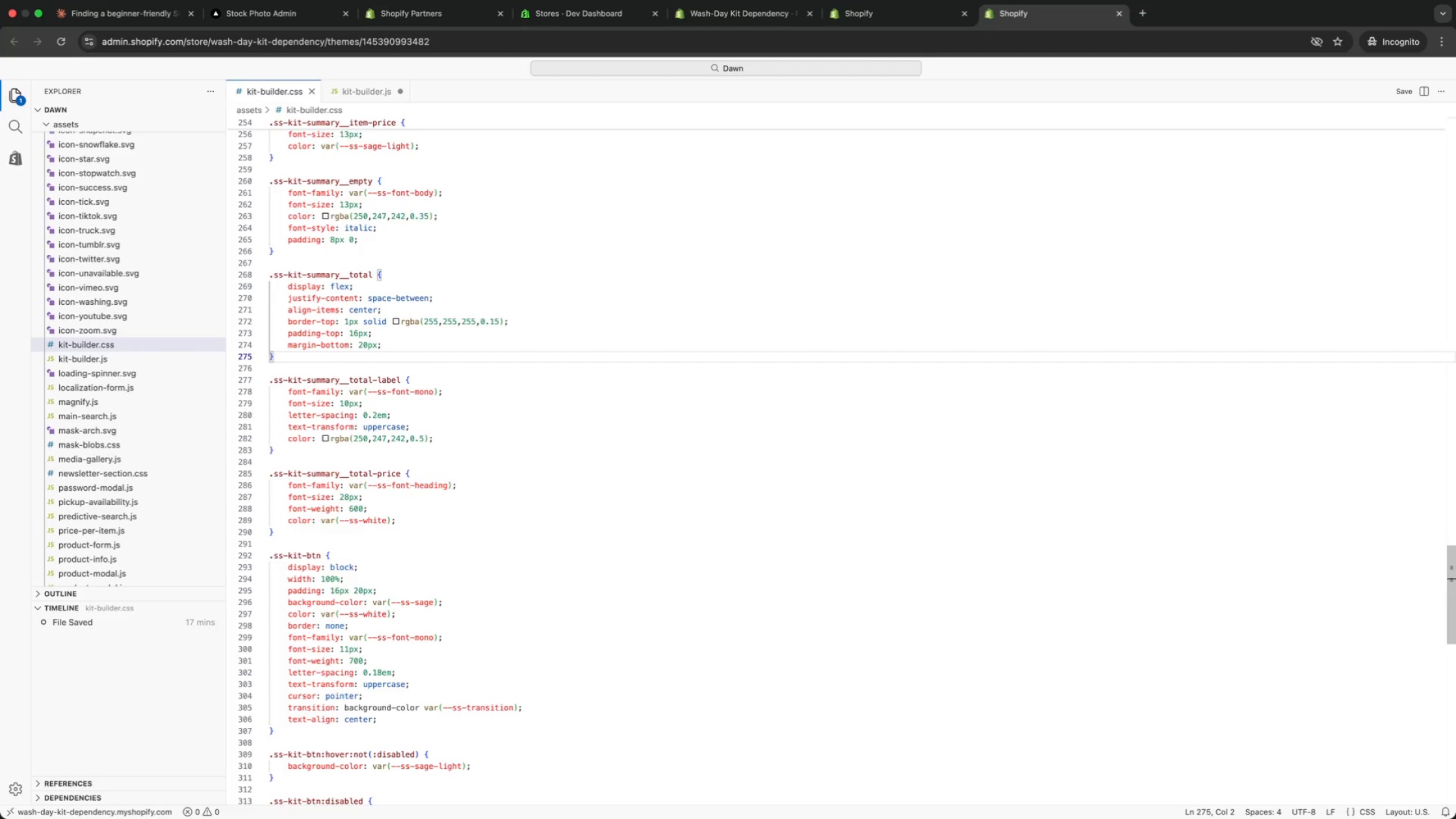 
key(ArrowUp)
 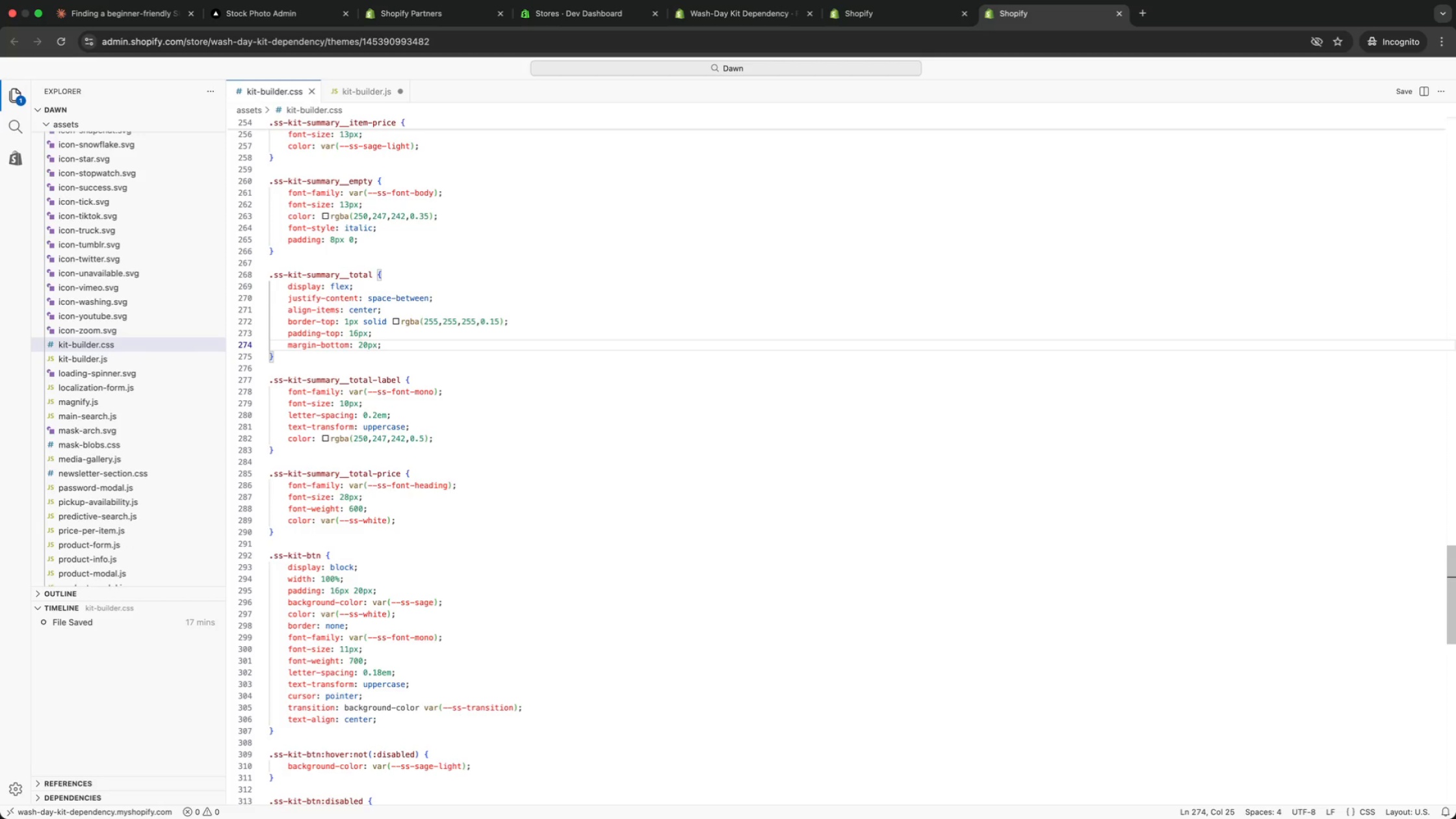 
key(ArrowUp)
 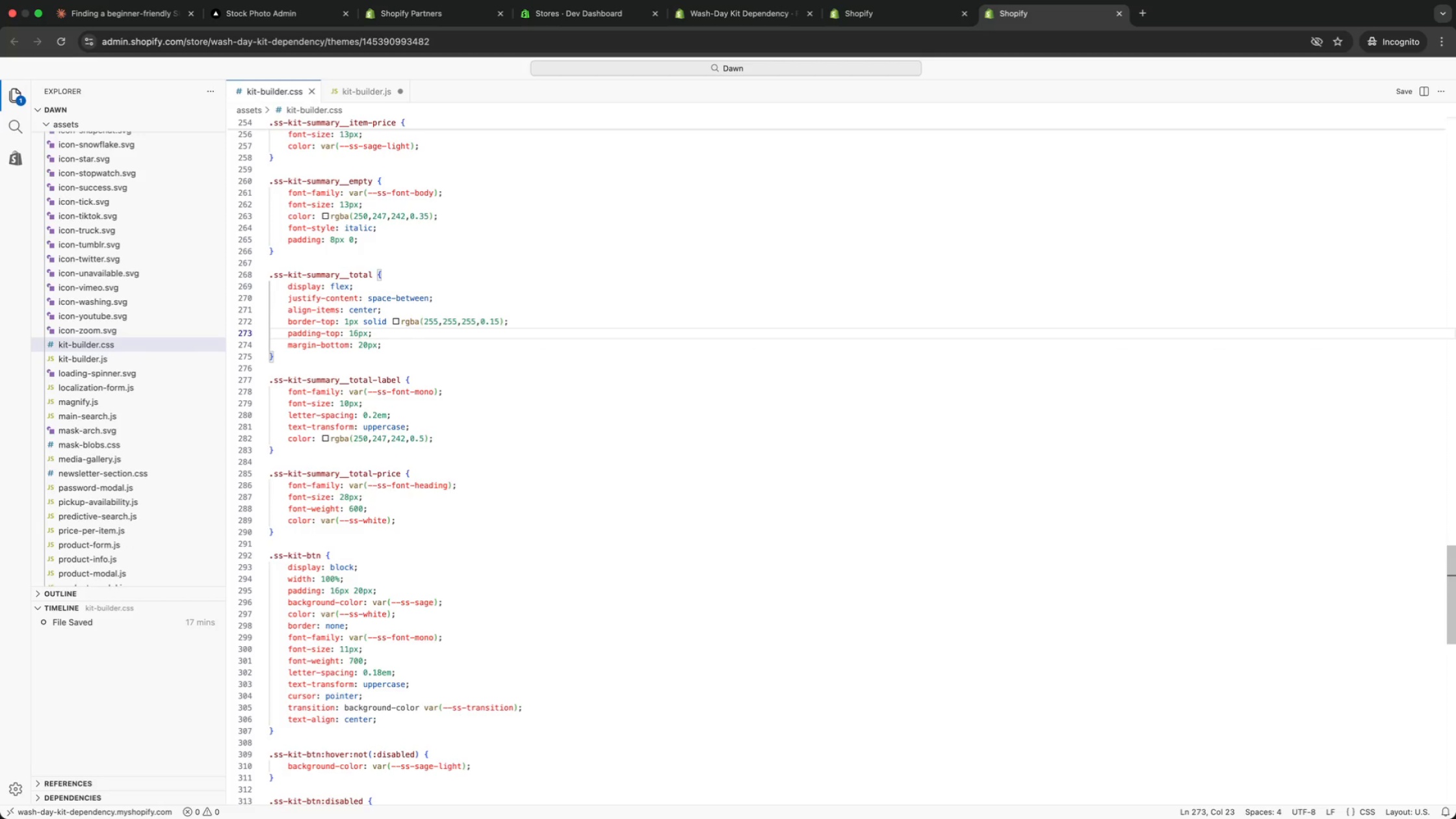 
key(ArrowUp)
 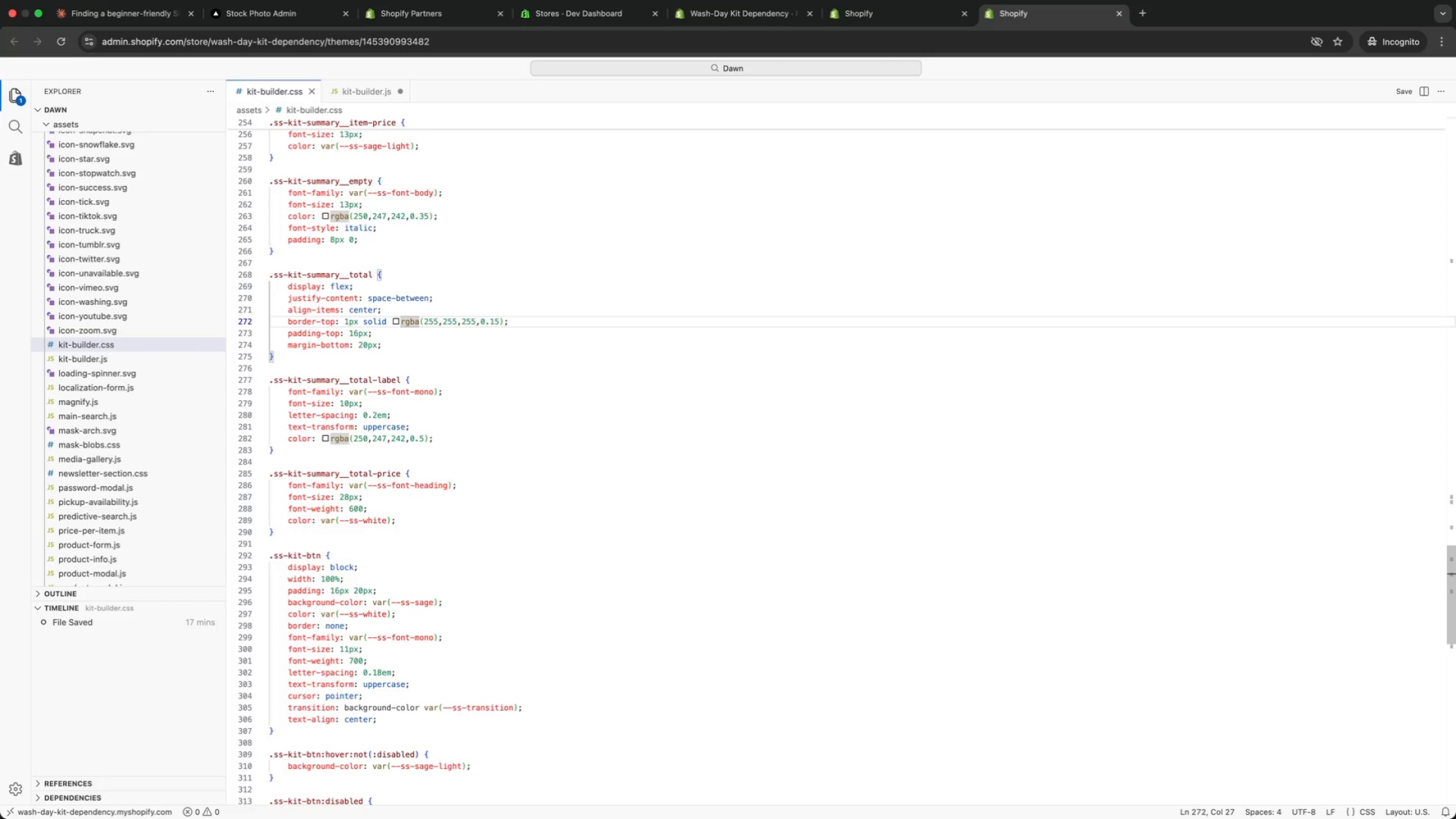 
key(ArrowUp)
 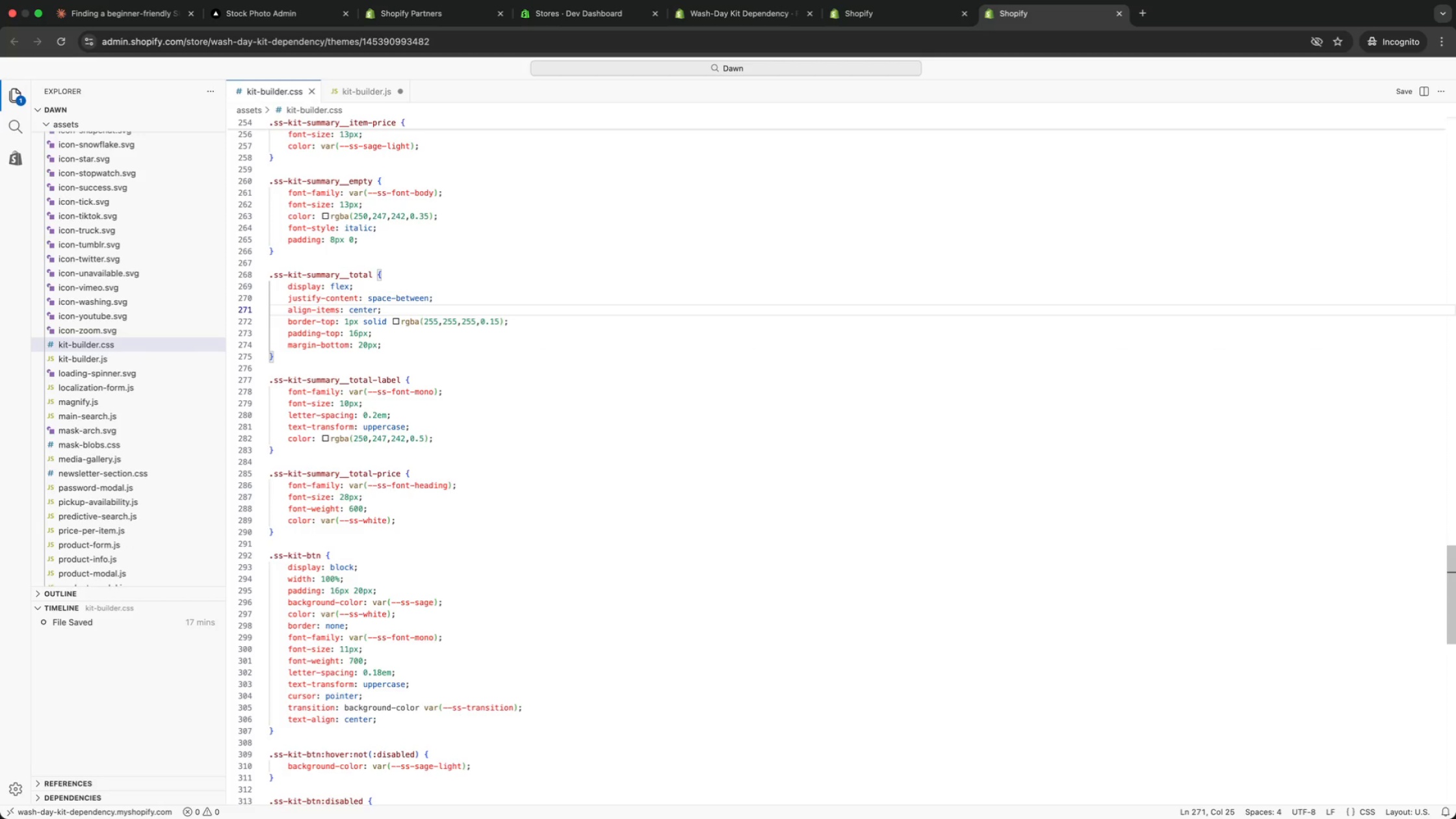 
key(ArrowUp)
 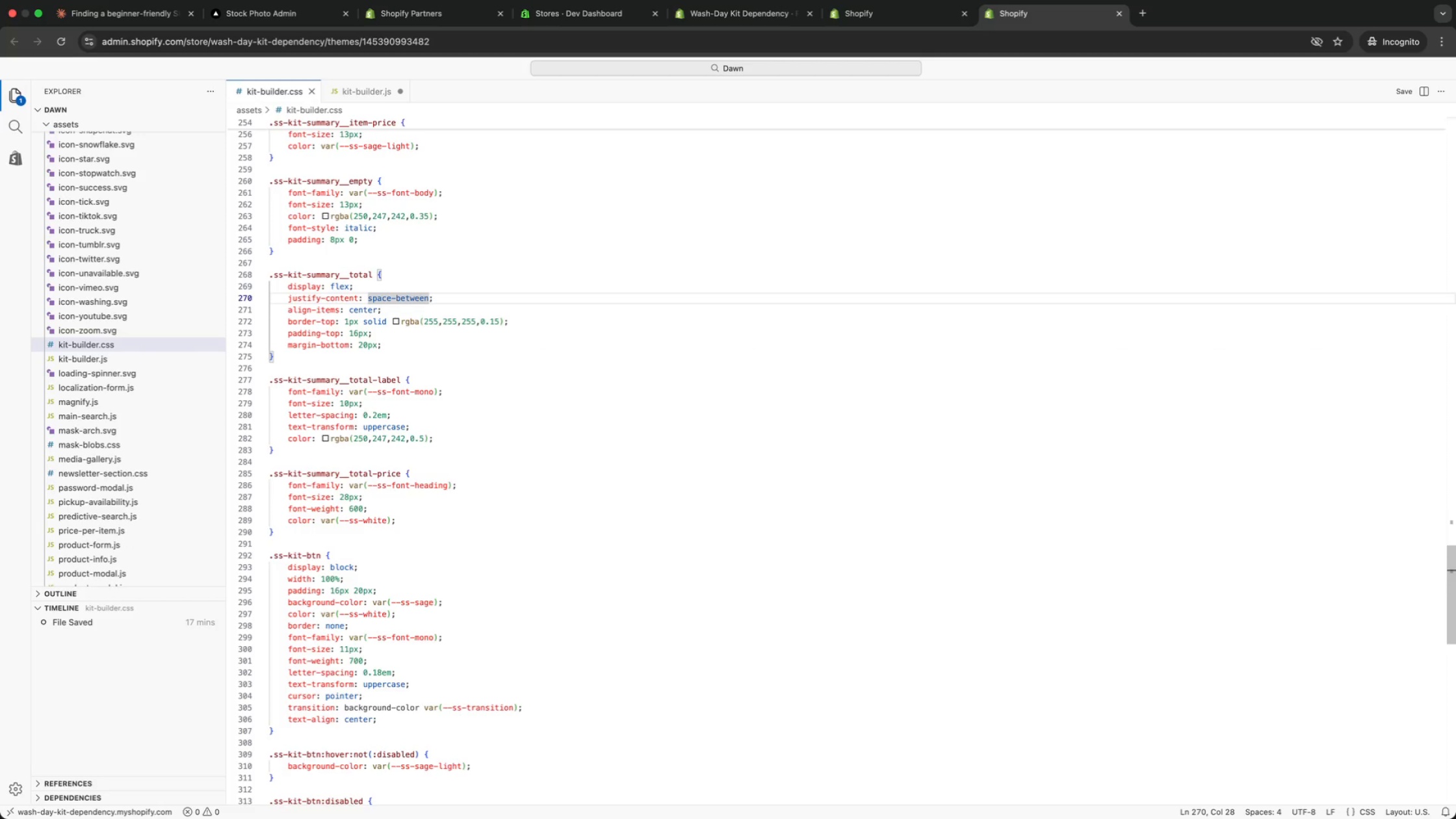 
key(ArrowUp)
 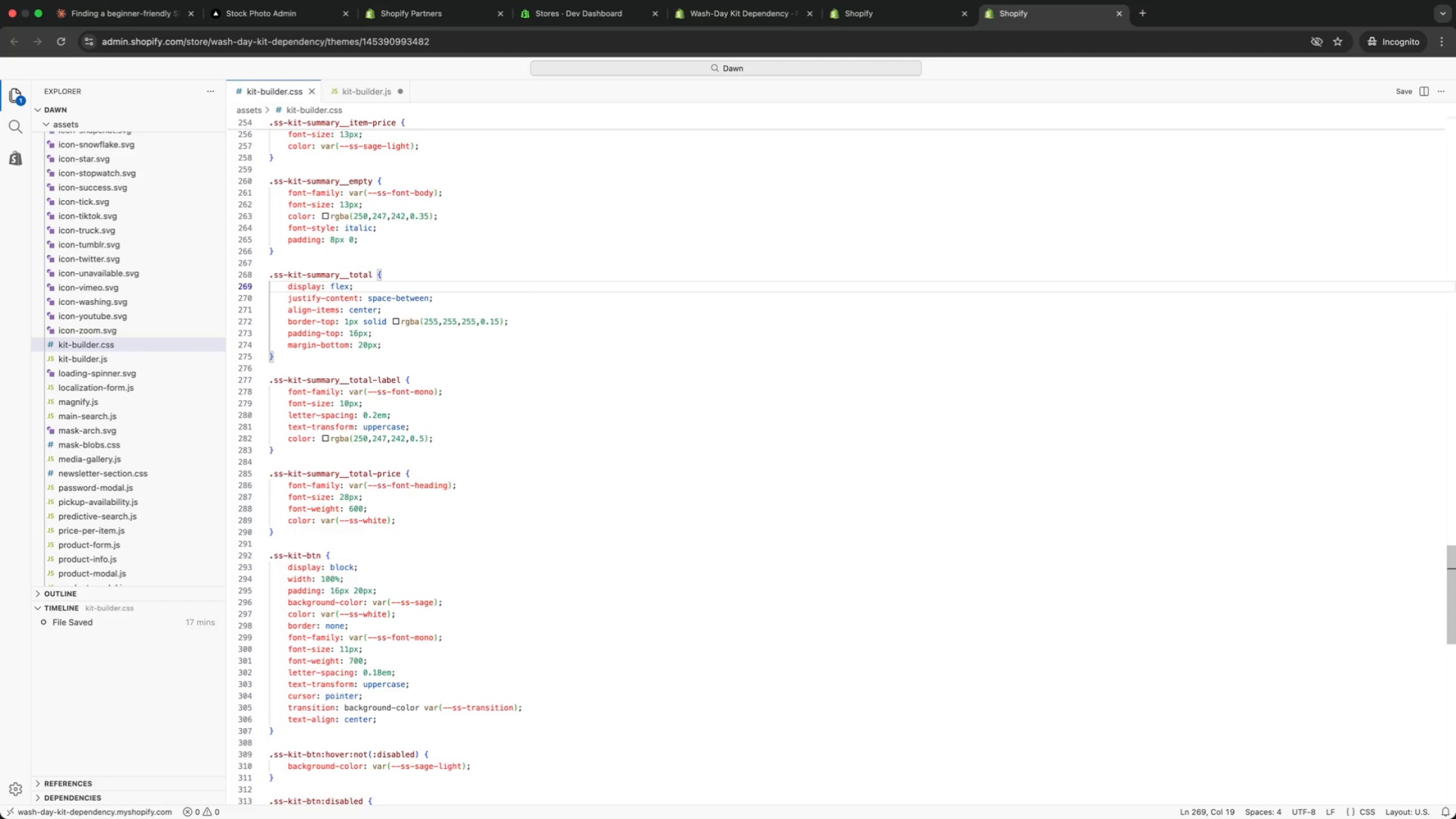 
key(ArrowUp)
 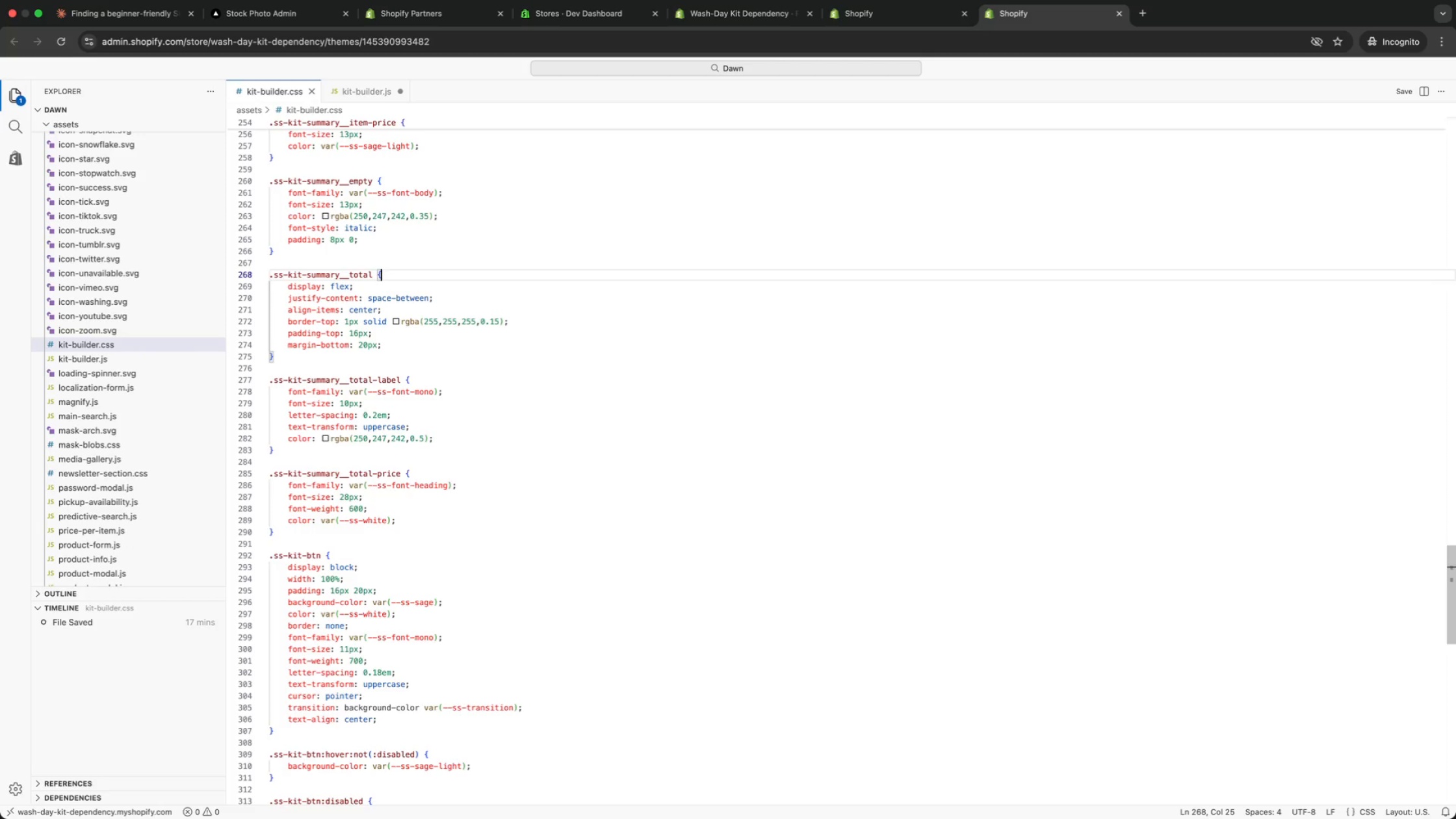 
key(ArrowUp)
 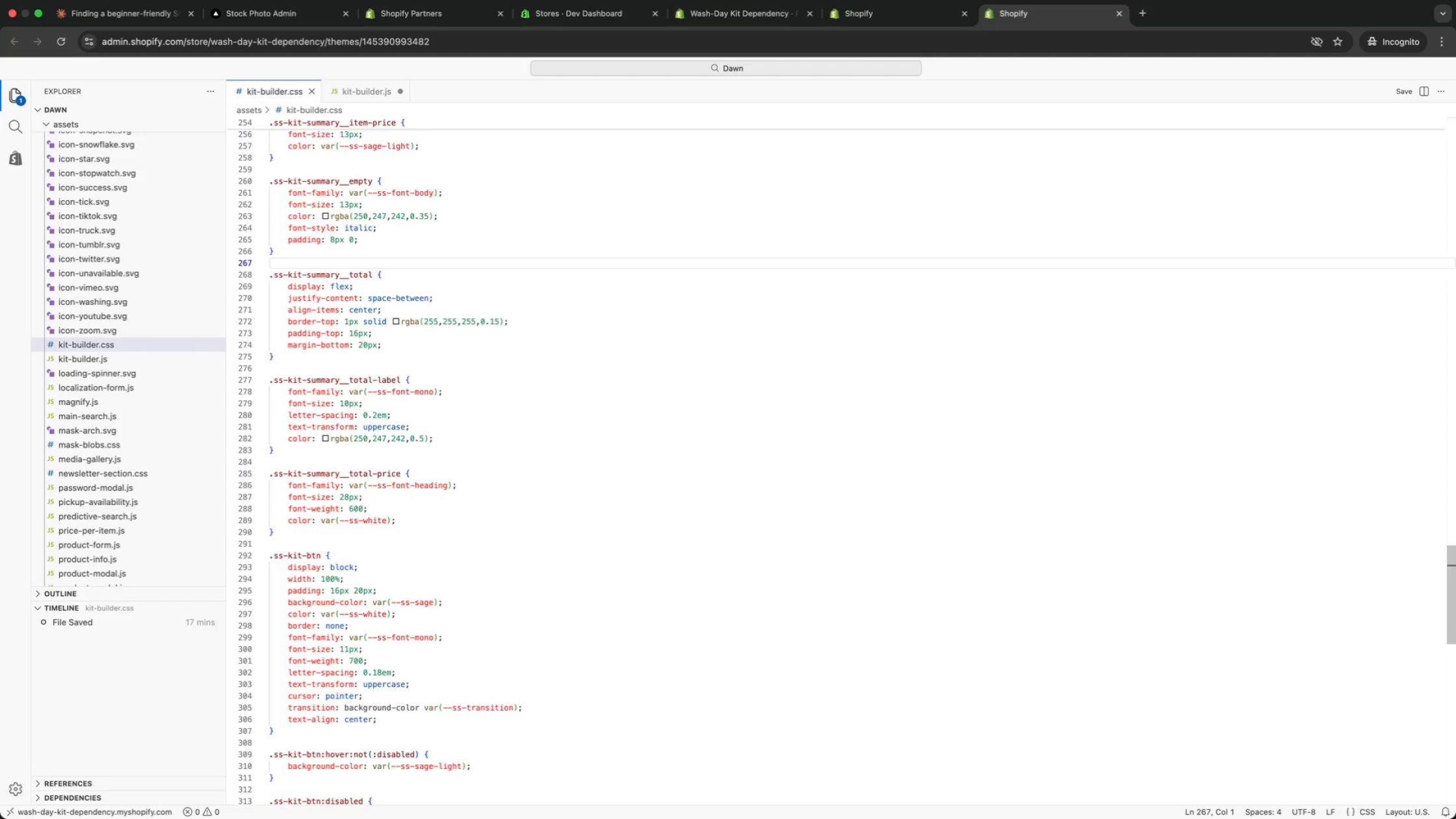 
key(ArrowUp)
 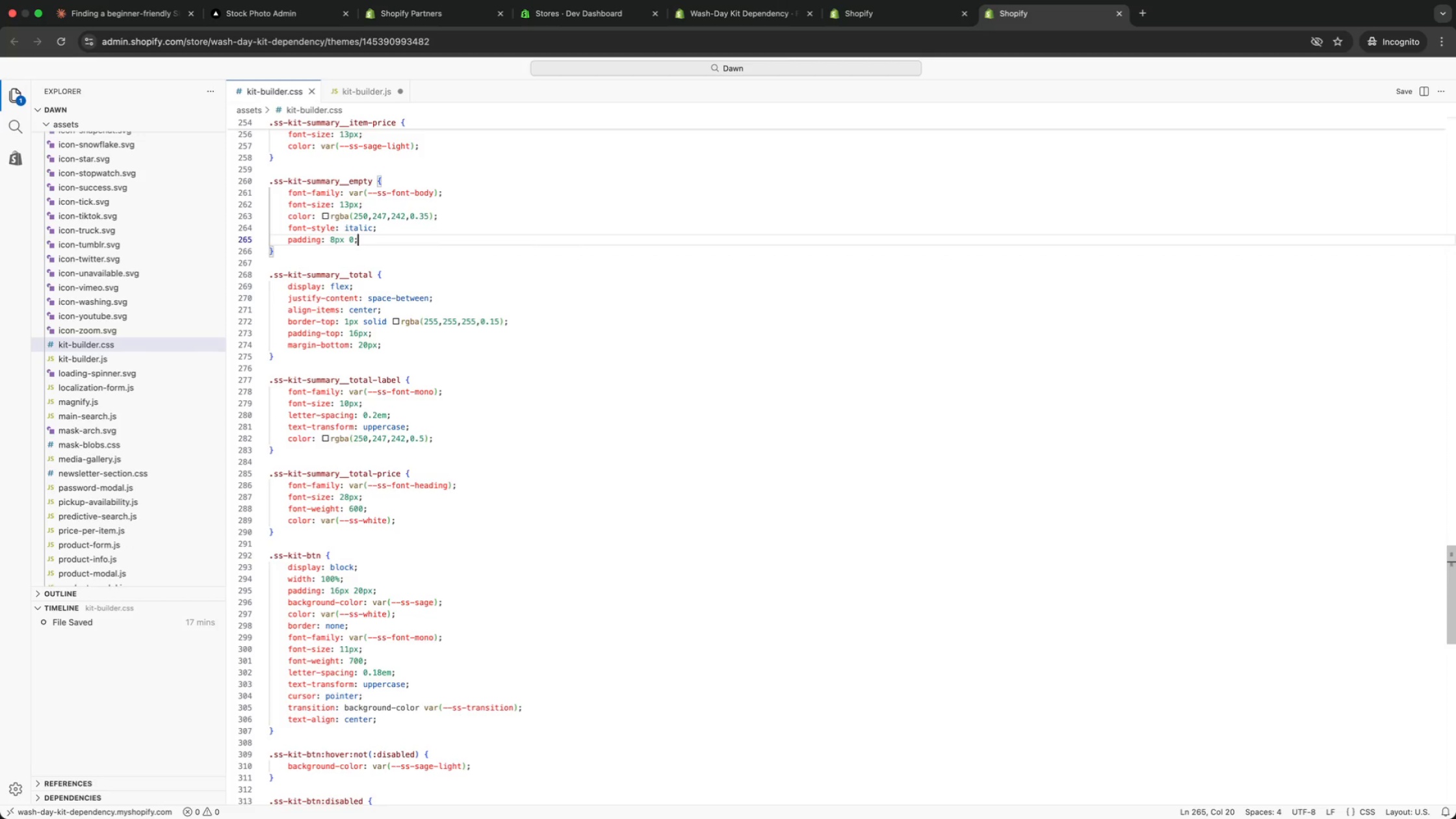 
key(ArrowUp)
 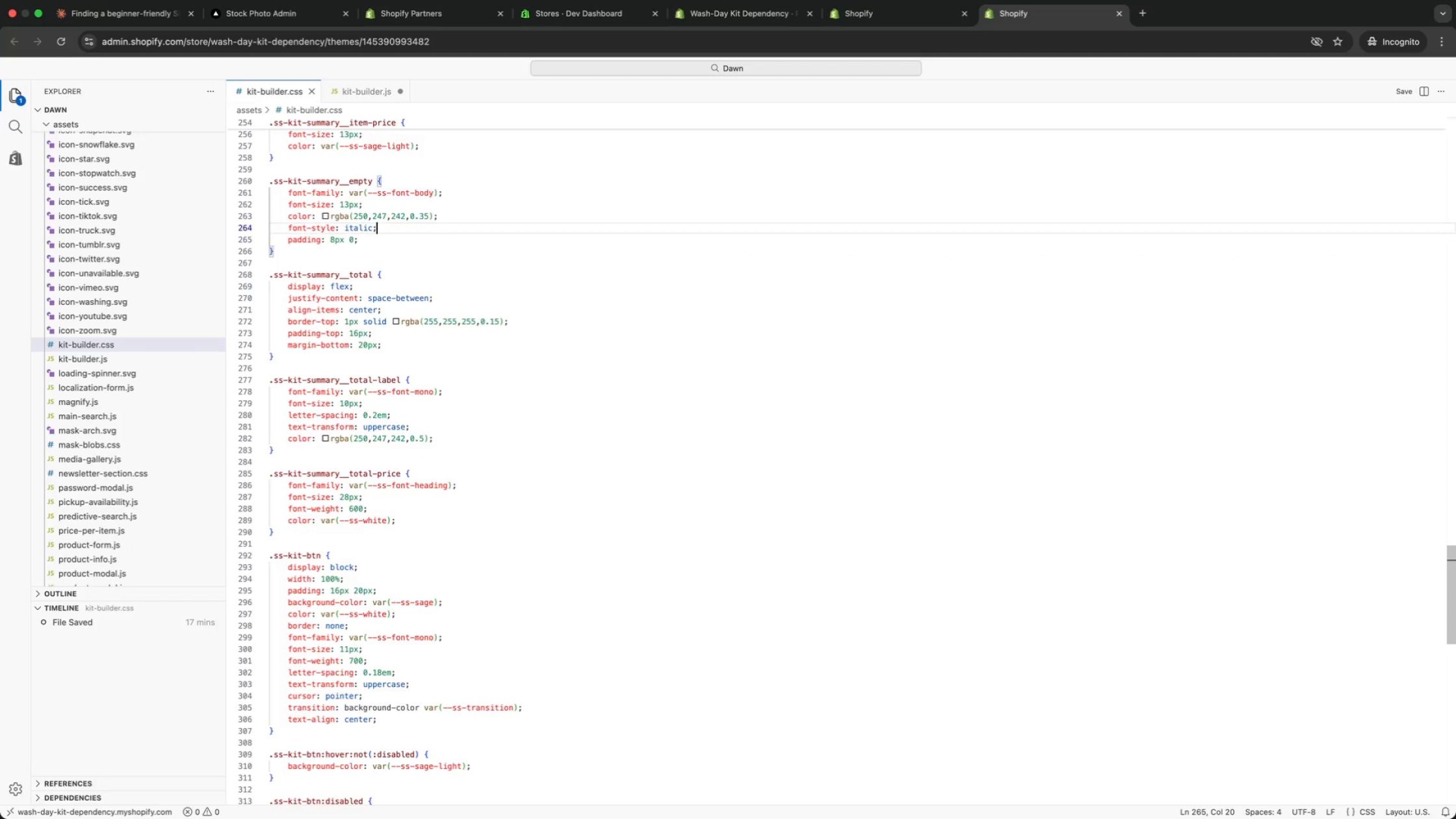 
key(ArrowUp)
 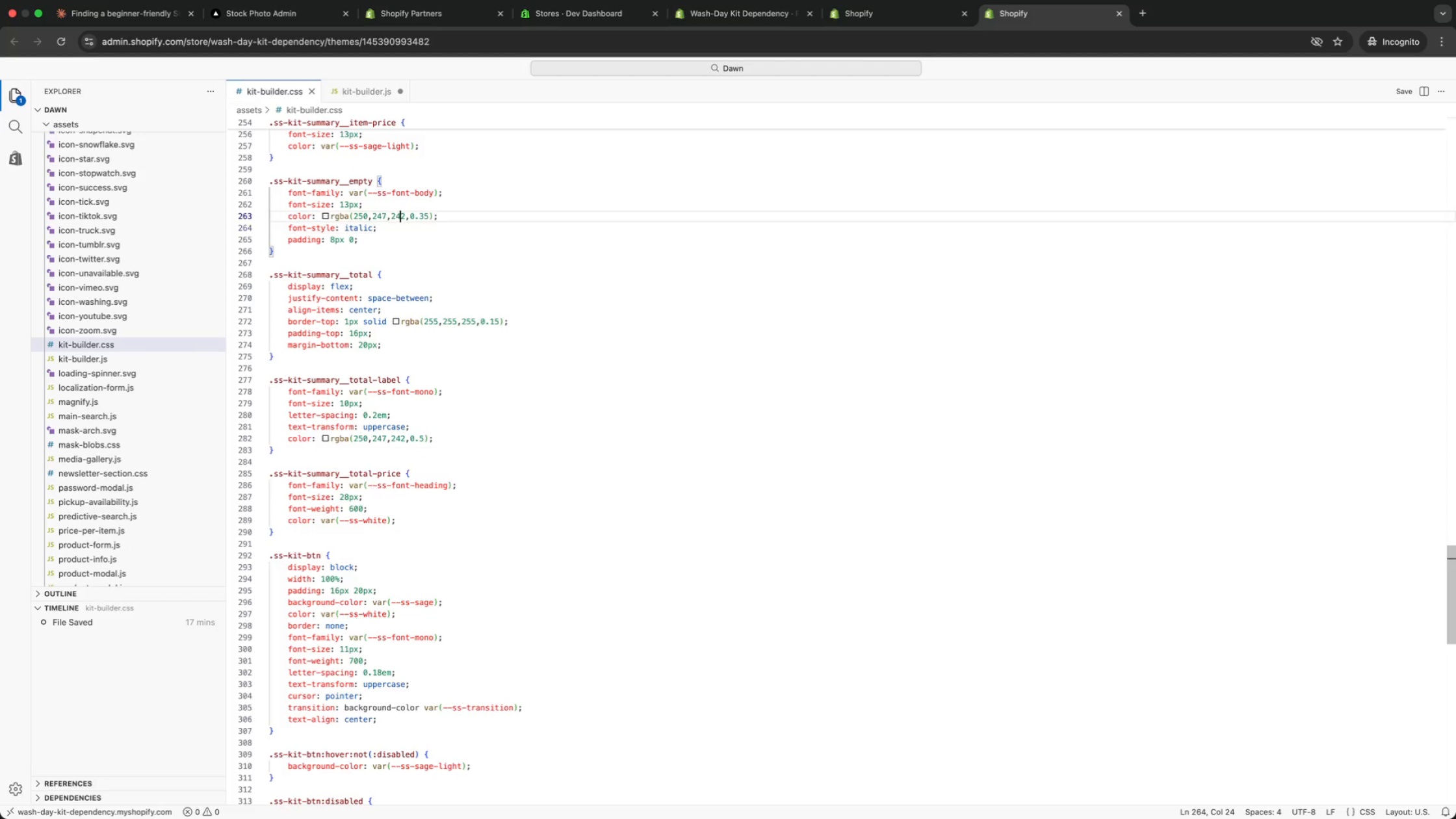 
key(ArrowUp)
 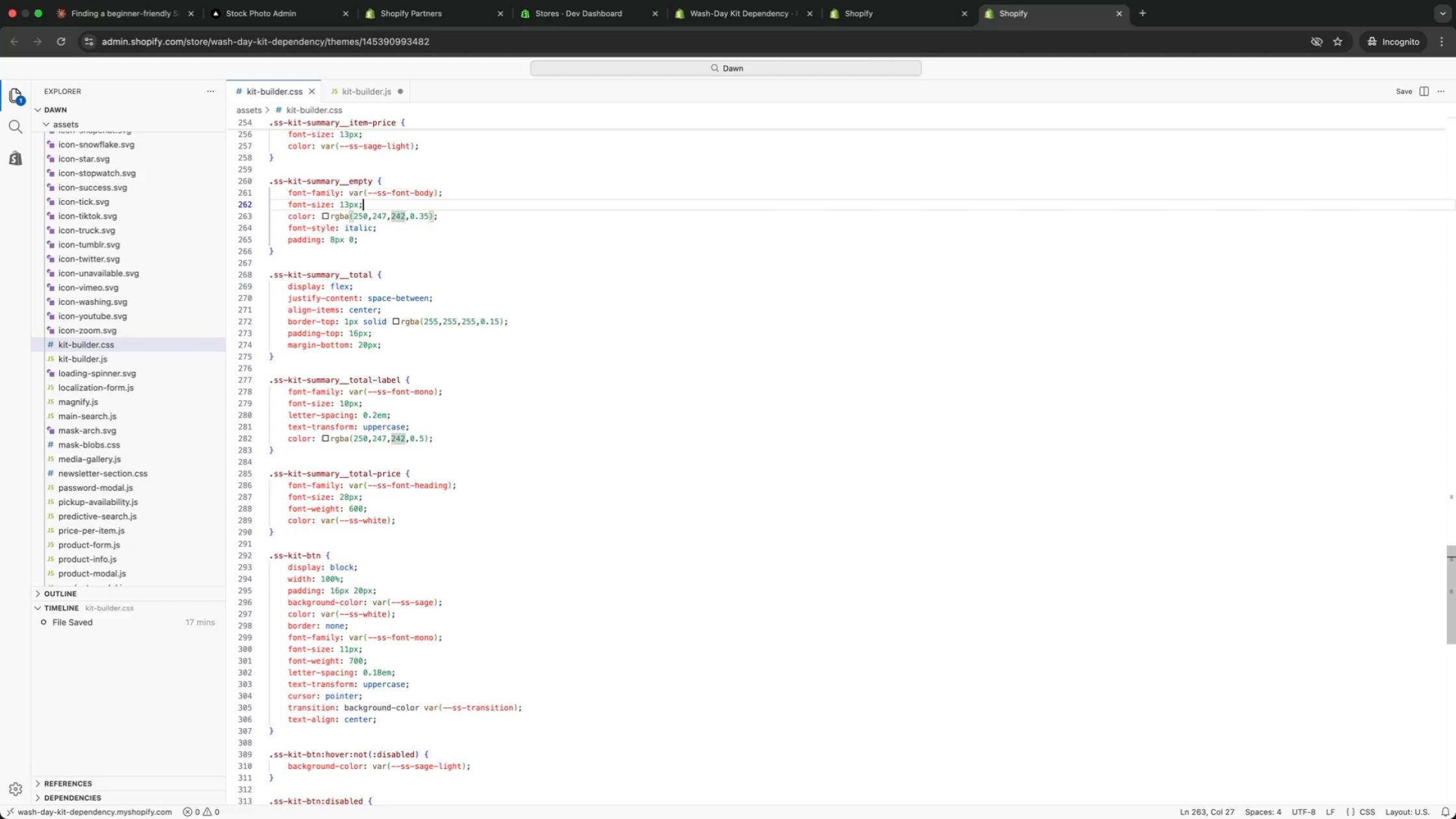 
key(ArrowUp)
 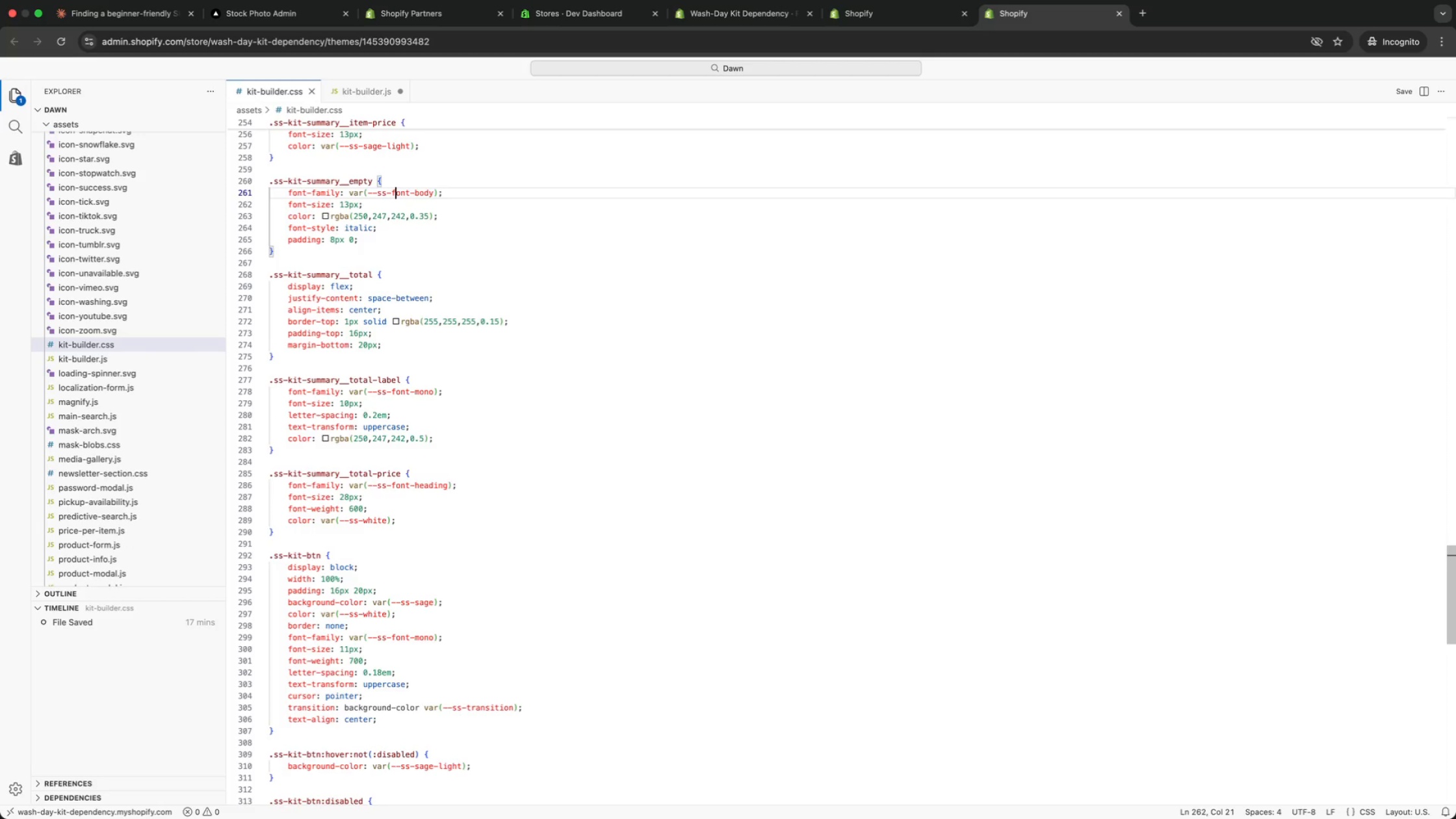 
key(ArrowUp)
 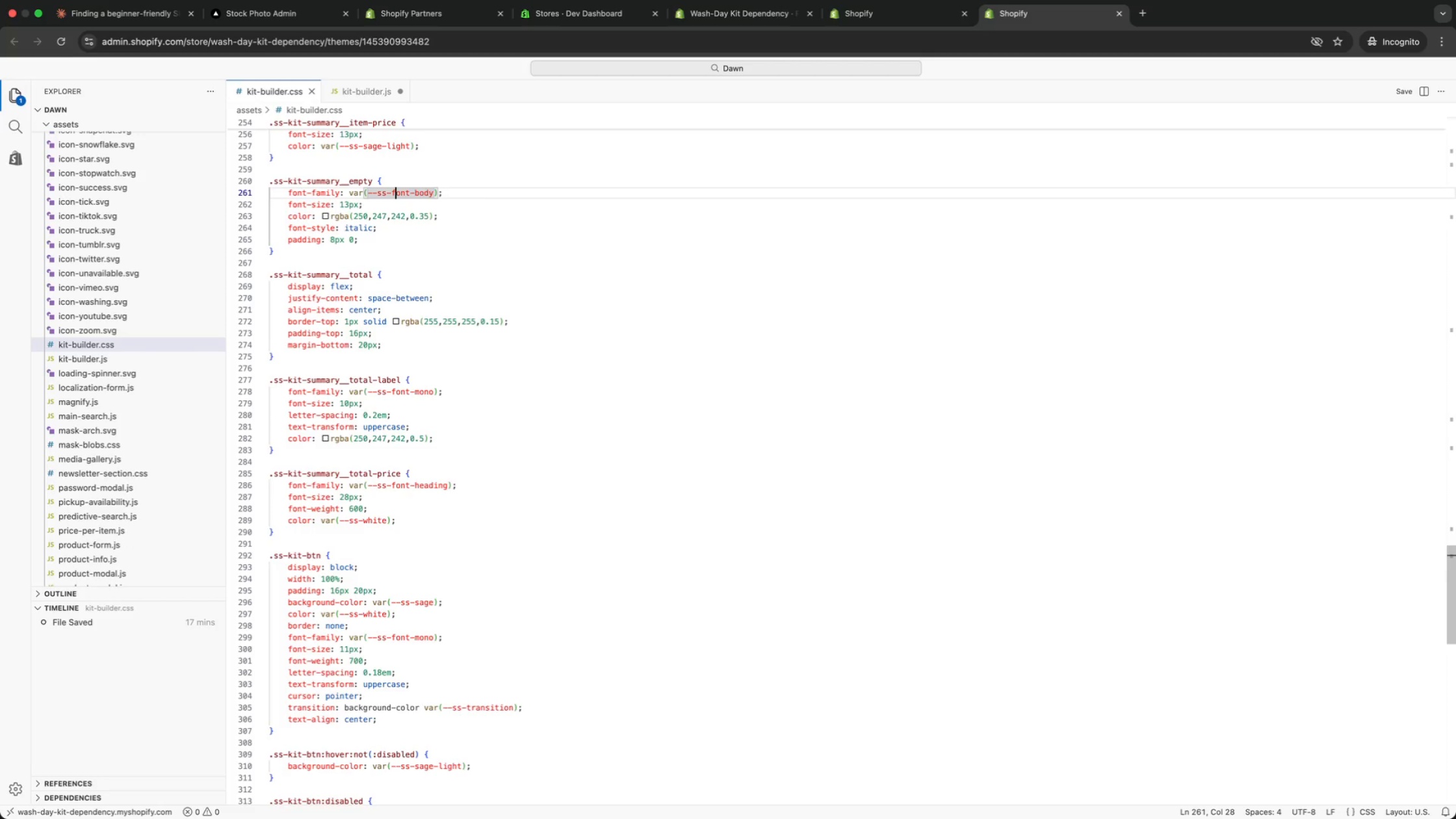 
key(ArrowUp)
 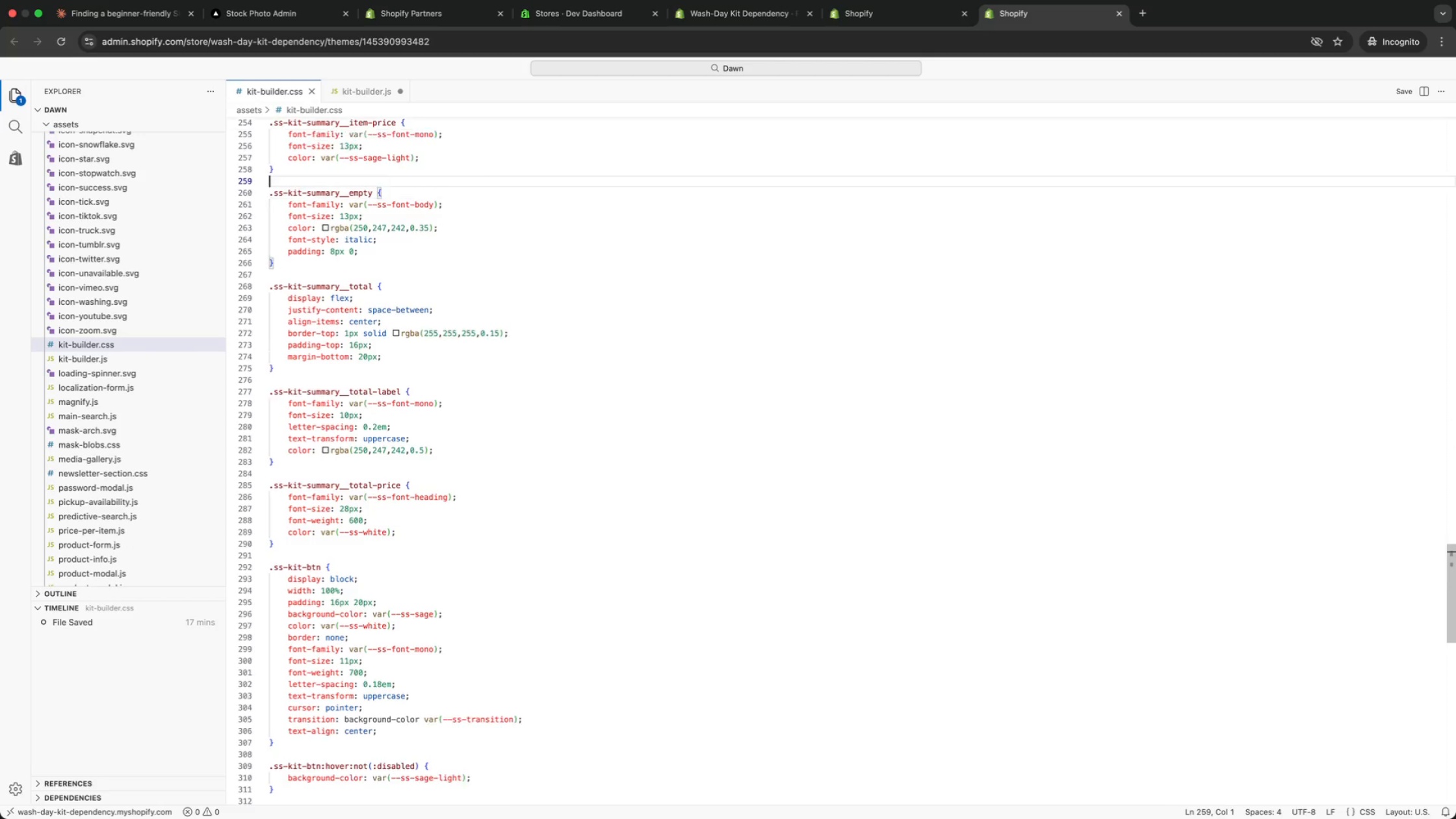 
key(ArrowUp)
 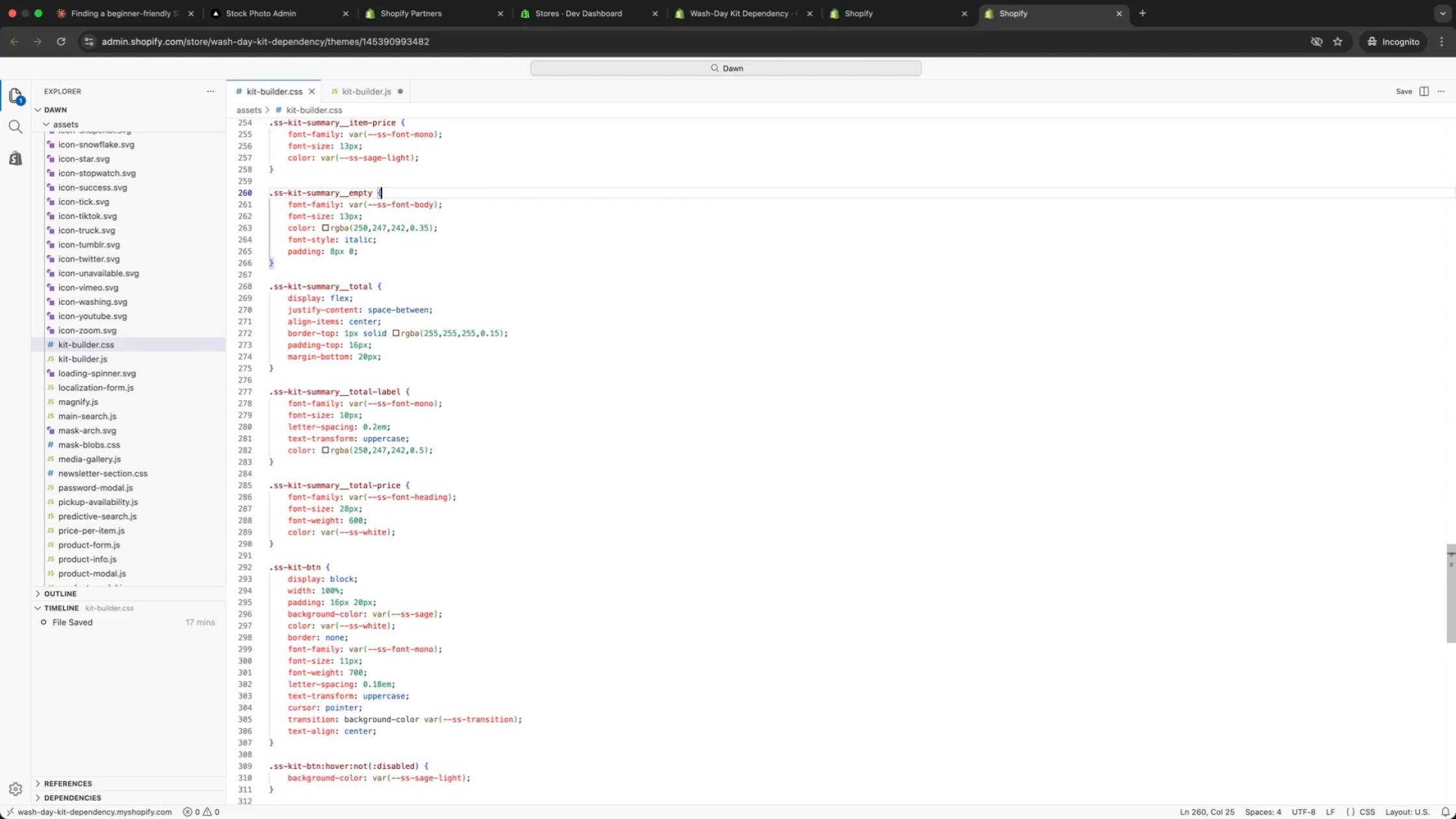 
key(ArrowDown)
 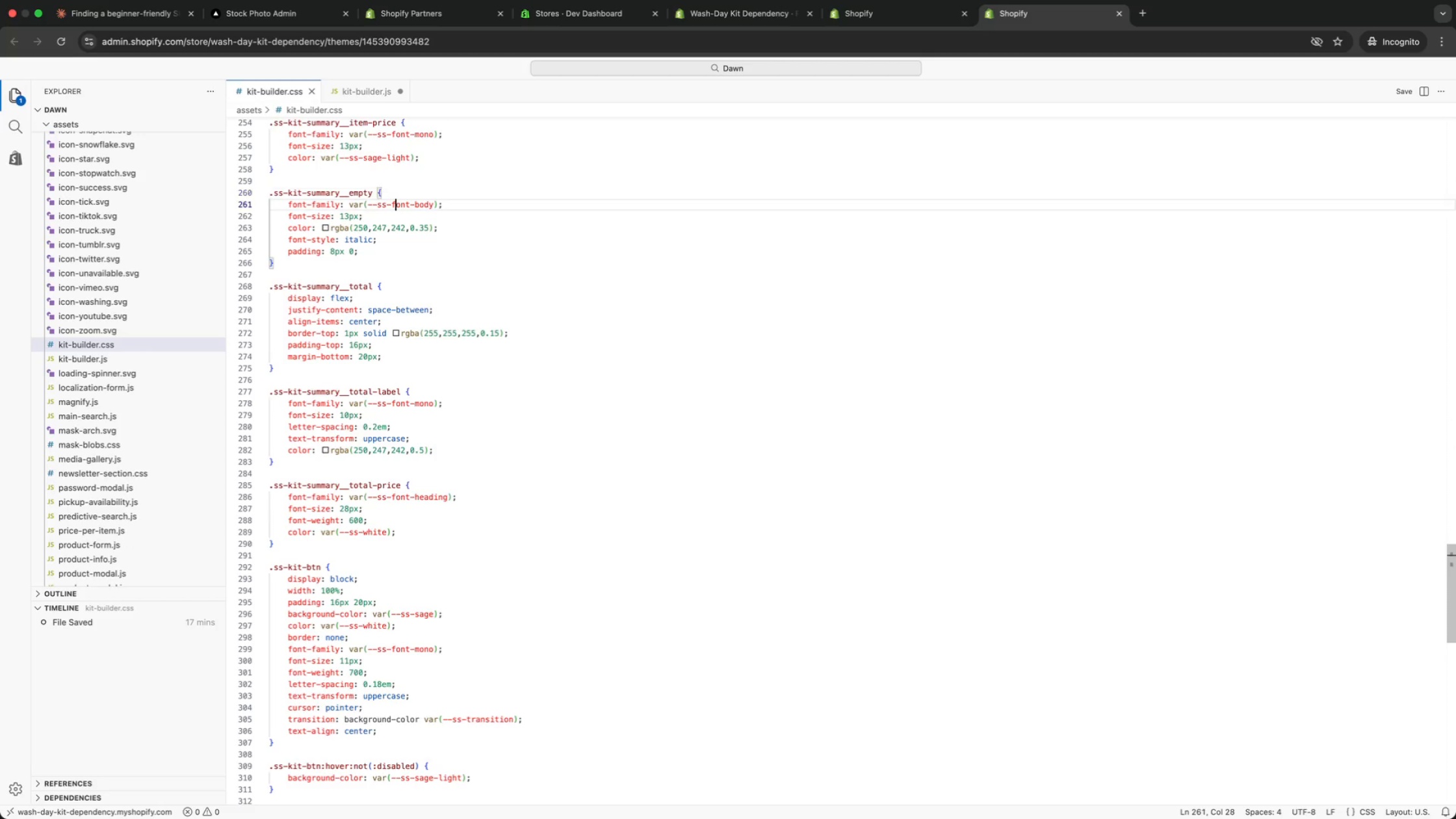 
key(ArrowDown)
 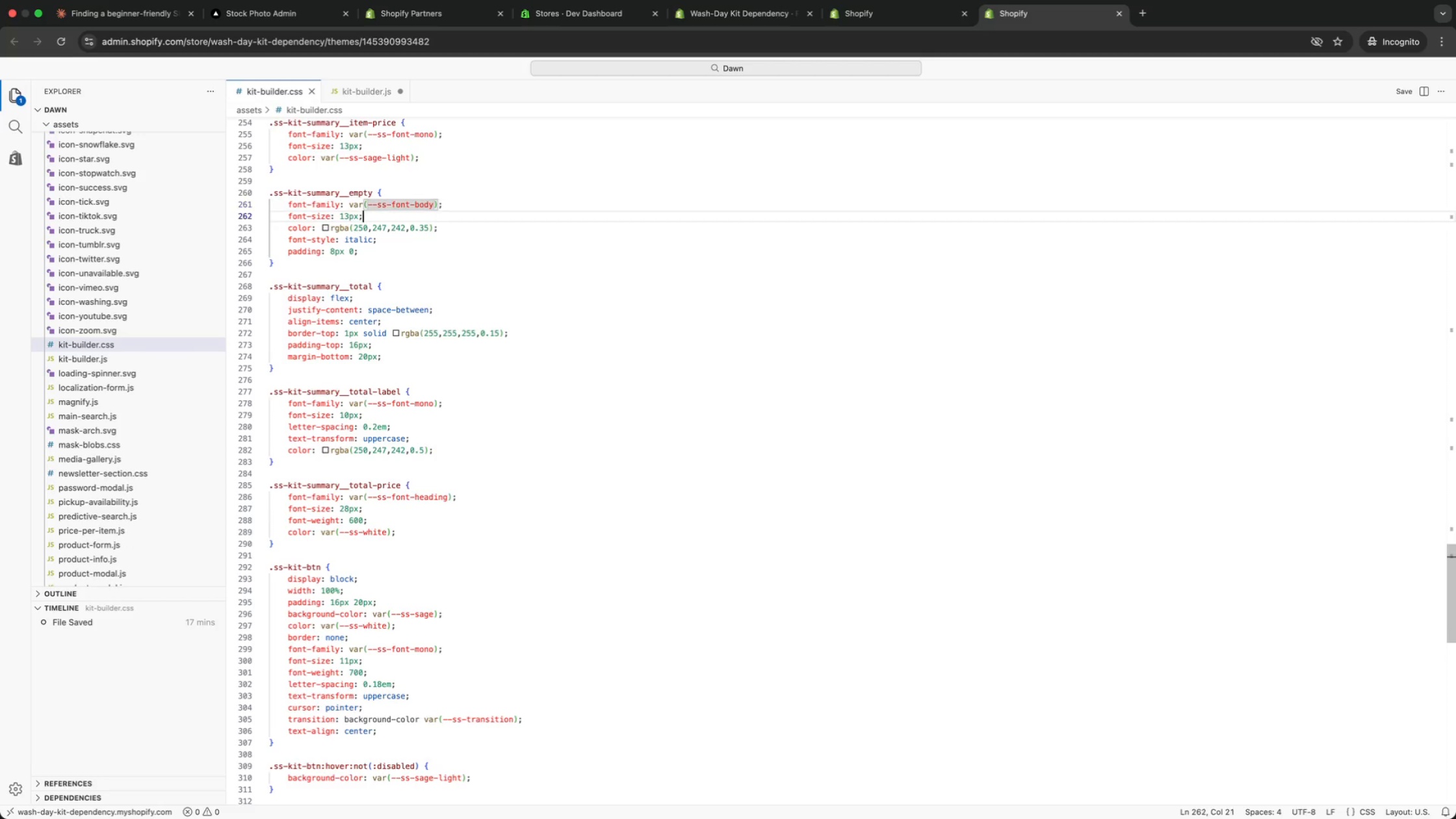 
key(ArrowDown)
 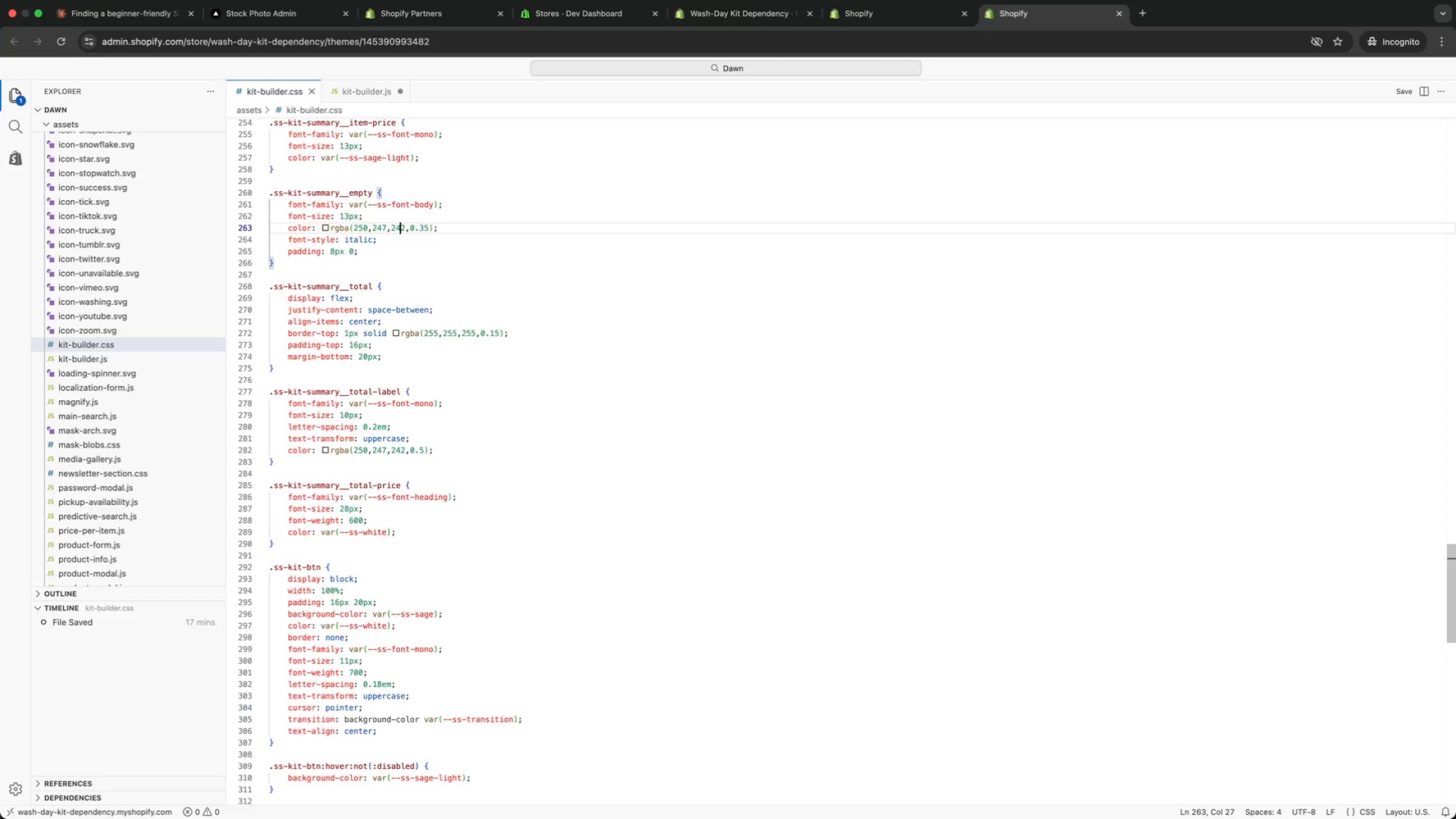 
key(ArrowDown)
 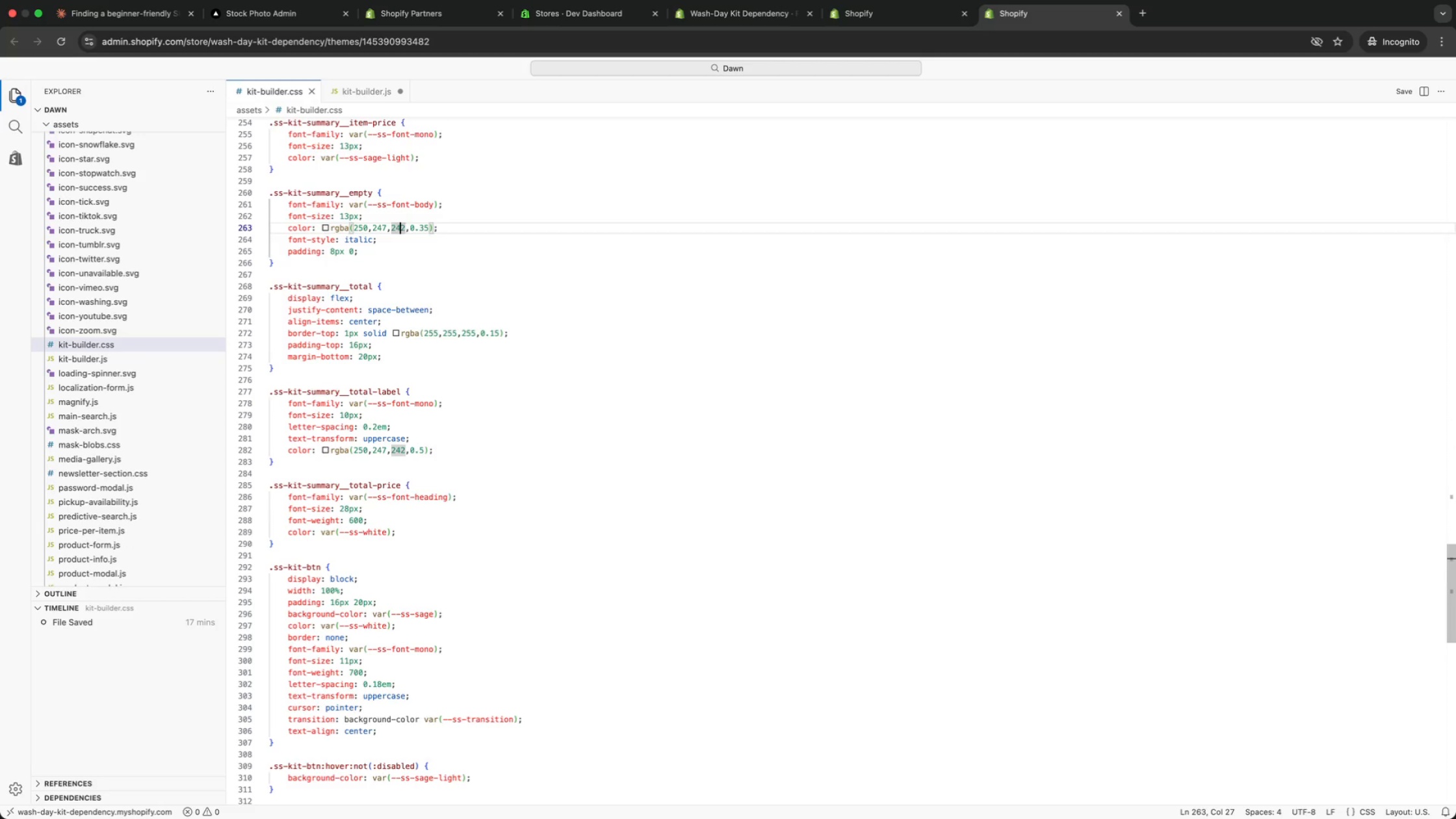 
key(ArrowDown)
 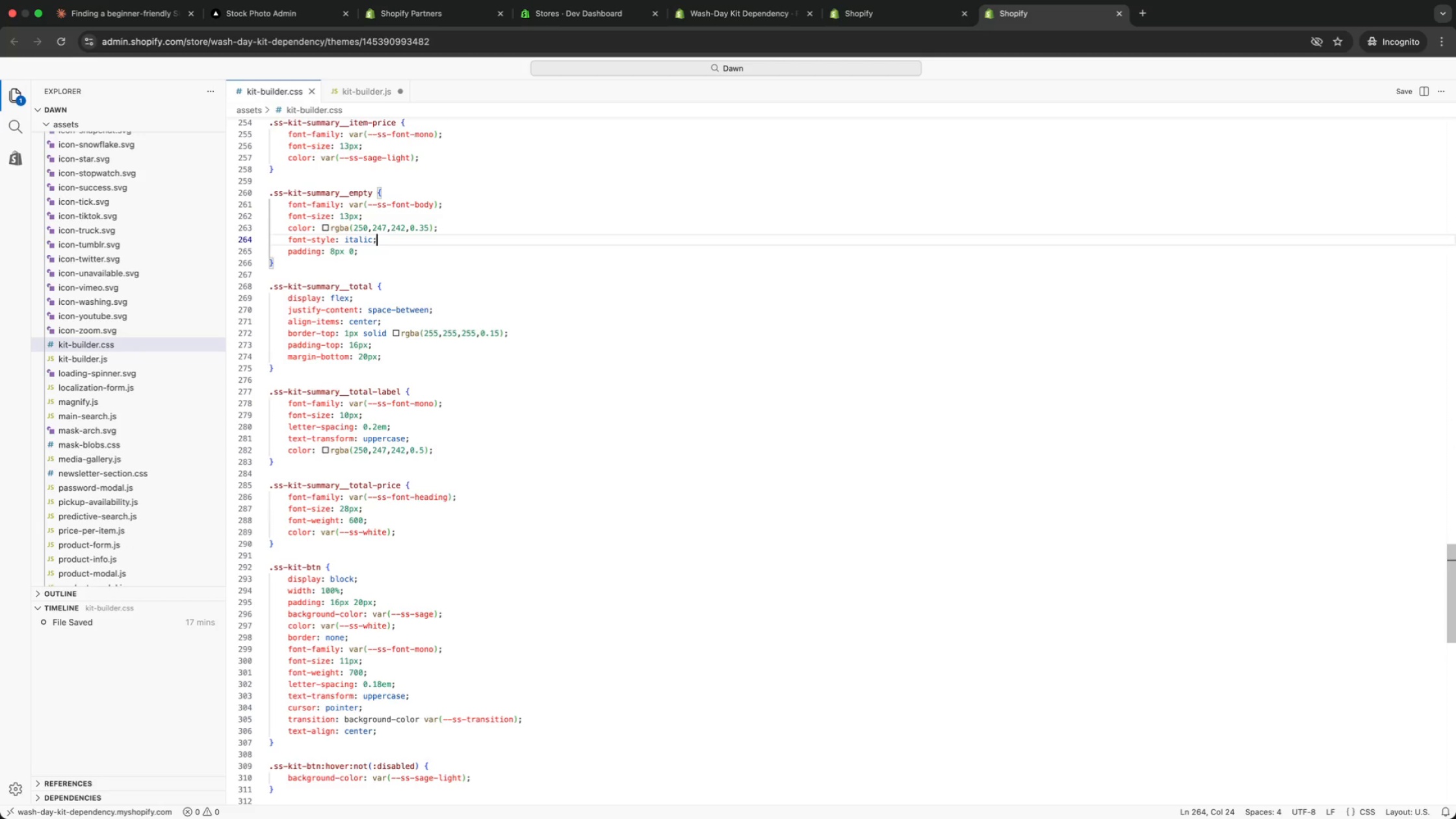 
key(ArrowDown)
 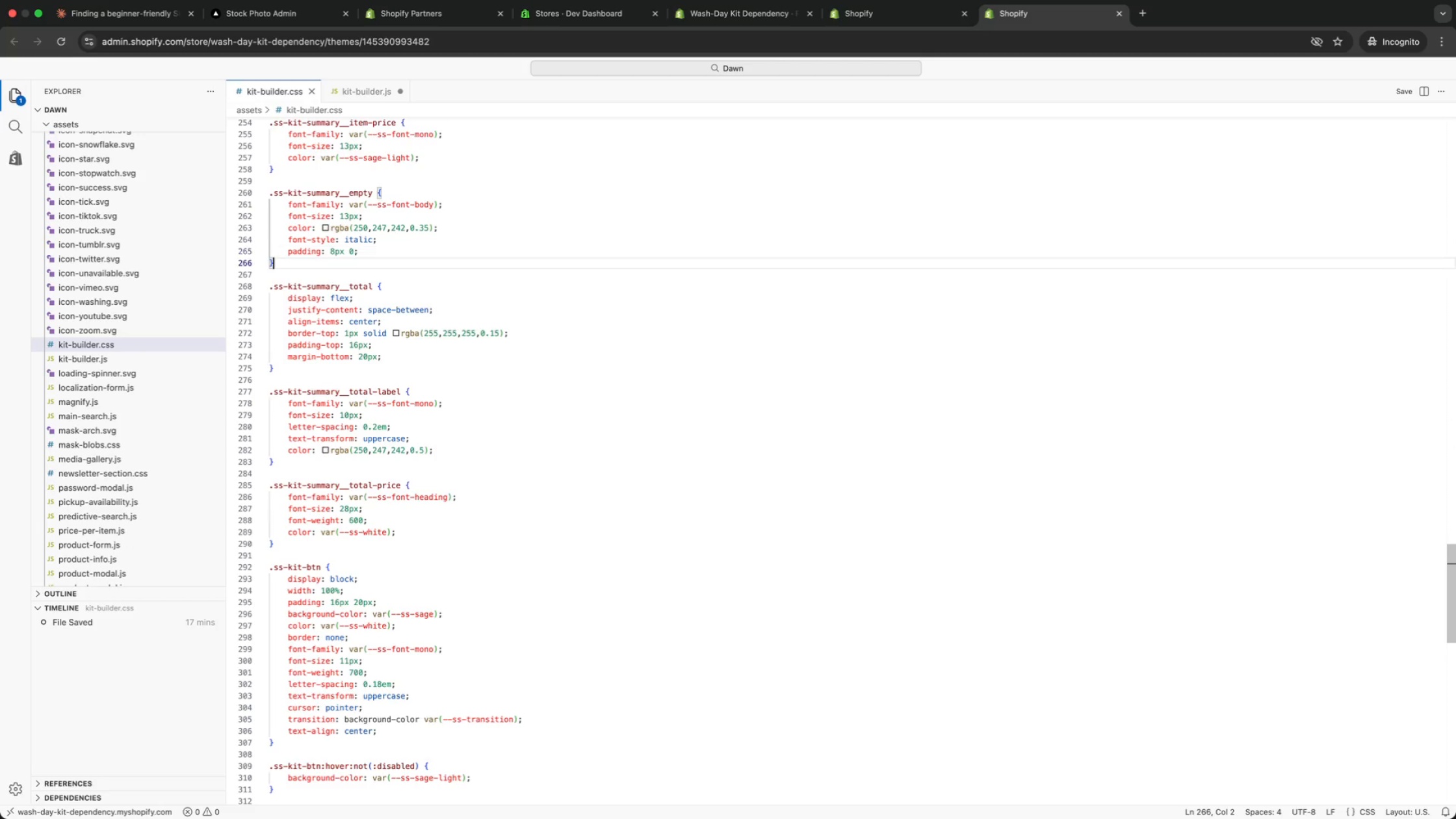 
key(ArrowDown)
 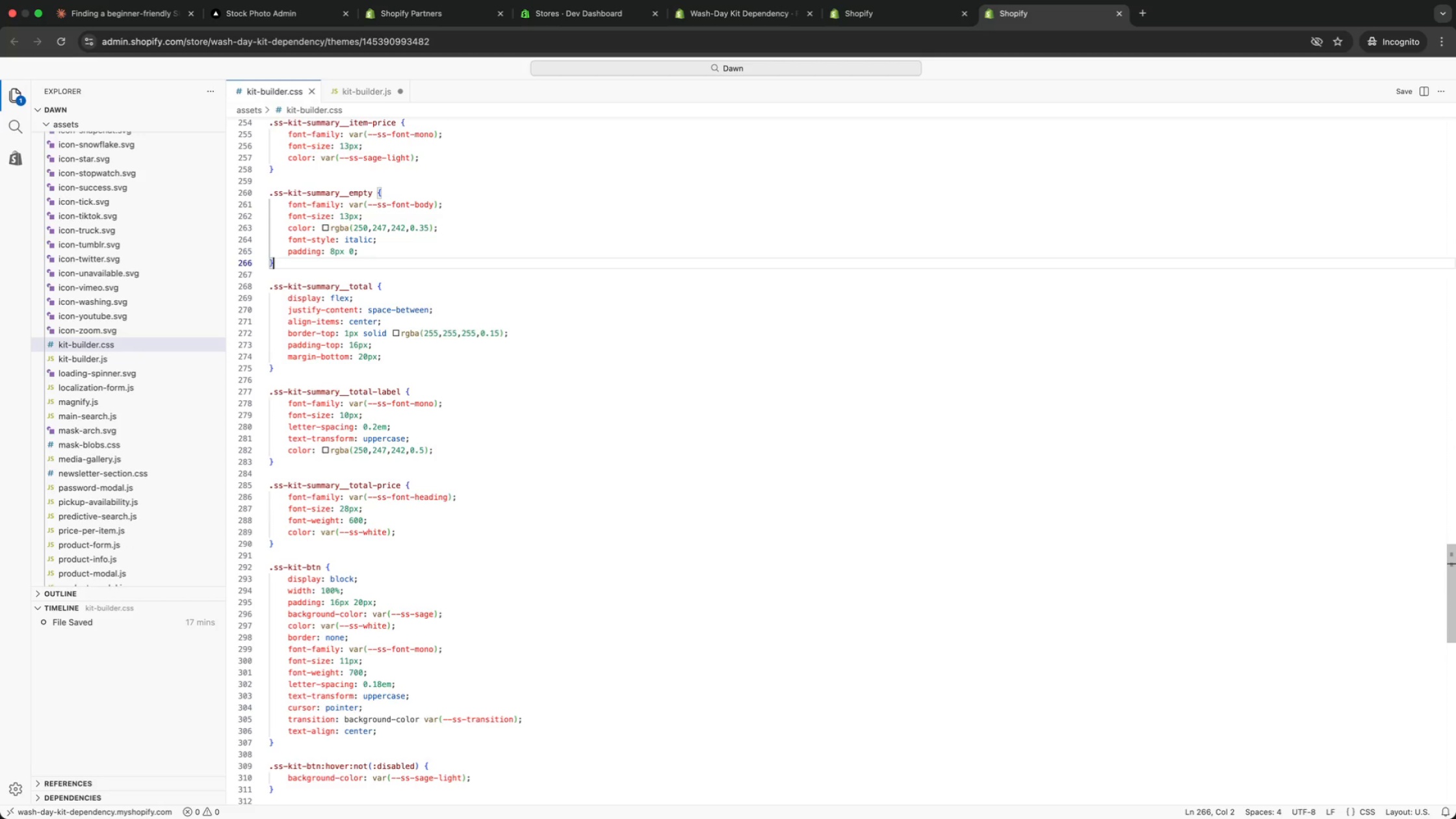 
key(ArrowDown)
 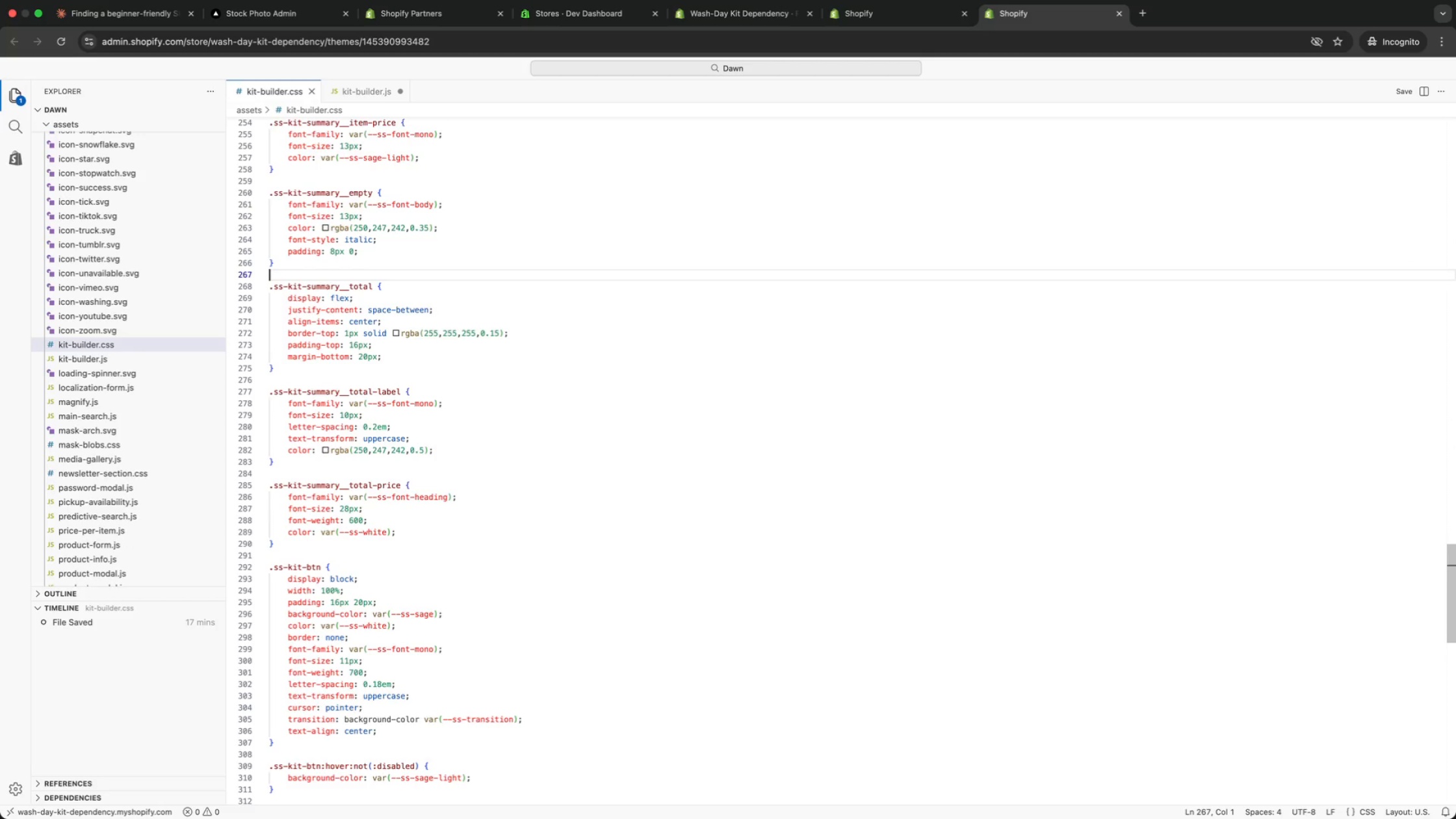 
key(ArrowDown)
 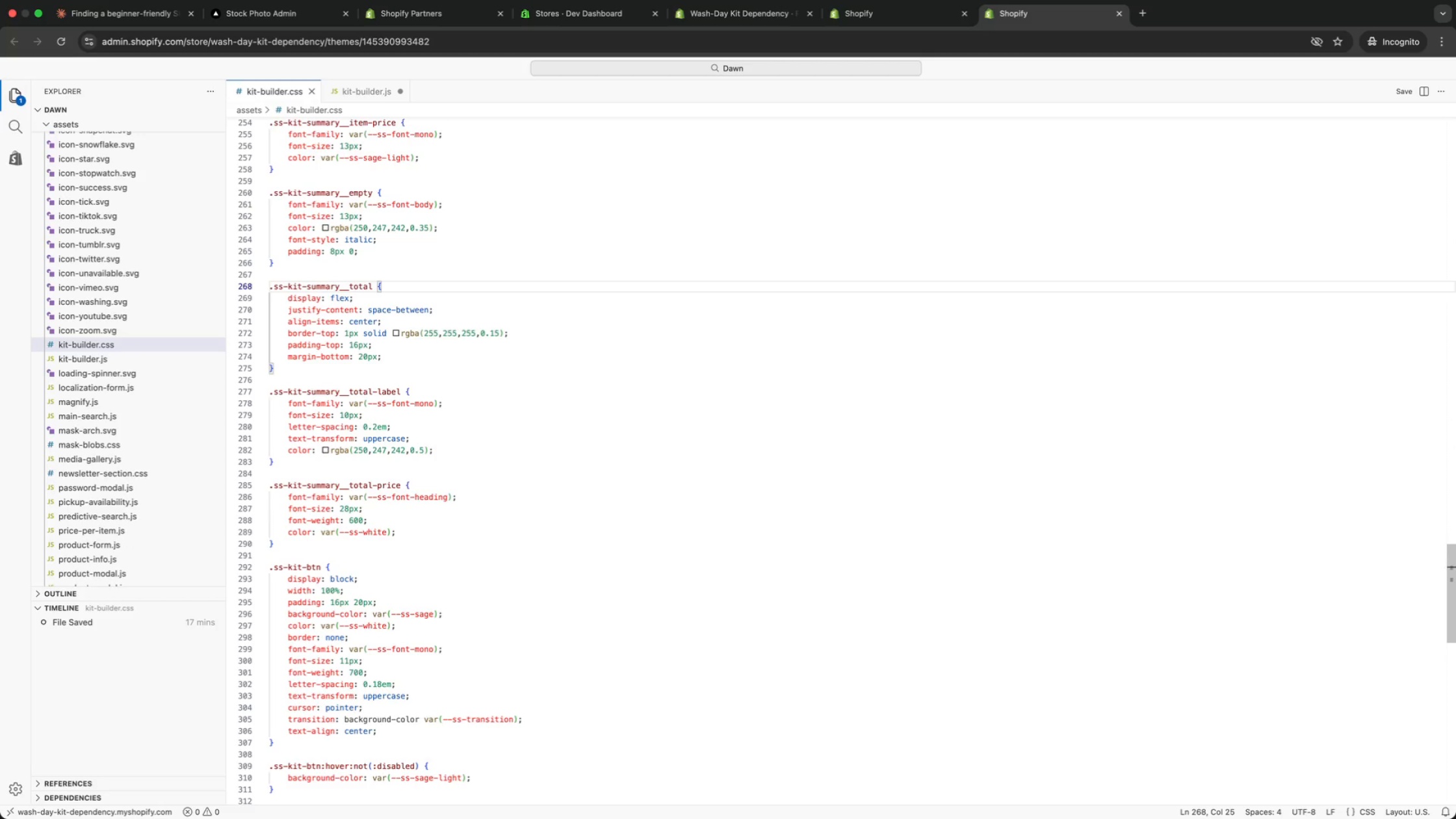 
key(ArrowDown)
 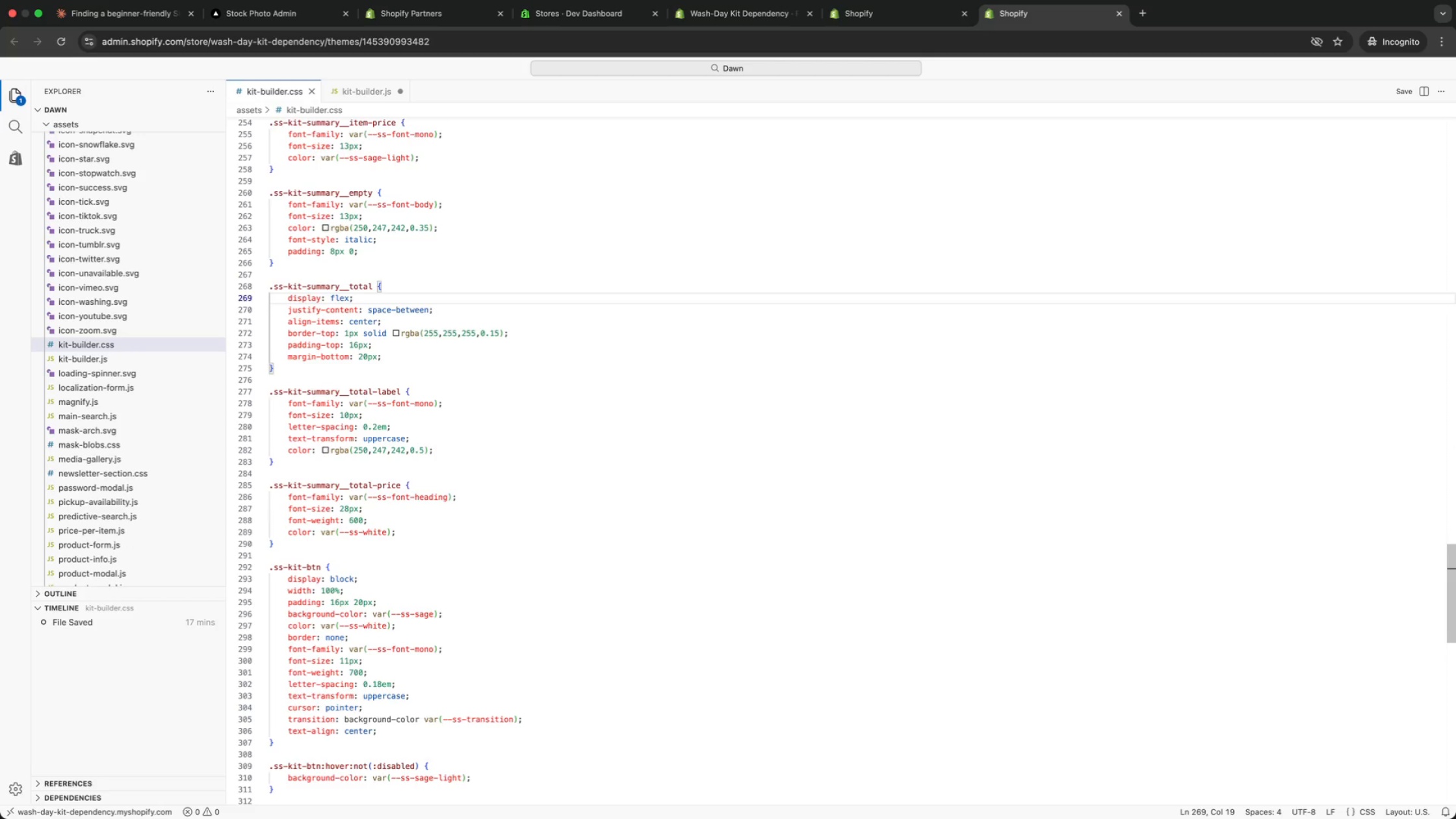 
key(ArrowDown)
 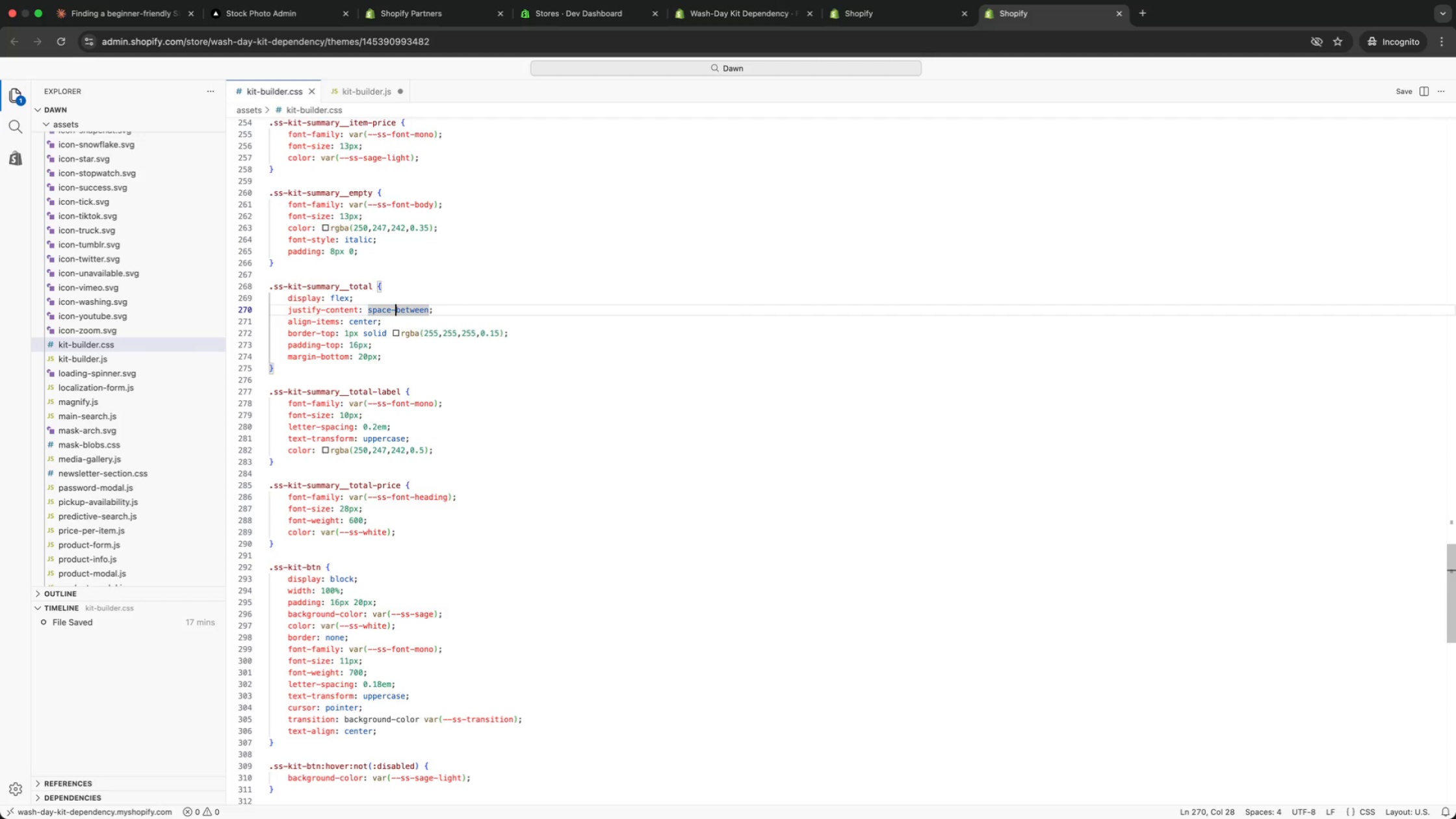 
key(ArrowDown)
 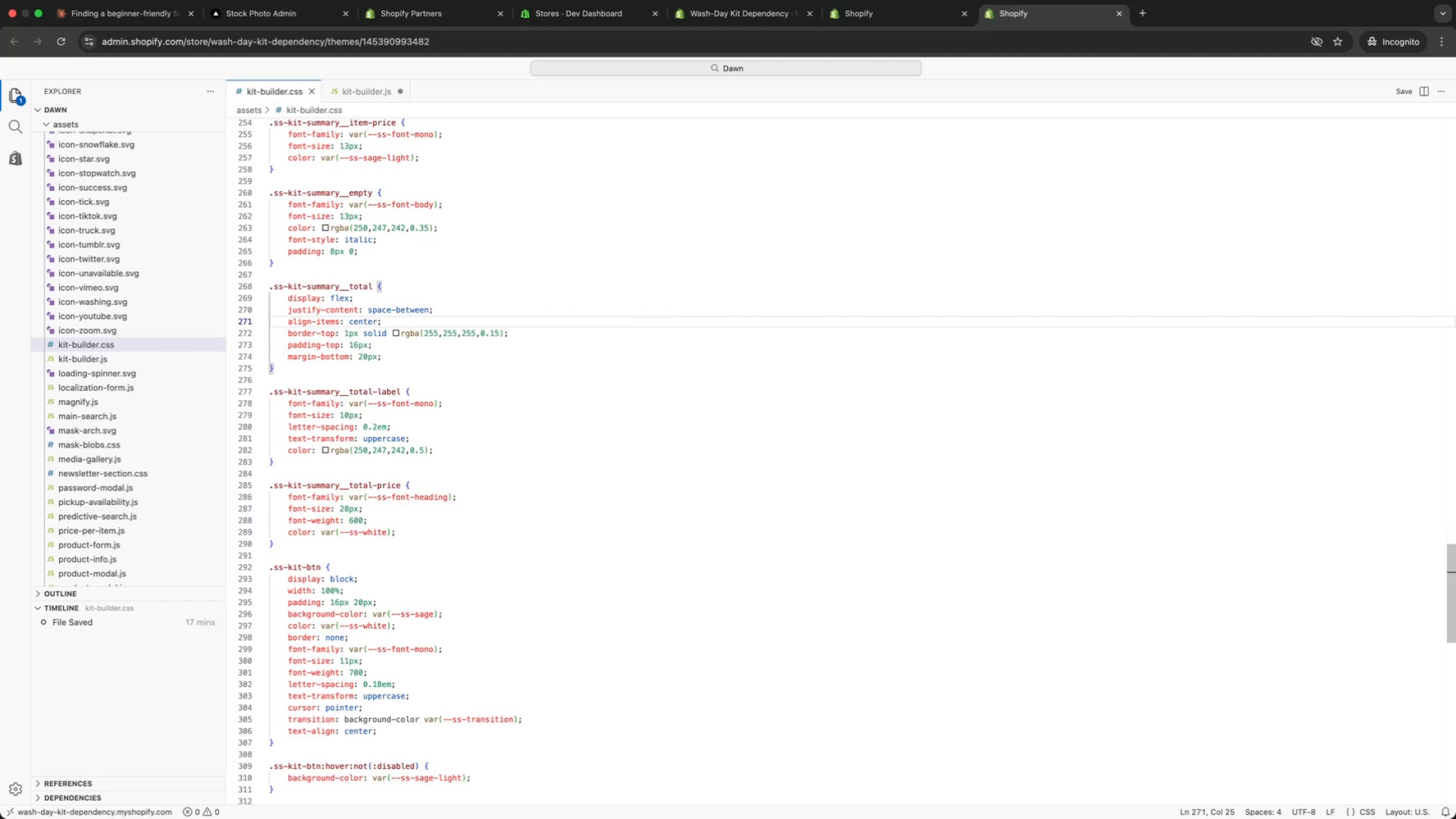 
key(ArrowDown)
 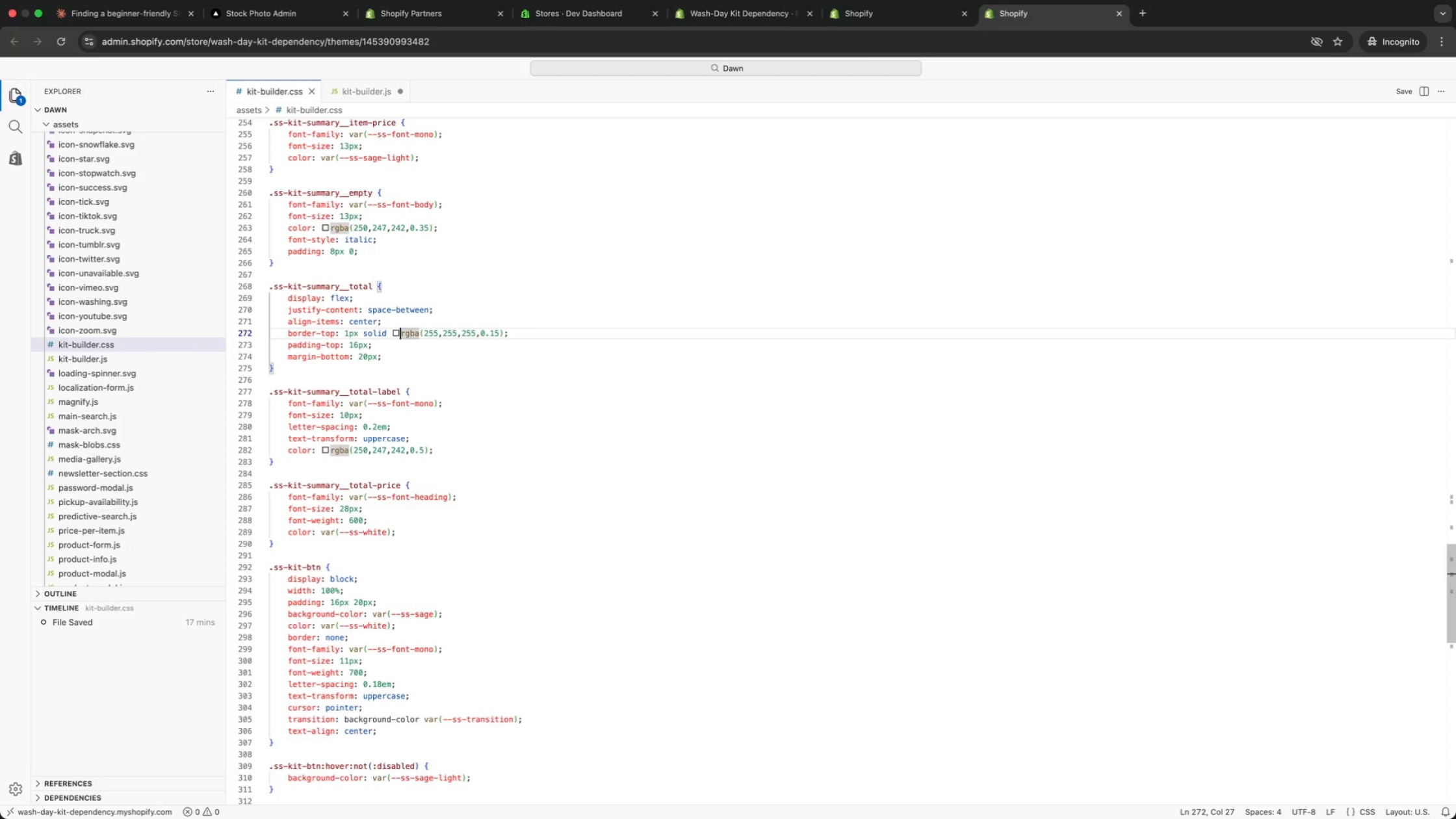 
key(ArrowDown)
 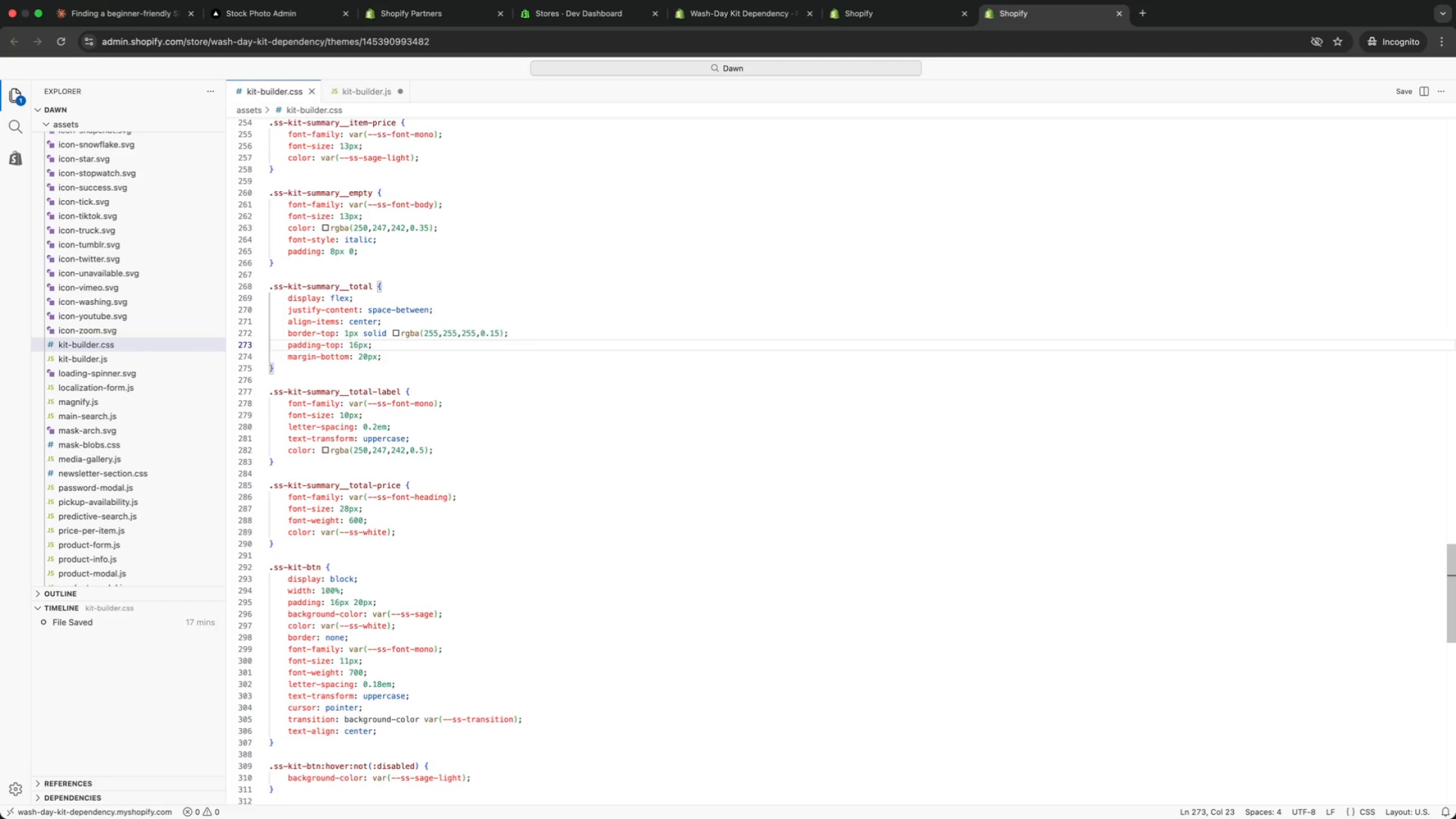 
key(ArrowDown)
 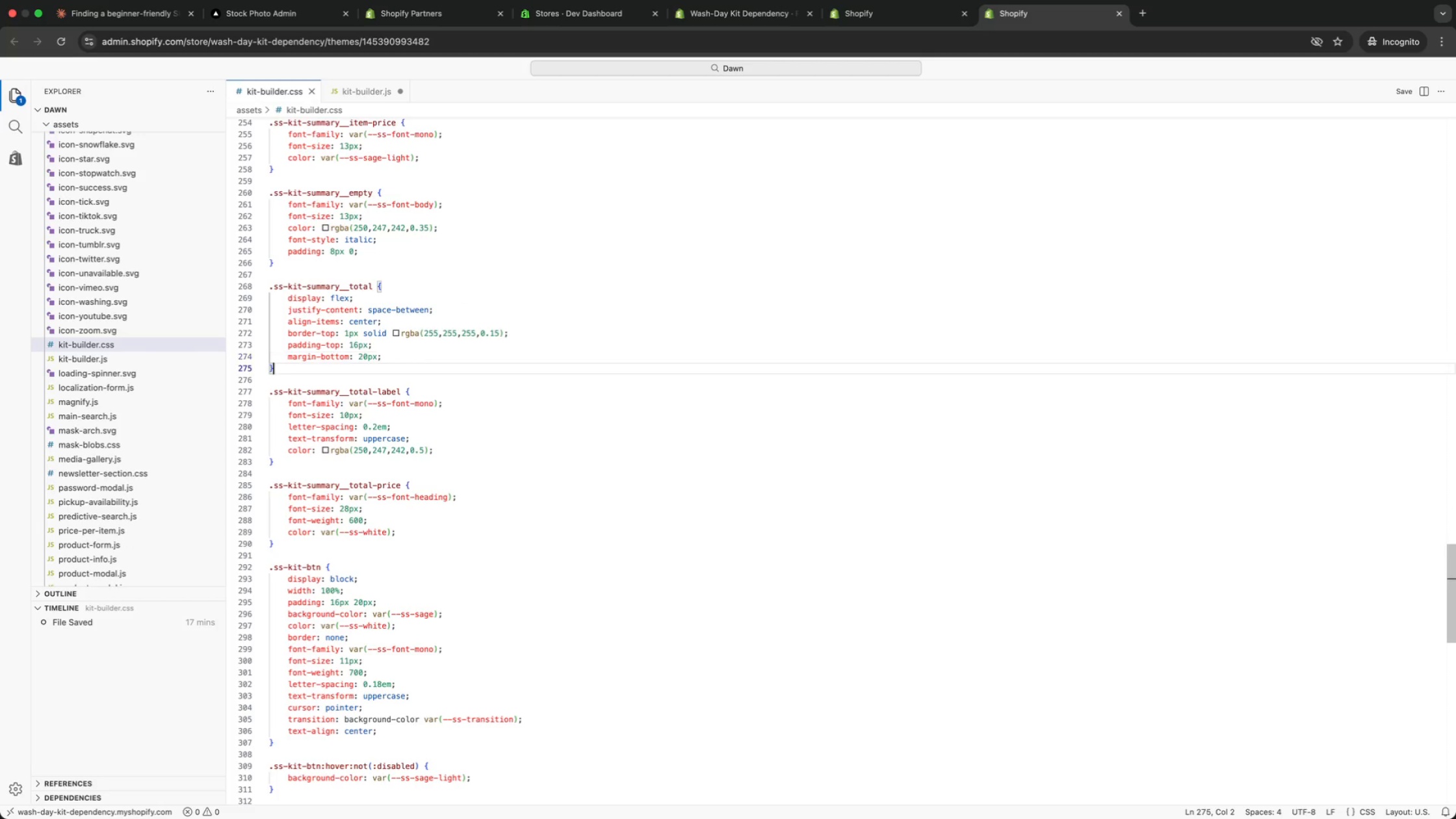 
key(ArrowDown)
 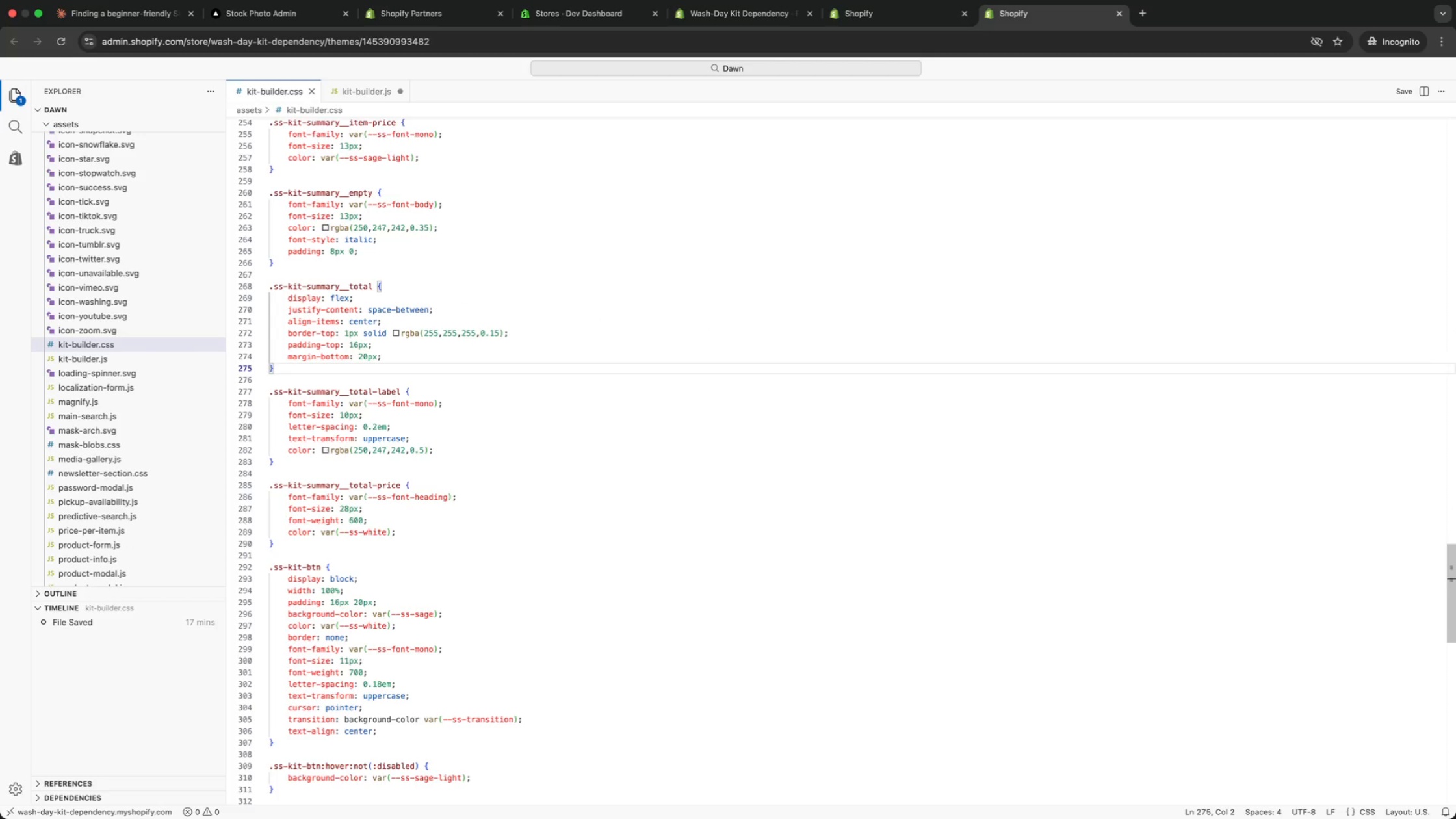 
key(ArrowDown)
 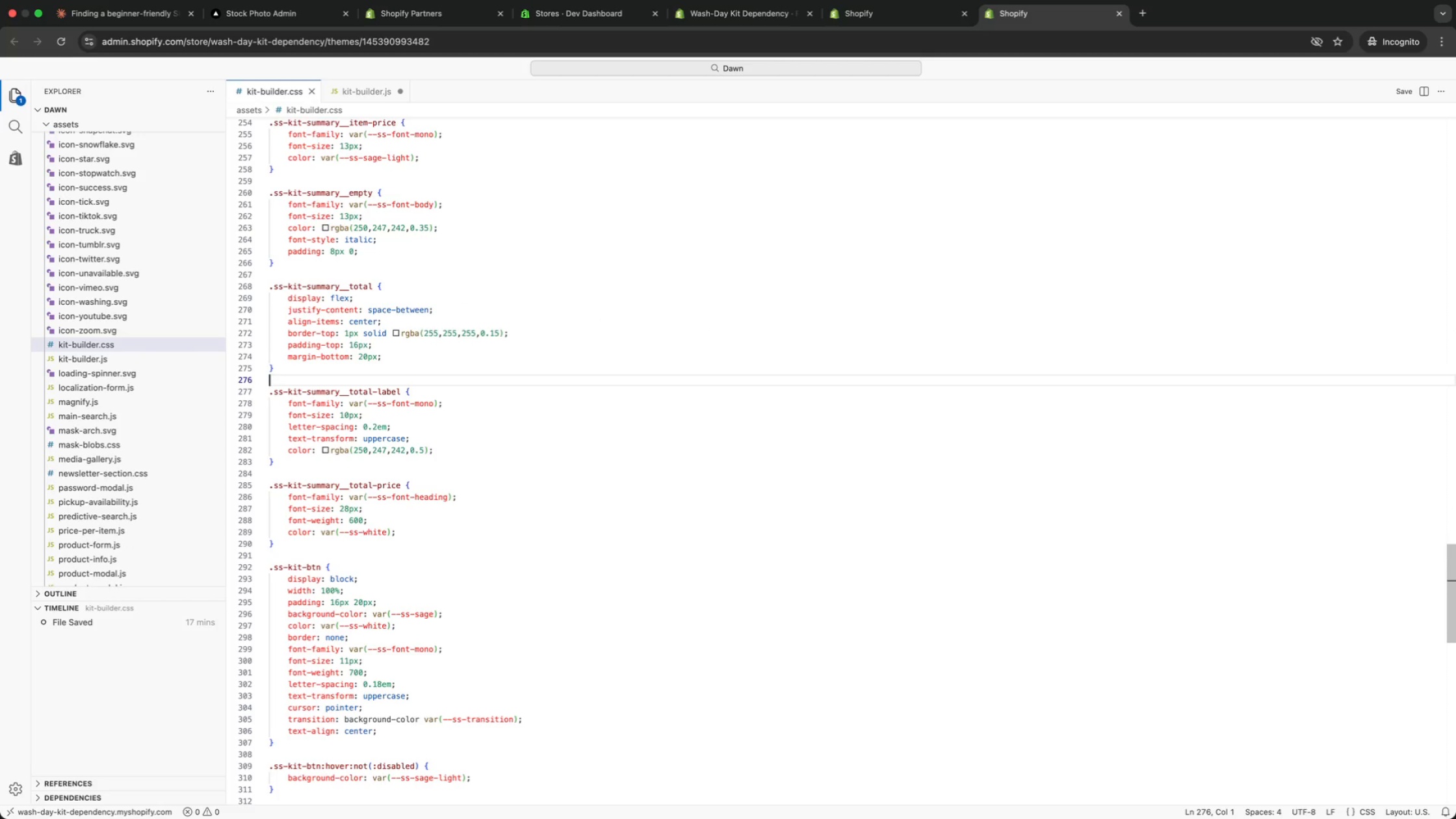 
key(ArrowDown)
 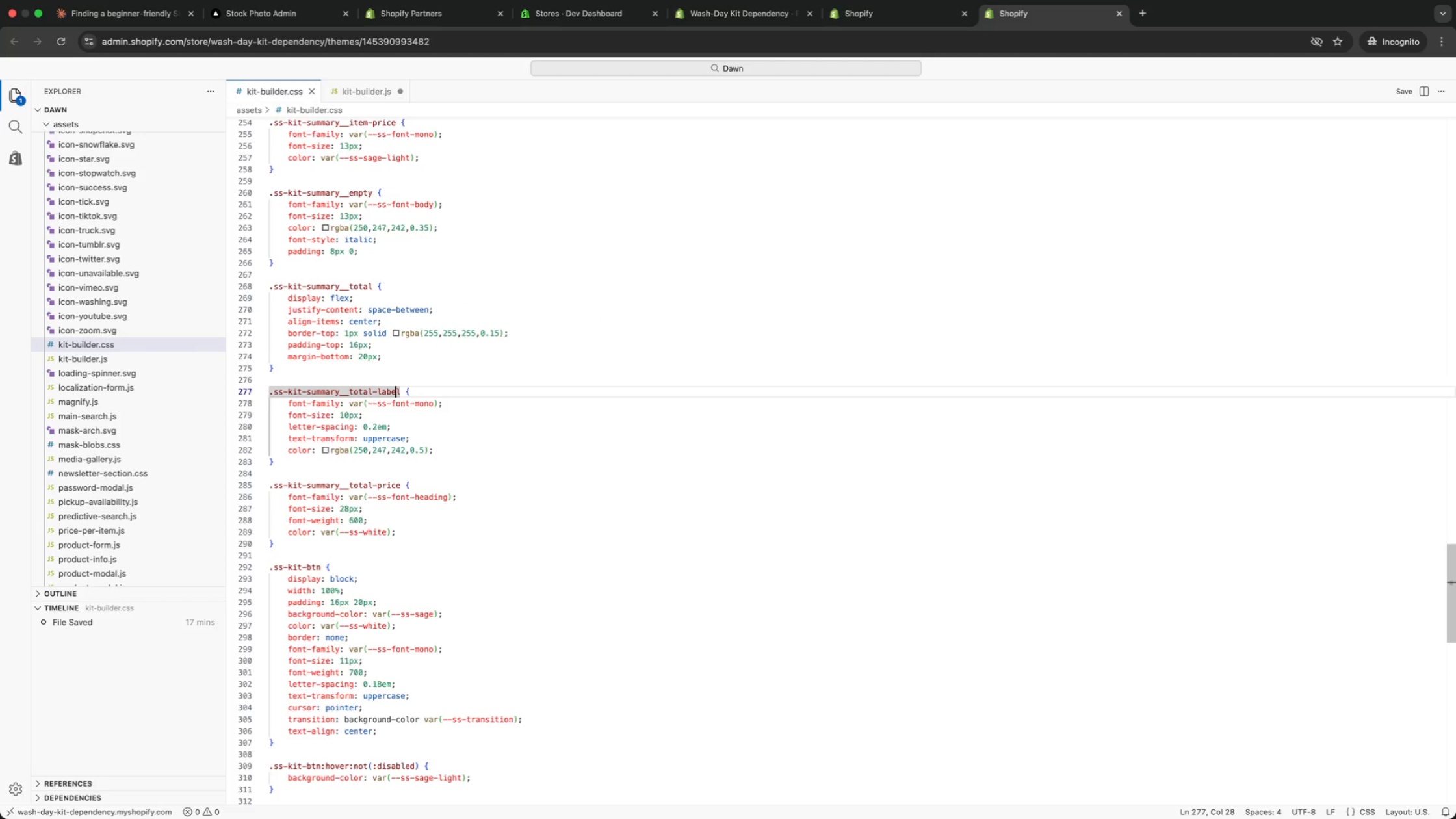 
key(ArrowDown)
 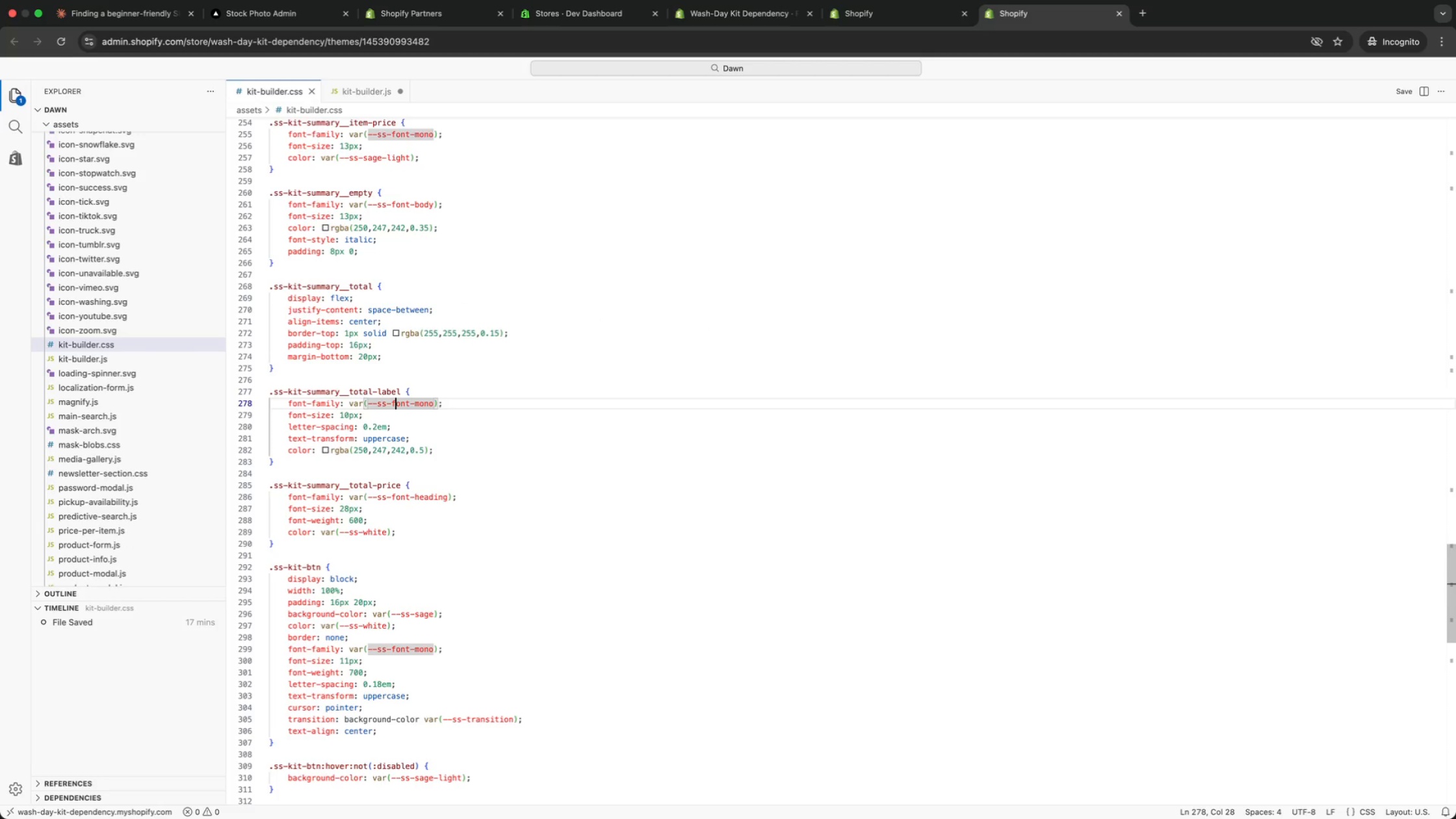 
key(ArrowDown)
 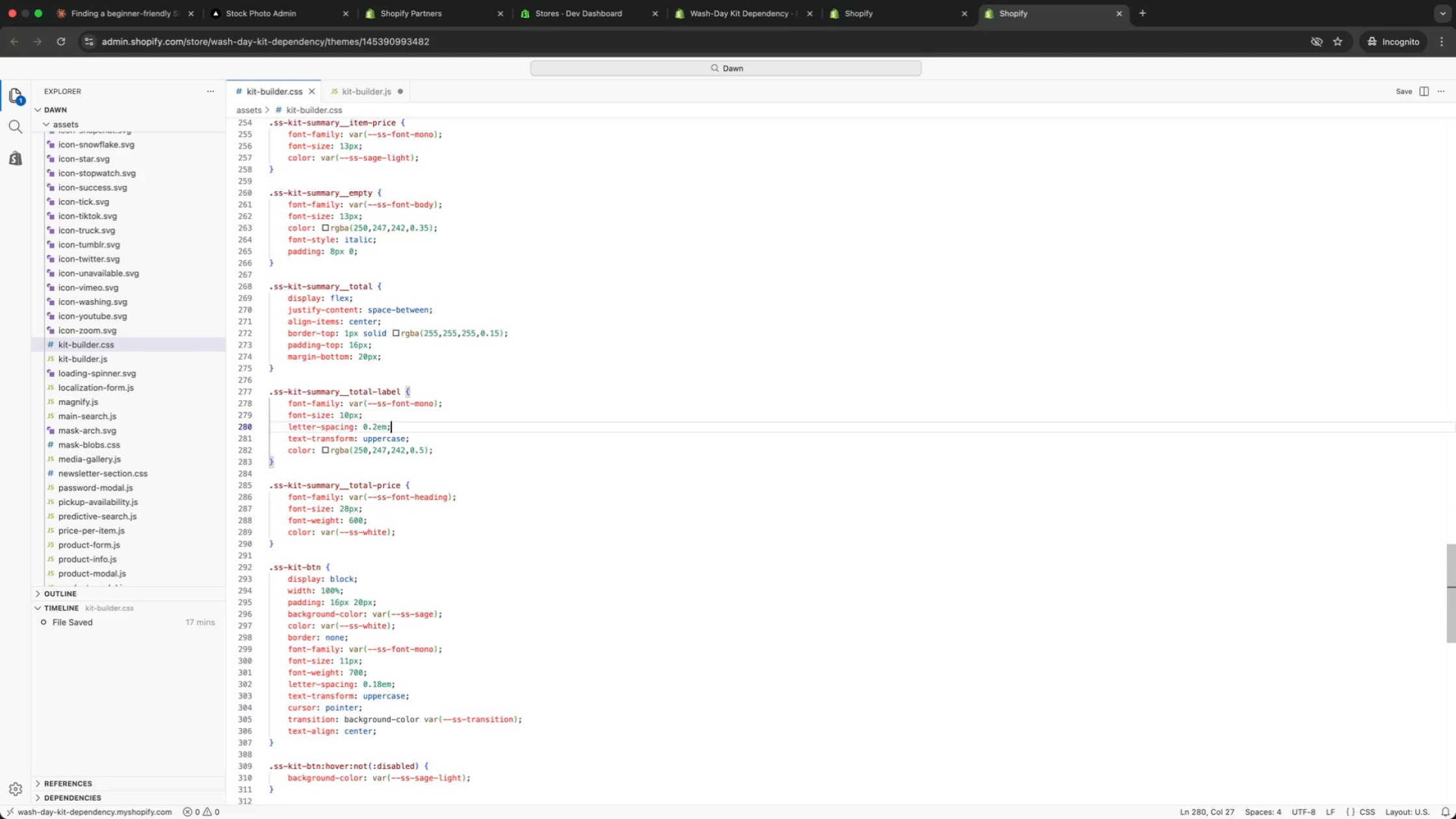 
key(ArrowDown)
 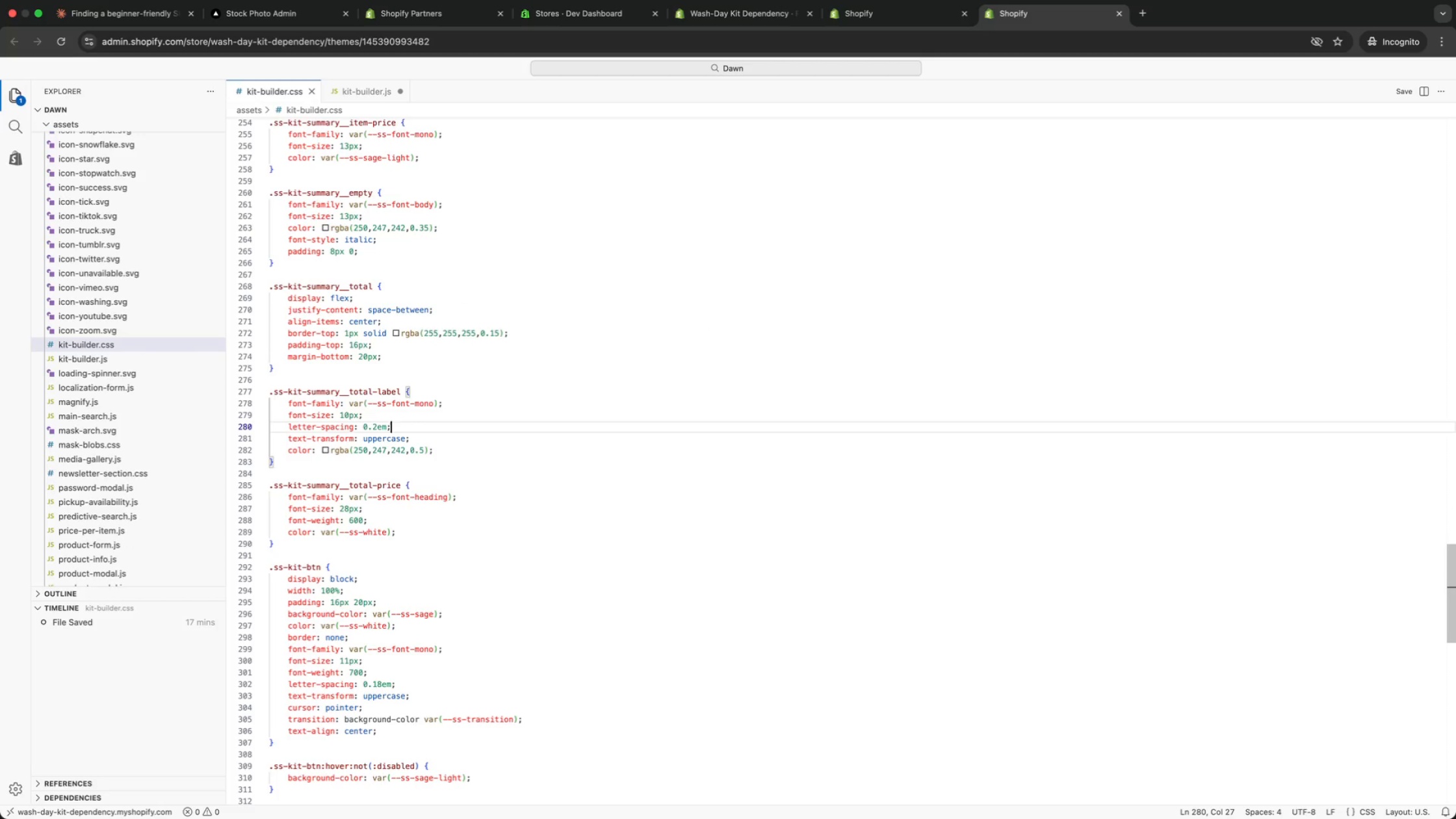 
key(ArrowDown)
 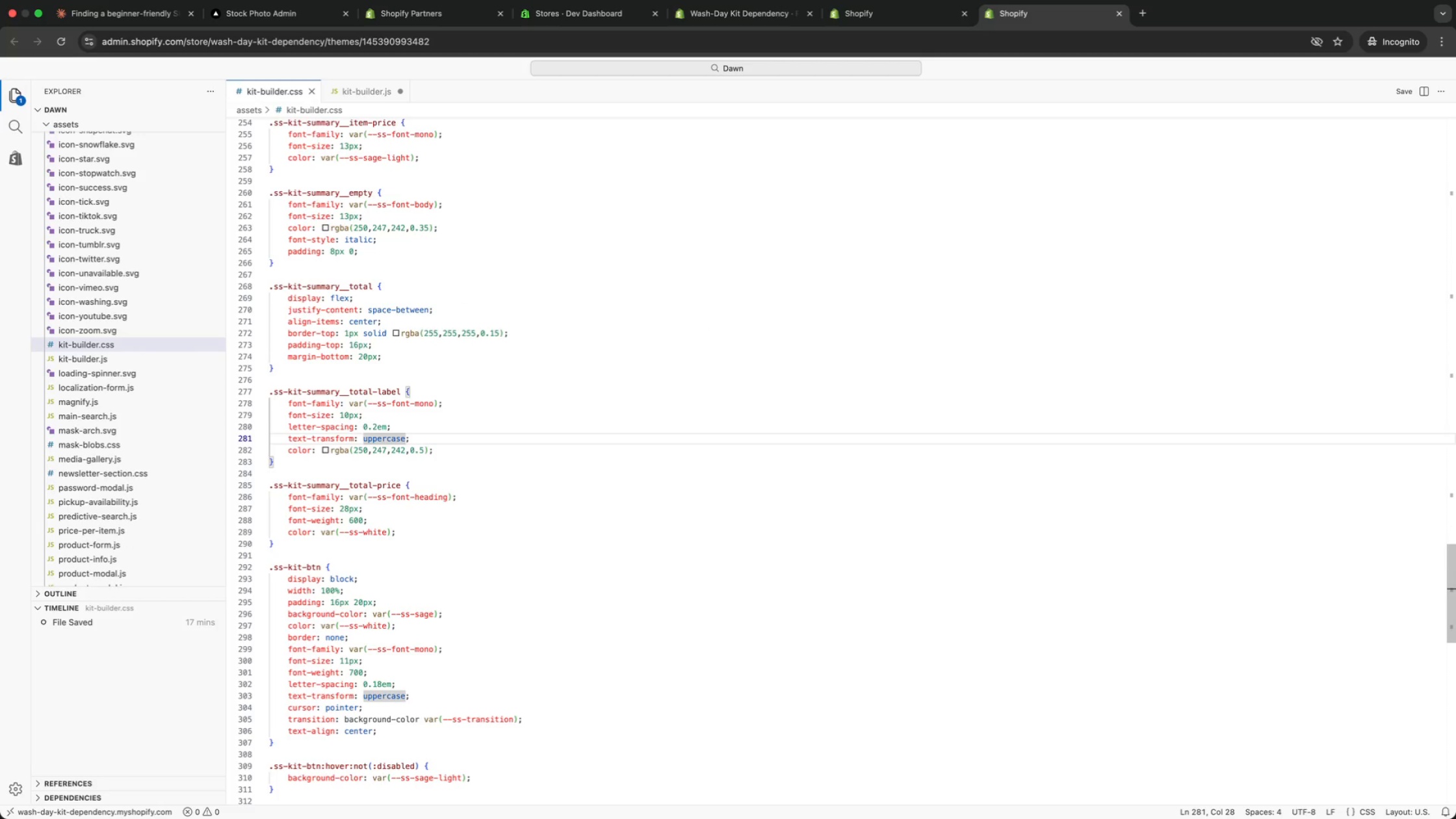 
key(ArrowDown)
 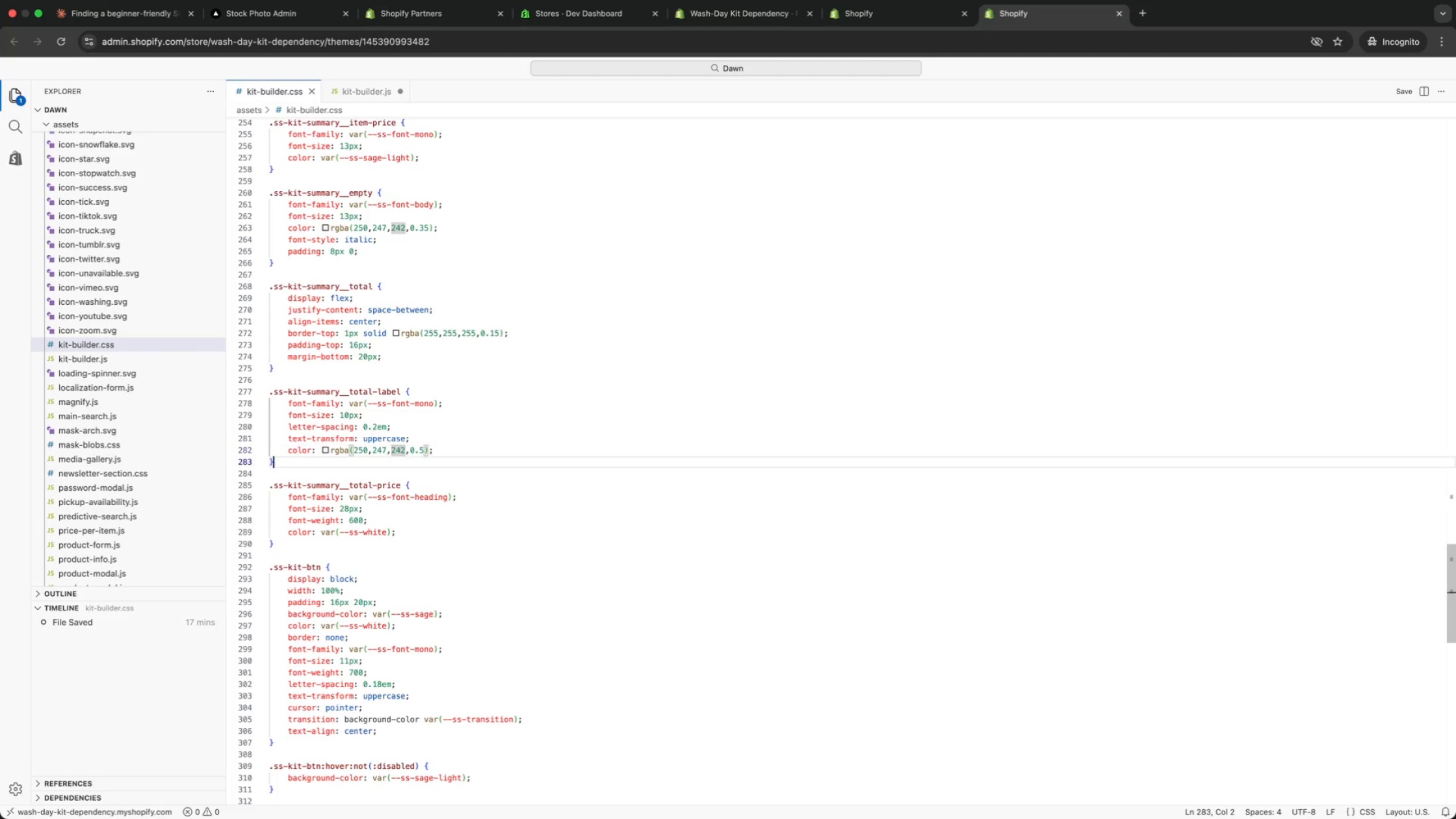 
key(ArrowDown)
 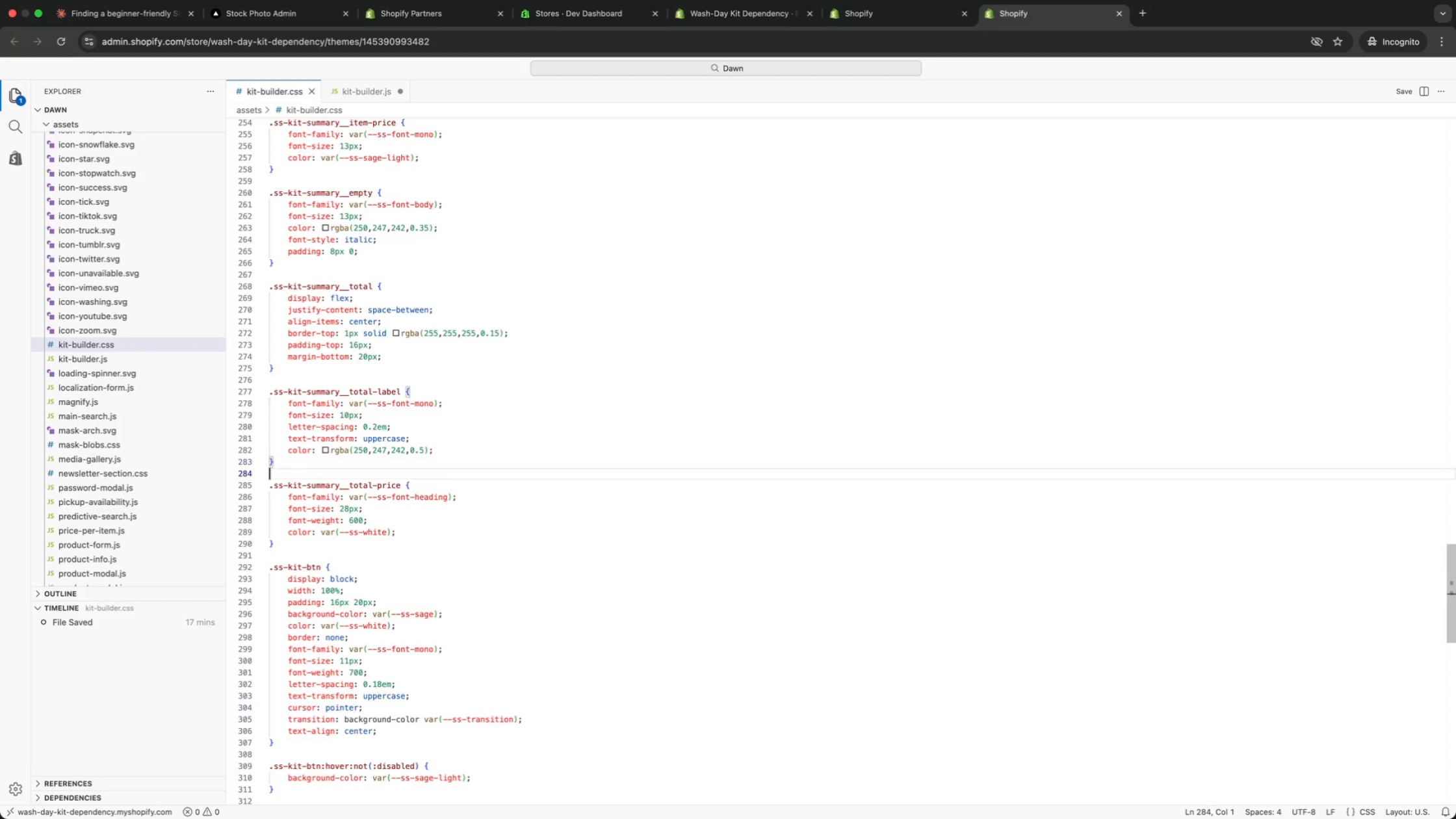 
key(ArrowDown)
 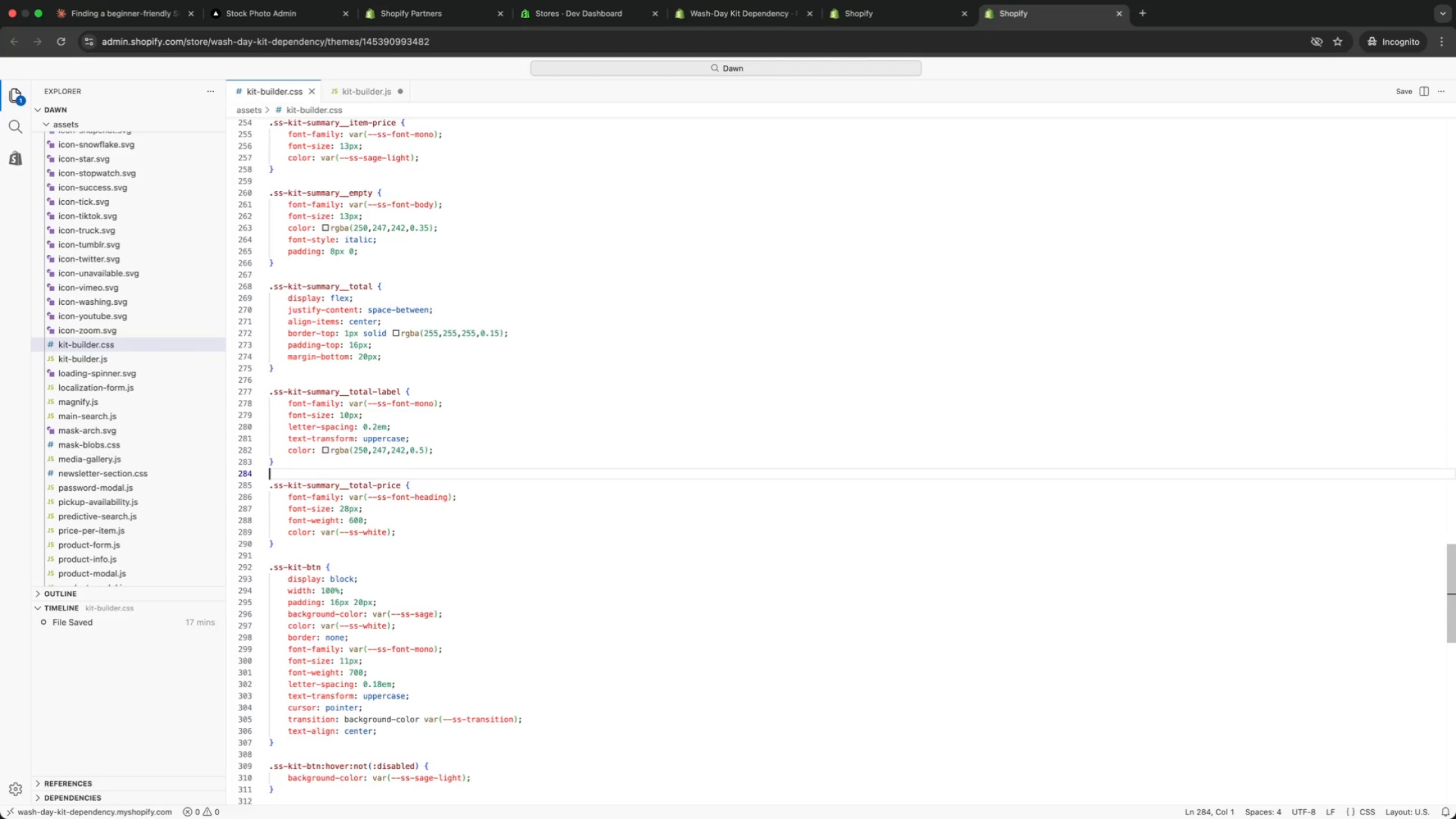 
key(ArrowDown)
 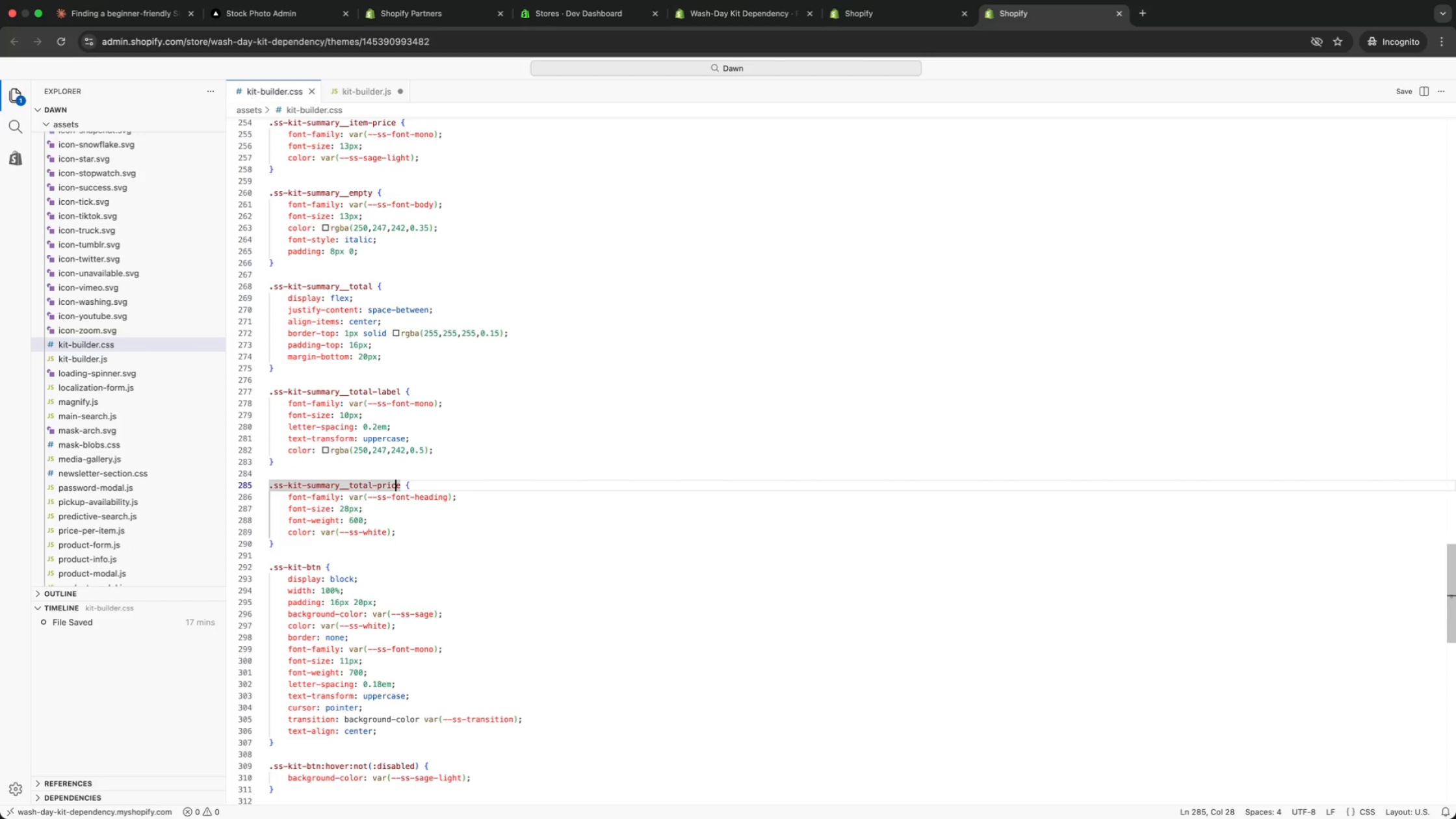 
key(ArrowDown)
 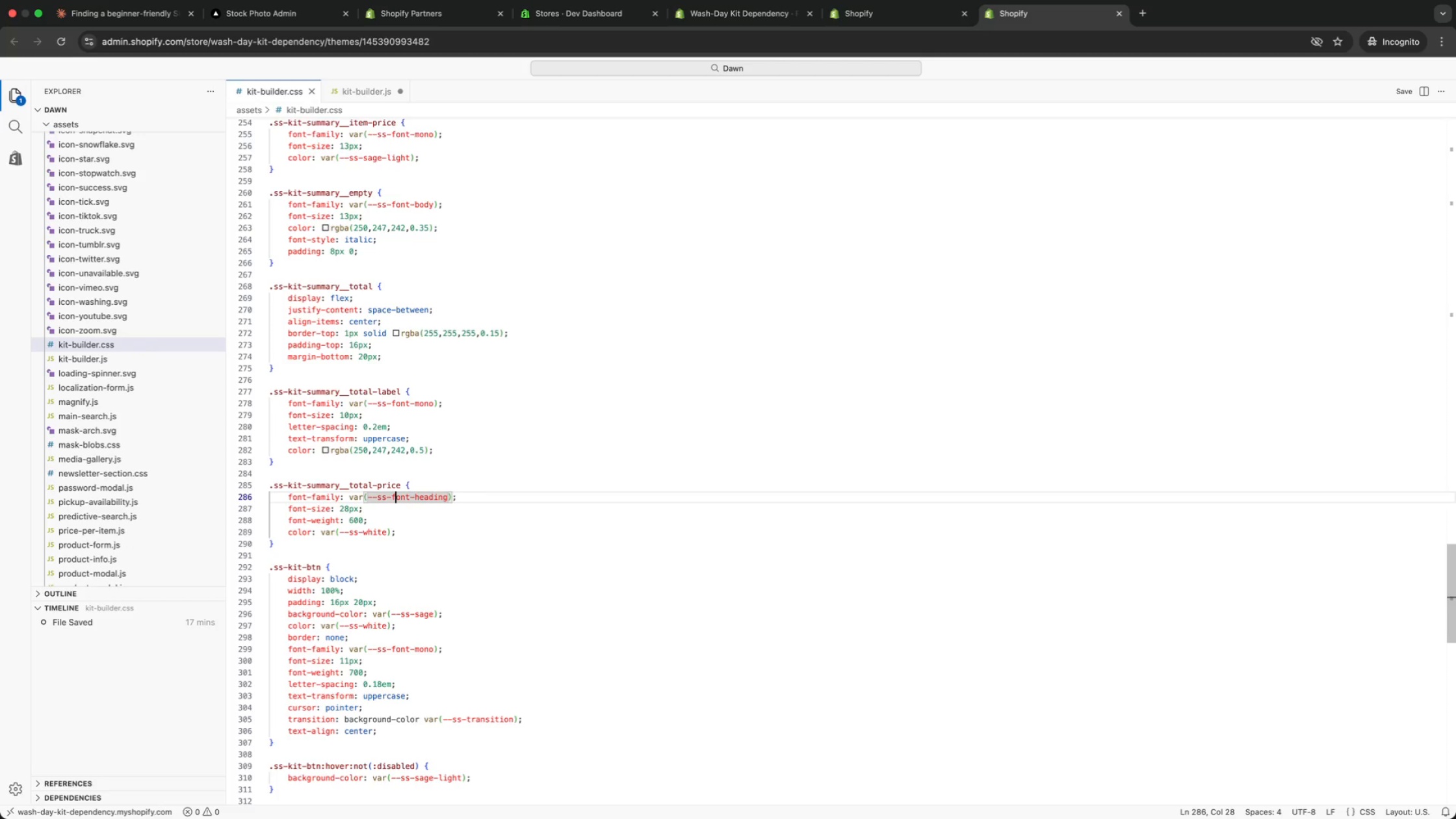 
key(ArrowDown)
 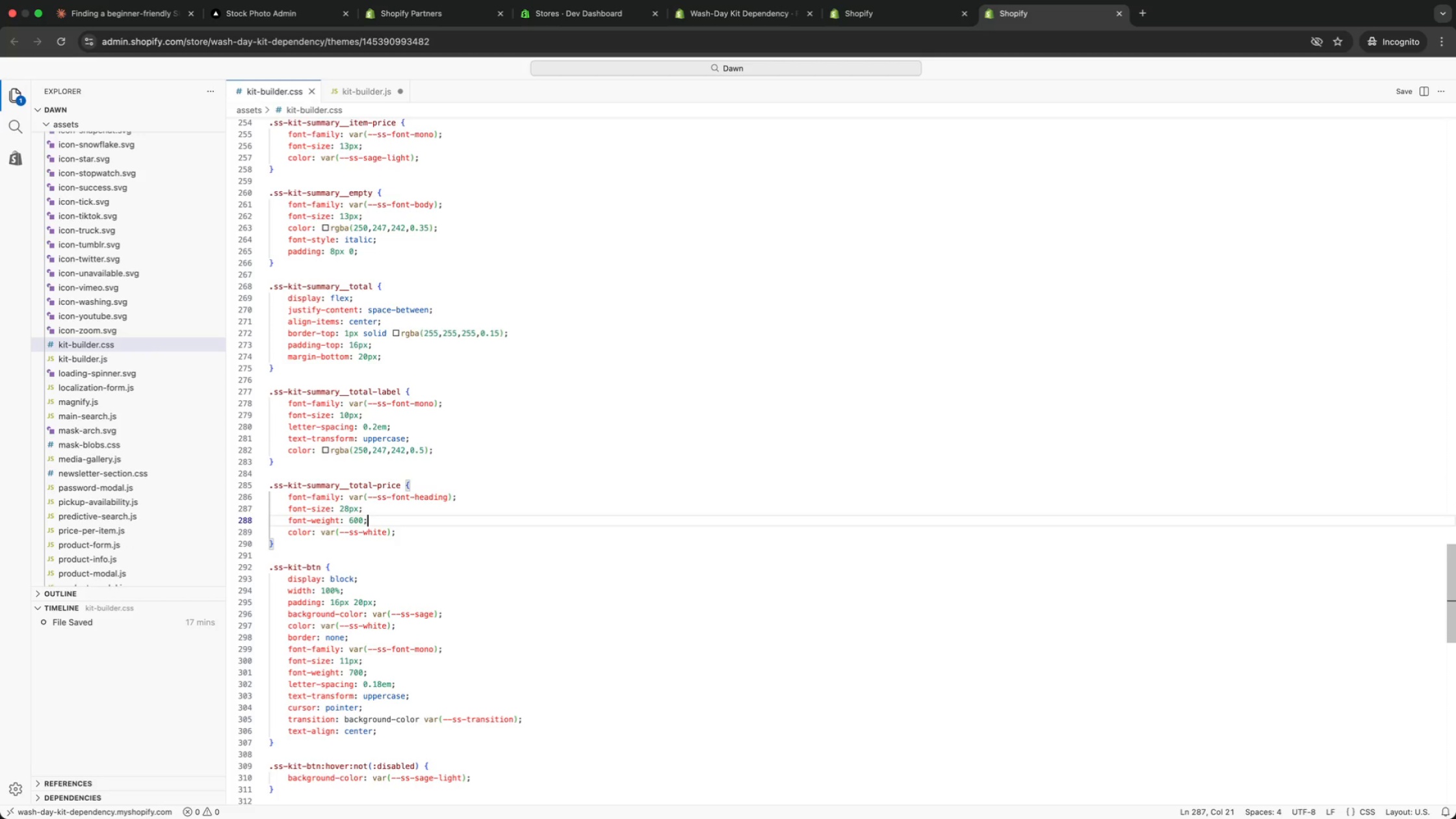 
key(ArrowDown)
 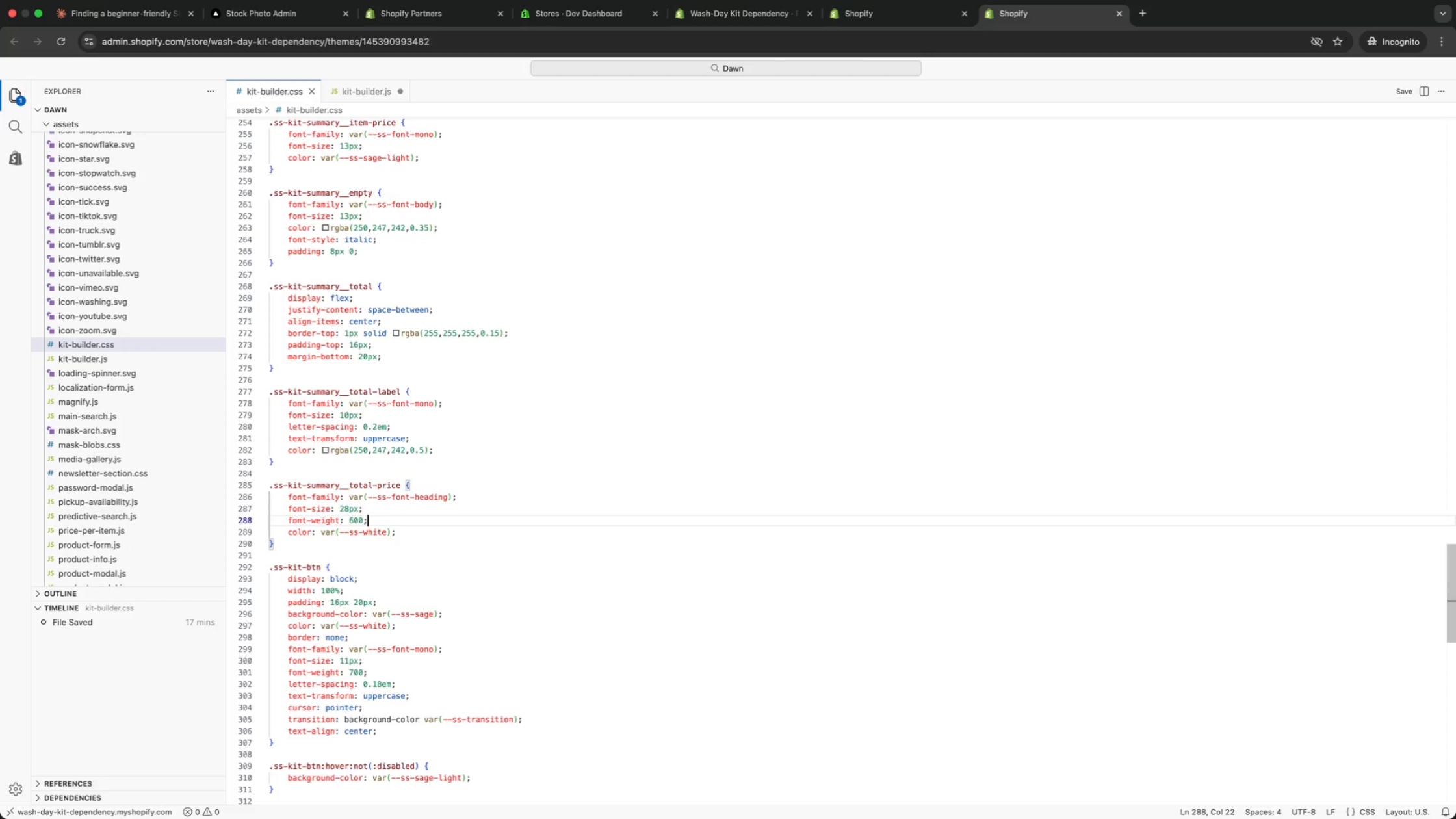 
key(ArrowDown)
 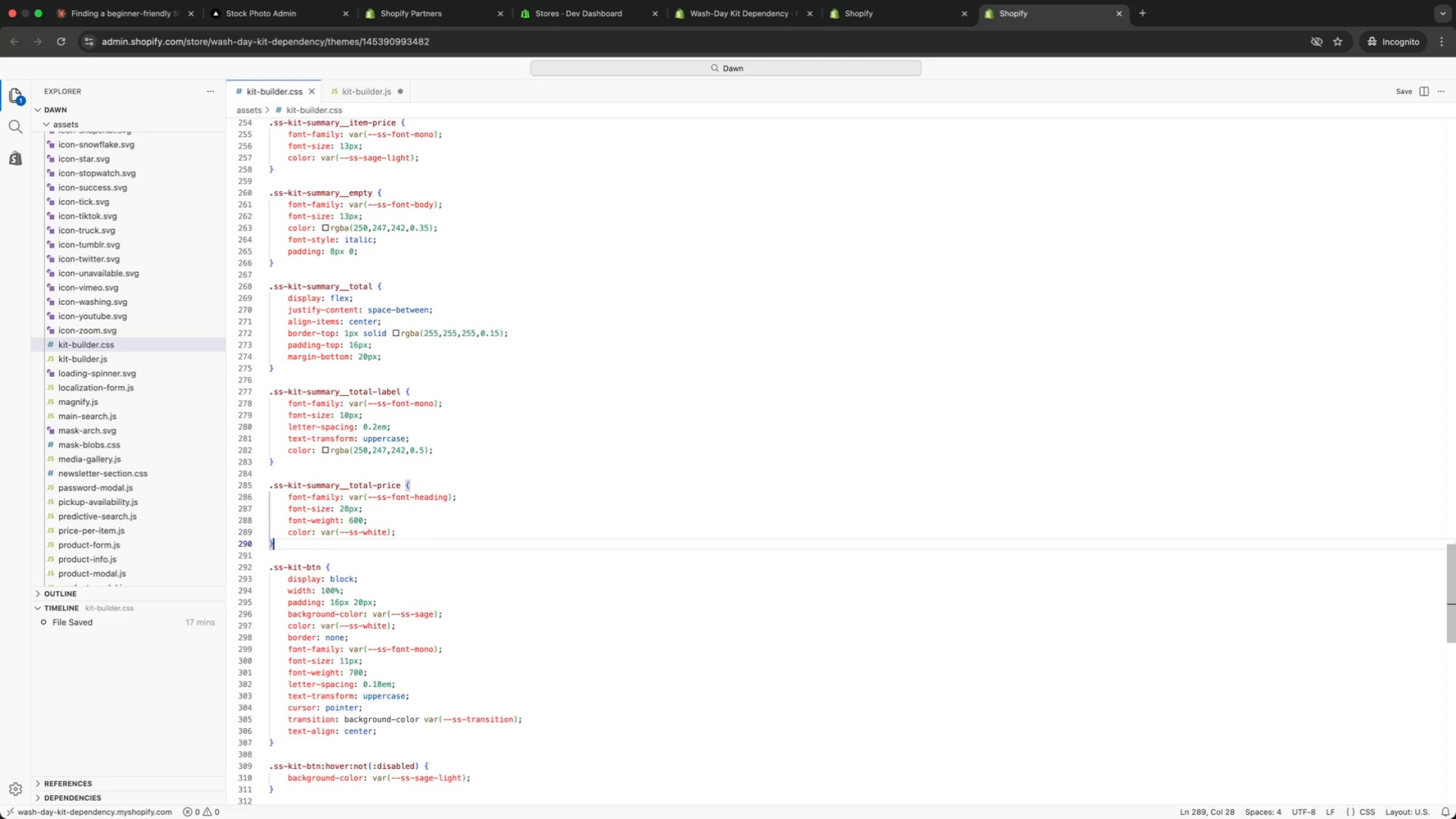 
key(ArrowDown)
 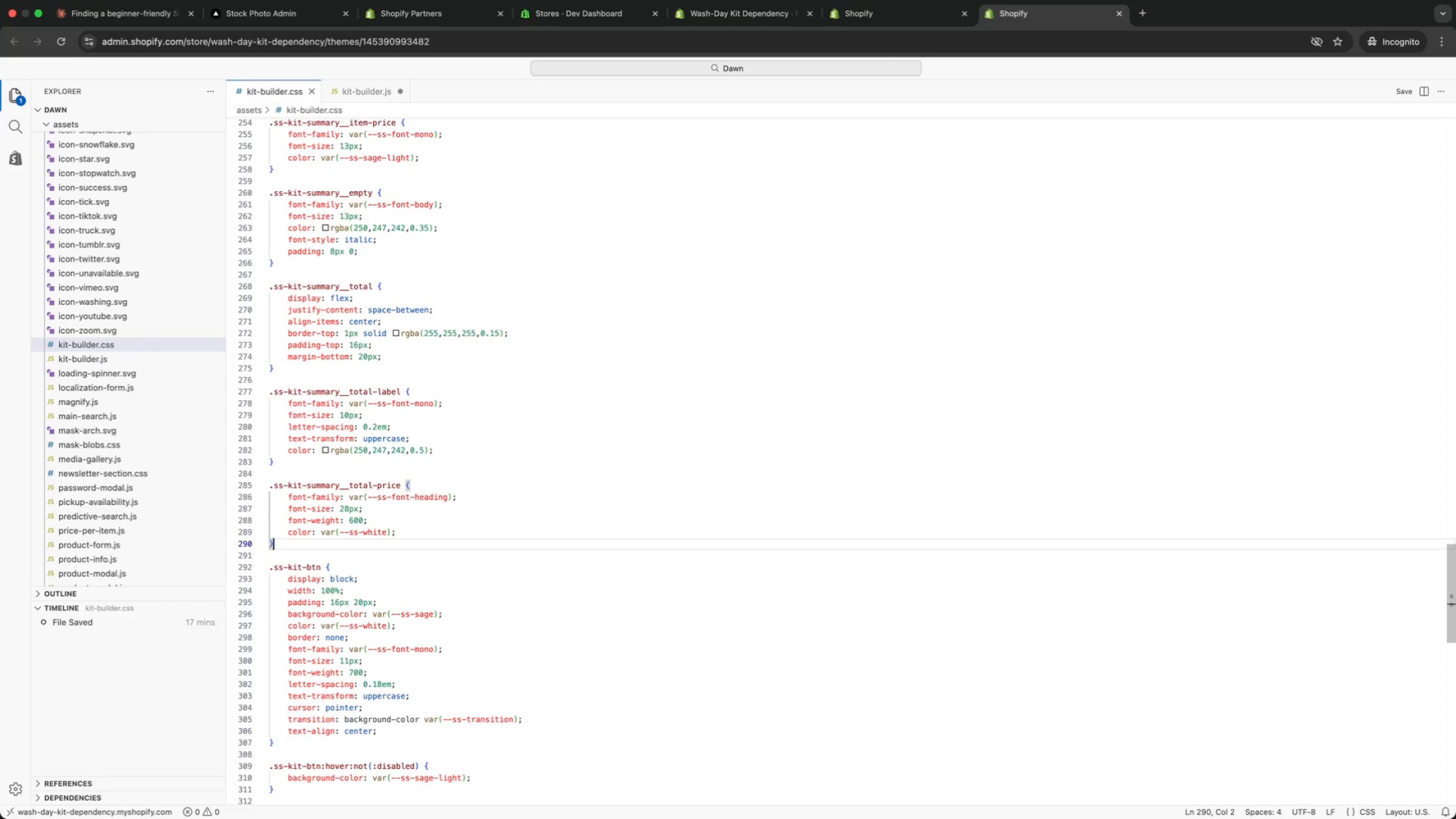 
key(ArrowDown)
 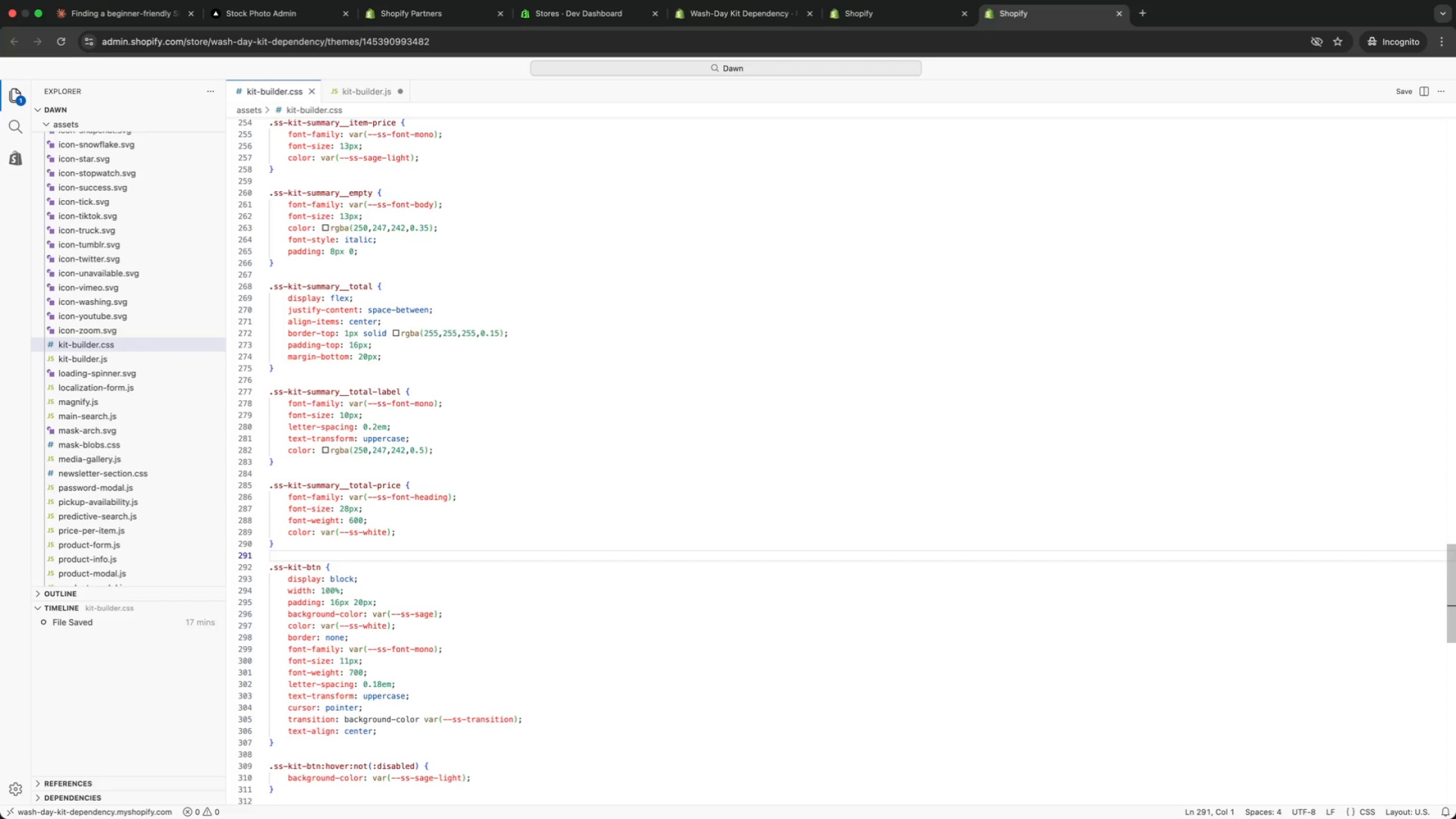 
key(ArrowUp)
 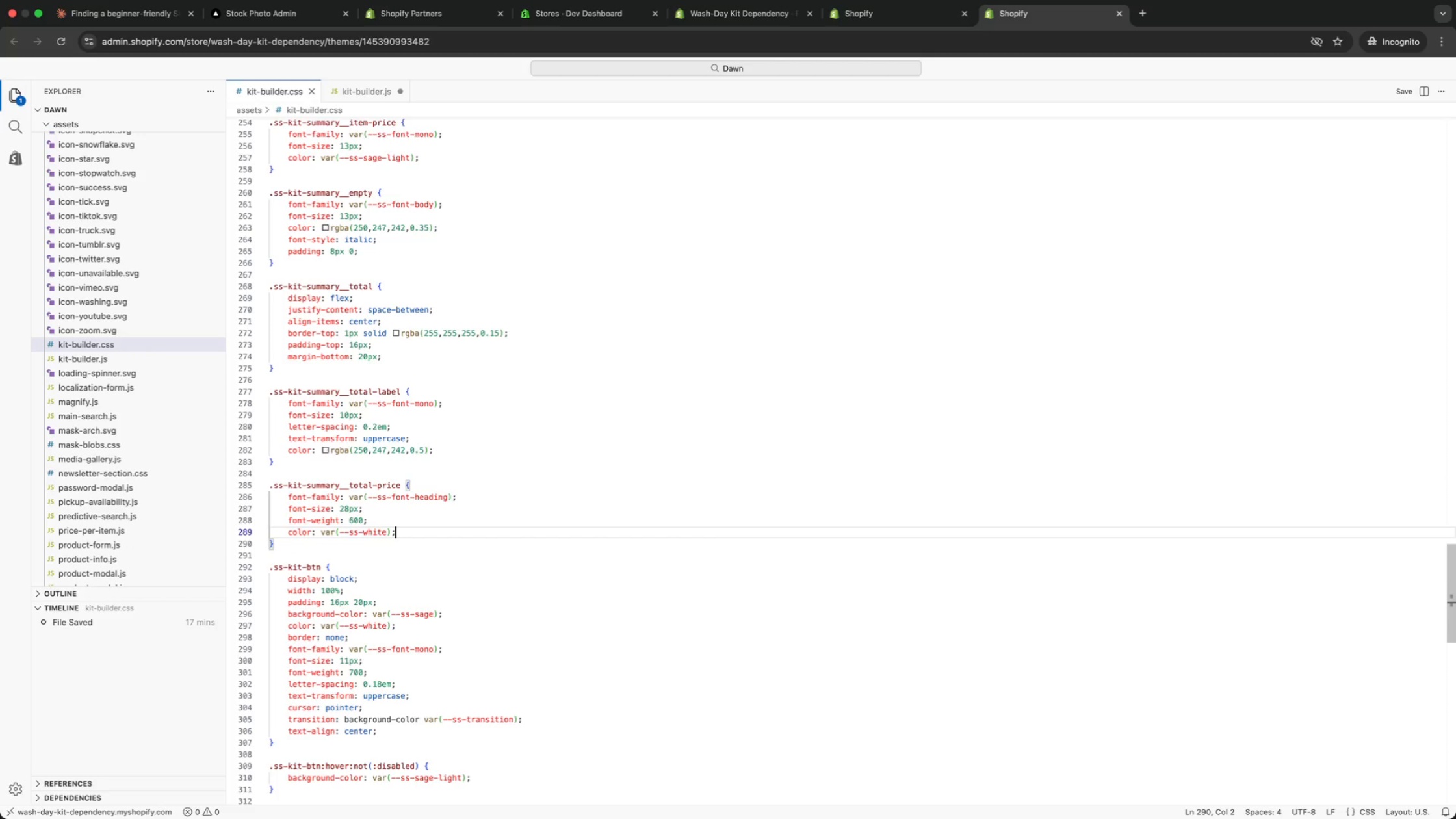 
key(ArrowUp)
 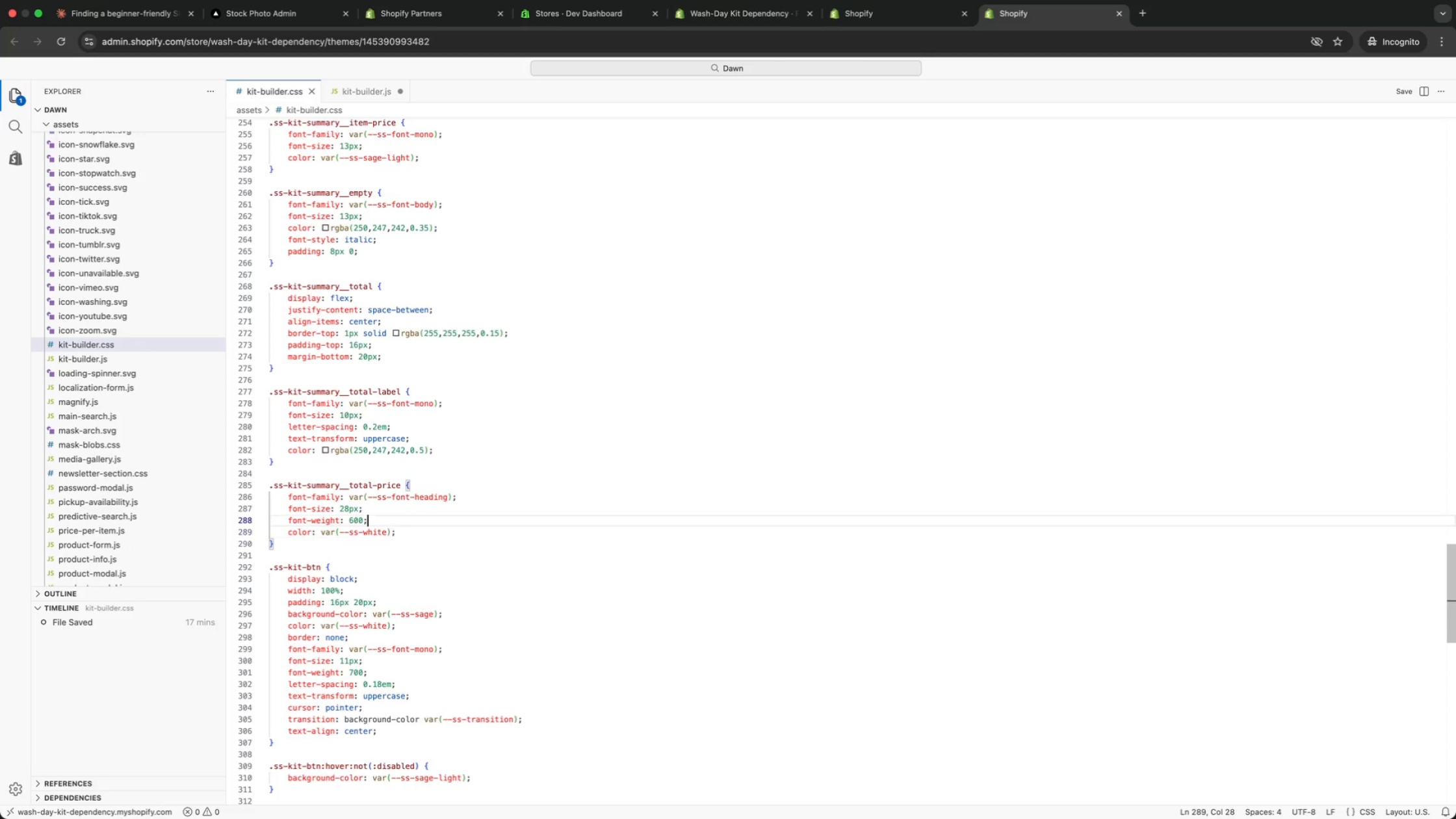 
key(ArrowUp)
 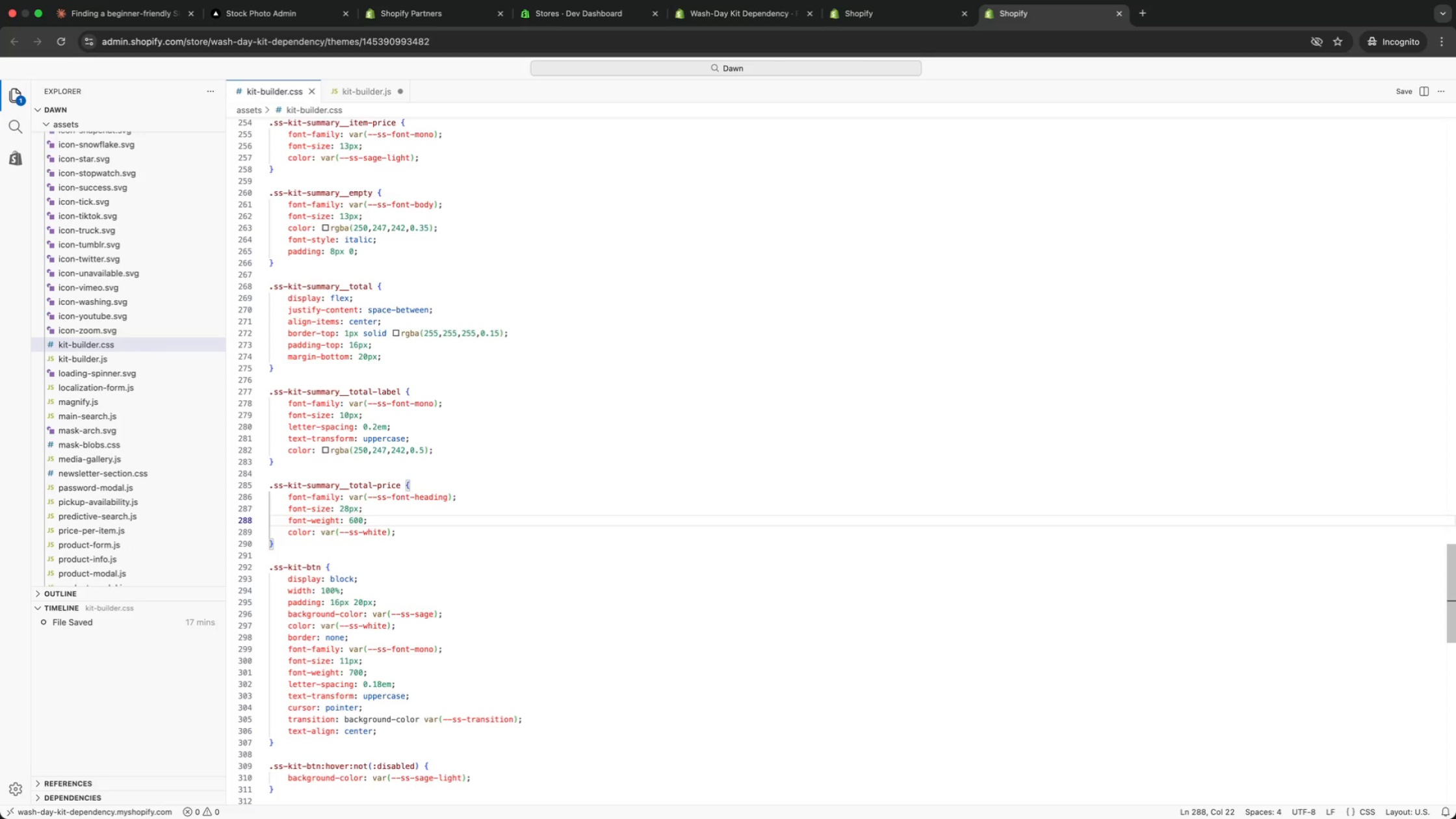 
key(ArrowUp)
 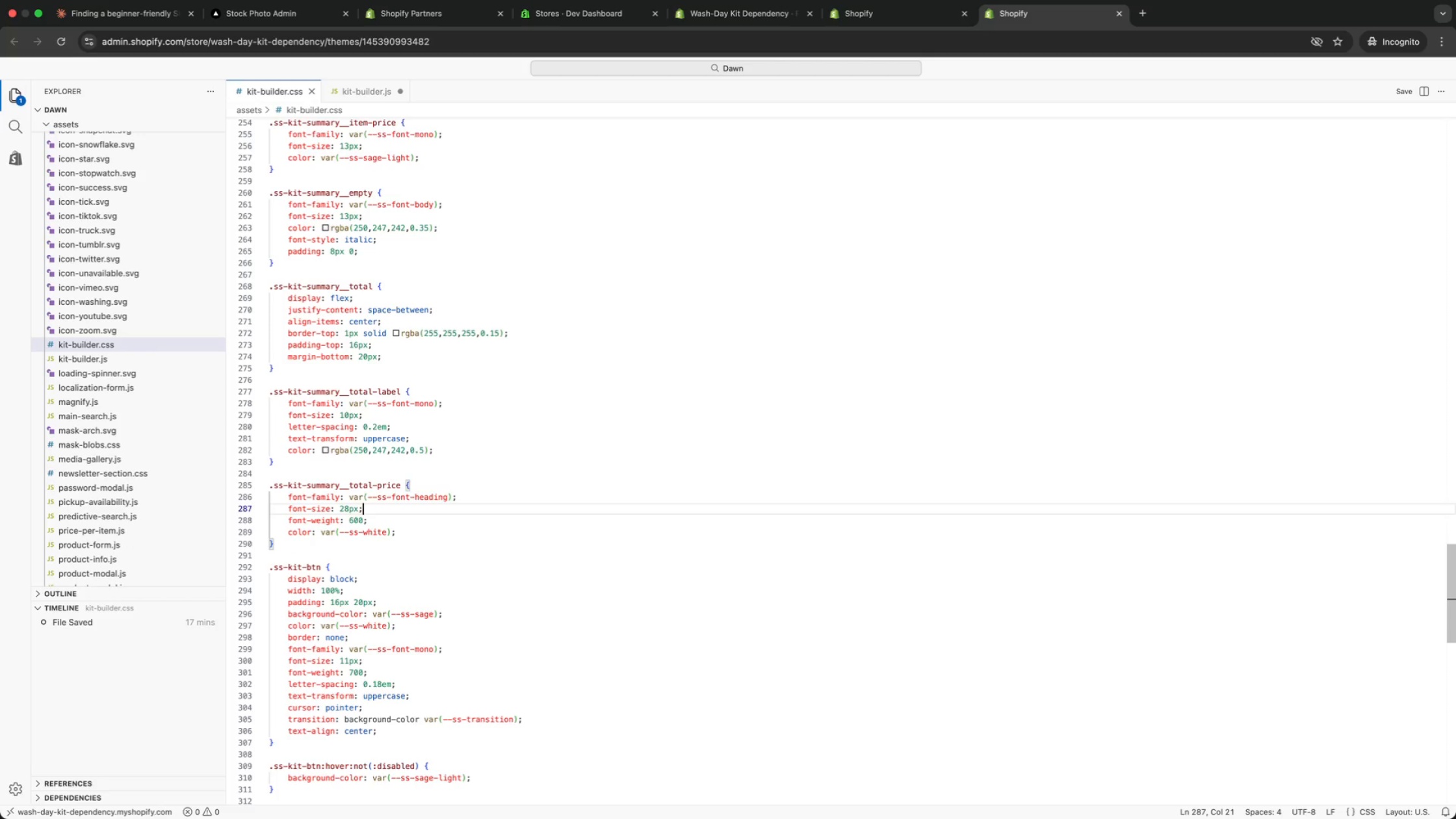 
key(ArrowUp)
 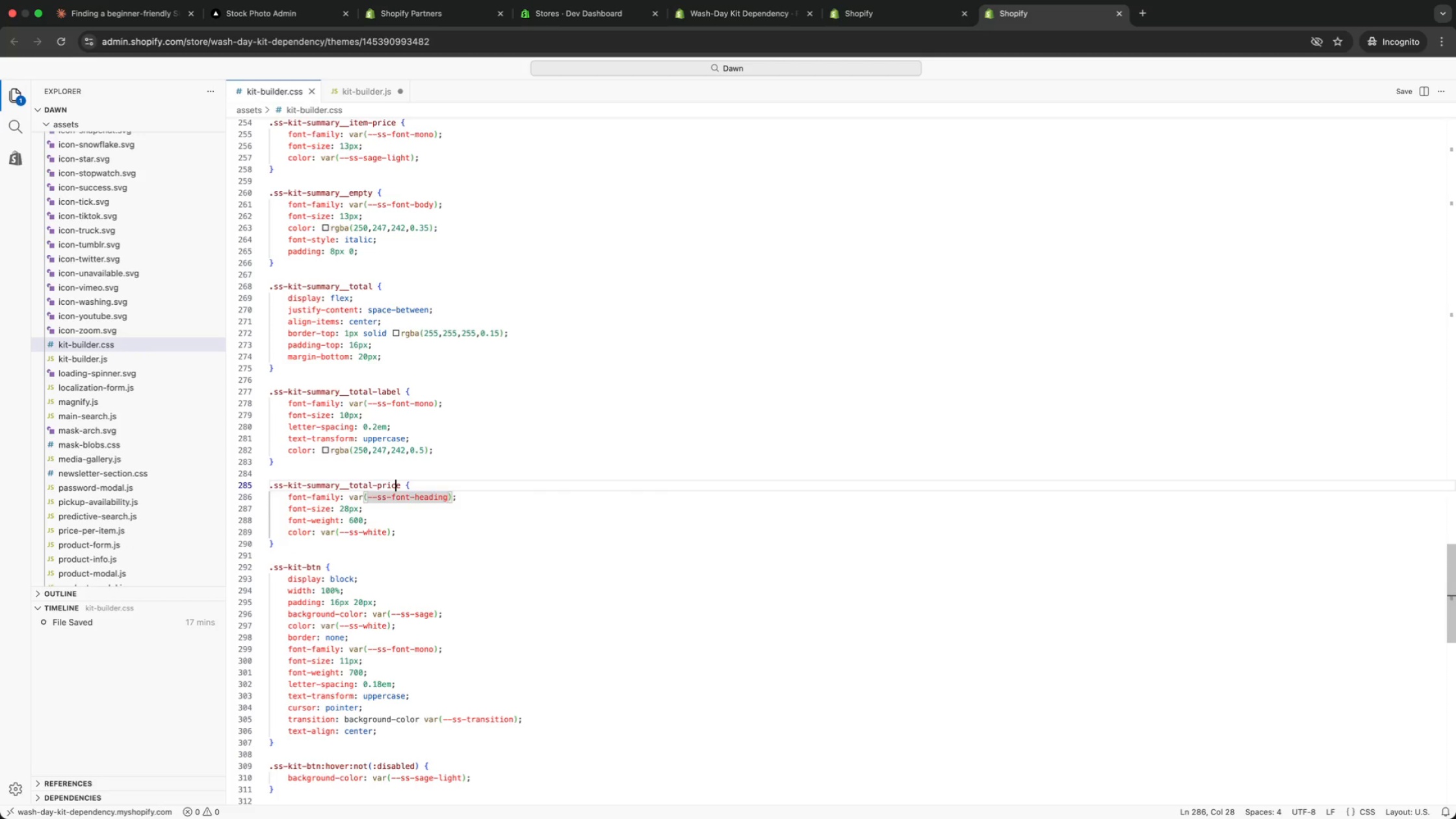 
key(ArrowUp)
 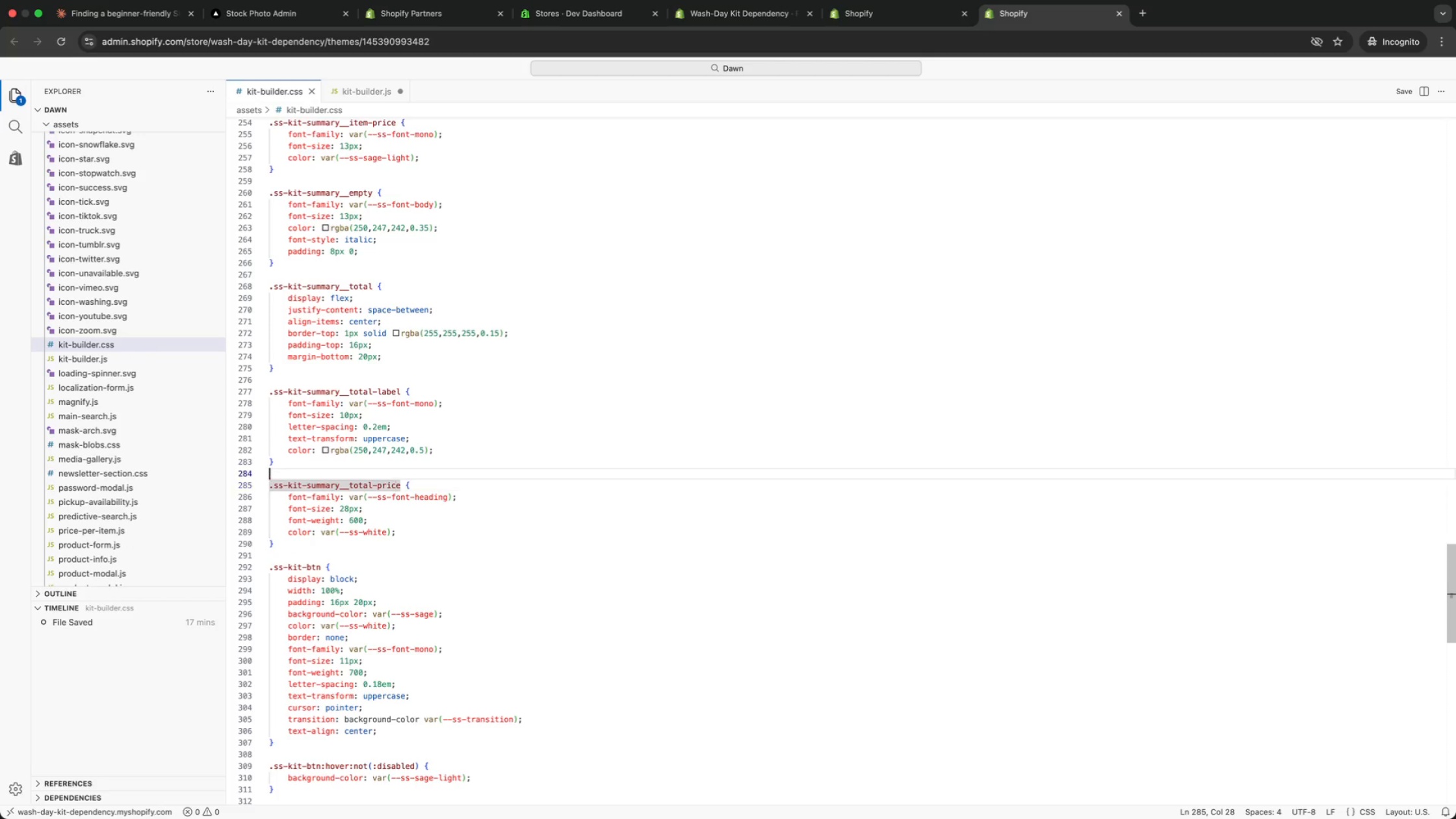 
key(ArrowUp)
 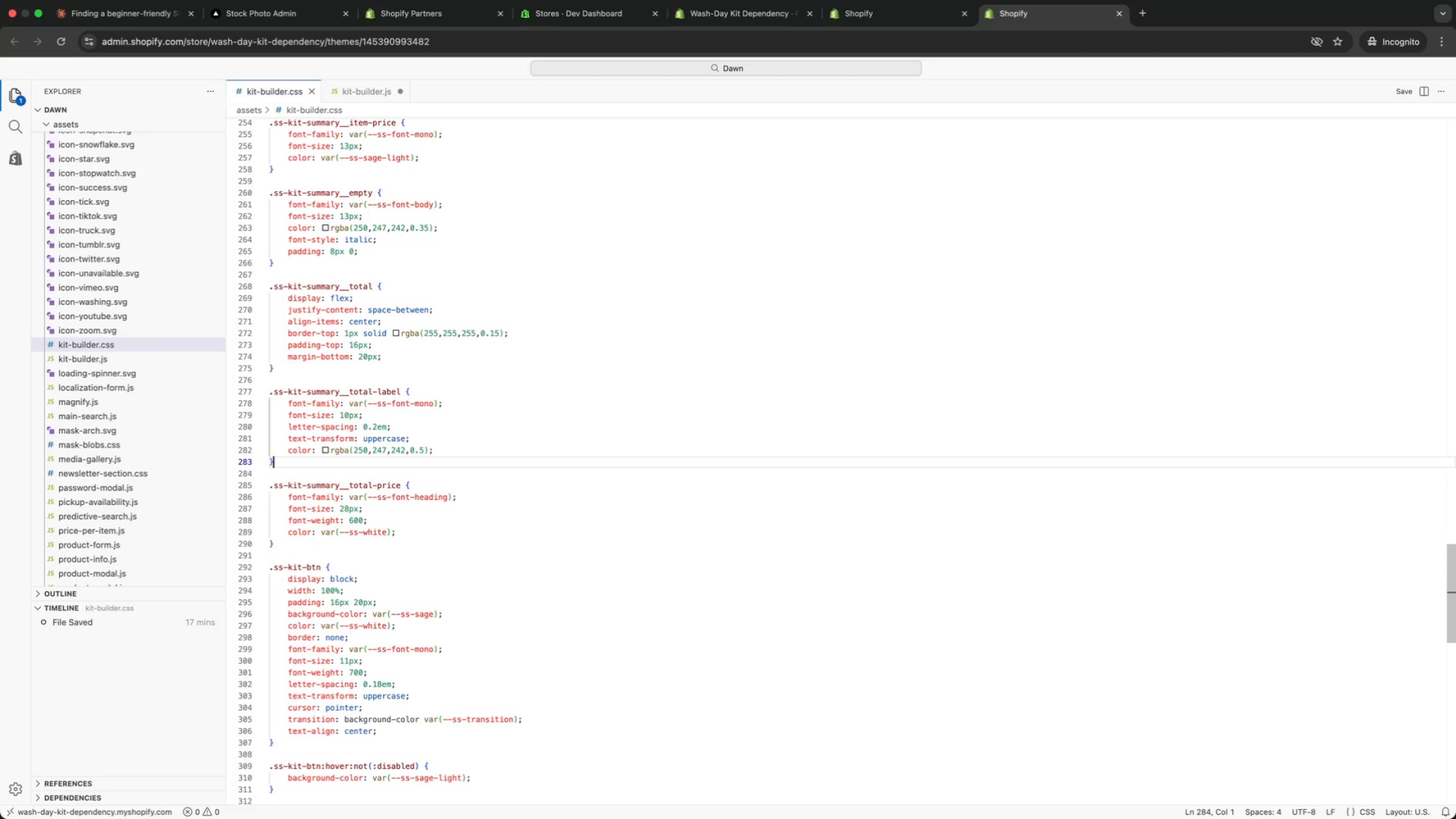 
key(ArrowUp)
 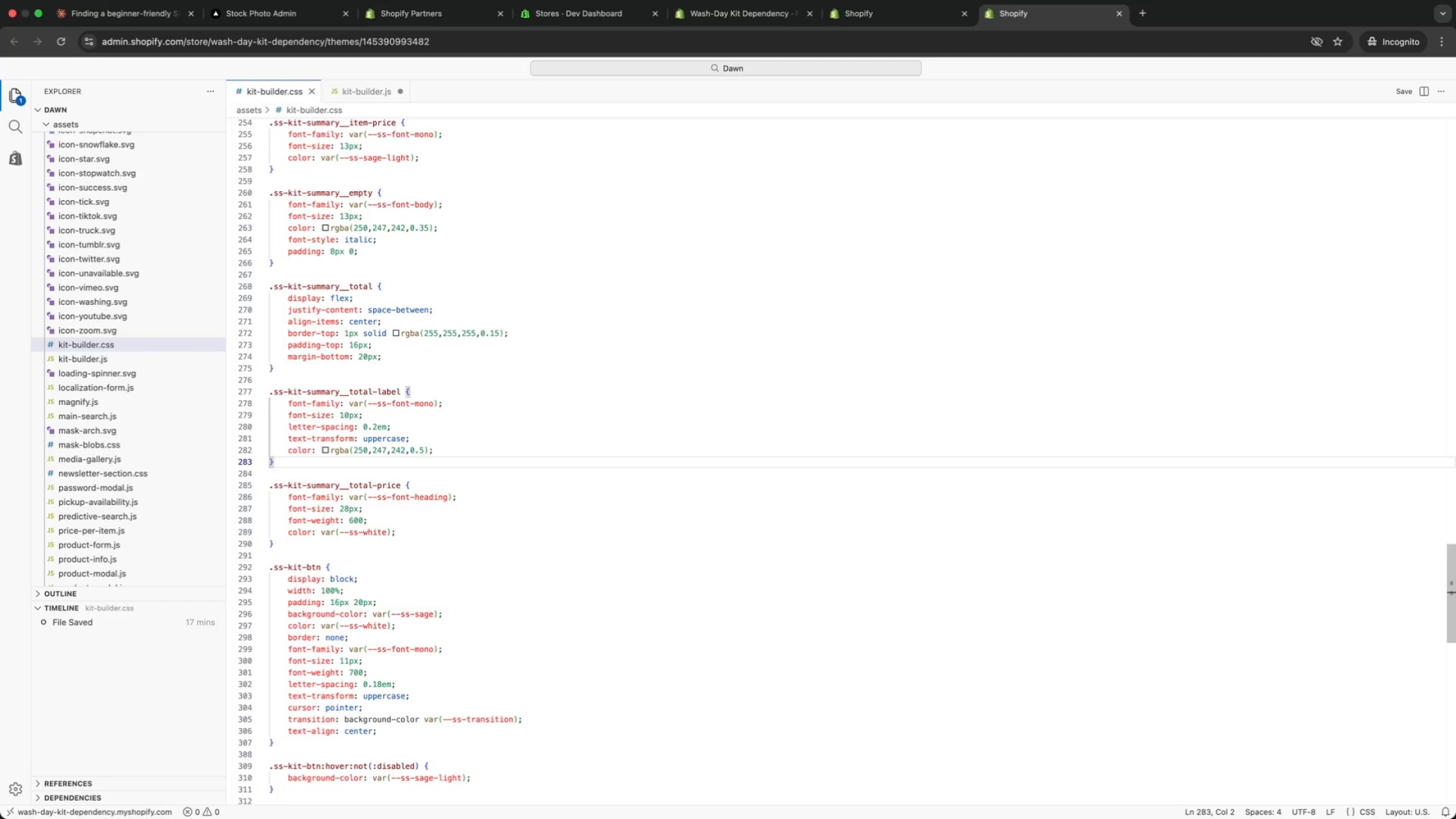 
key(ArrowUp)
 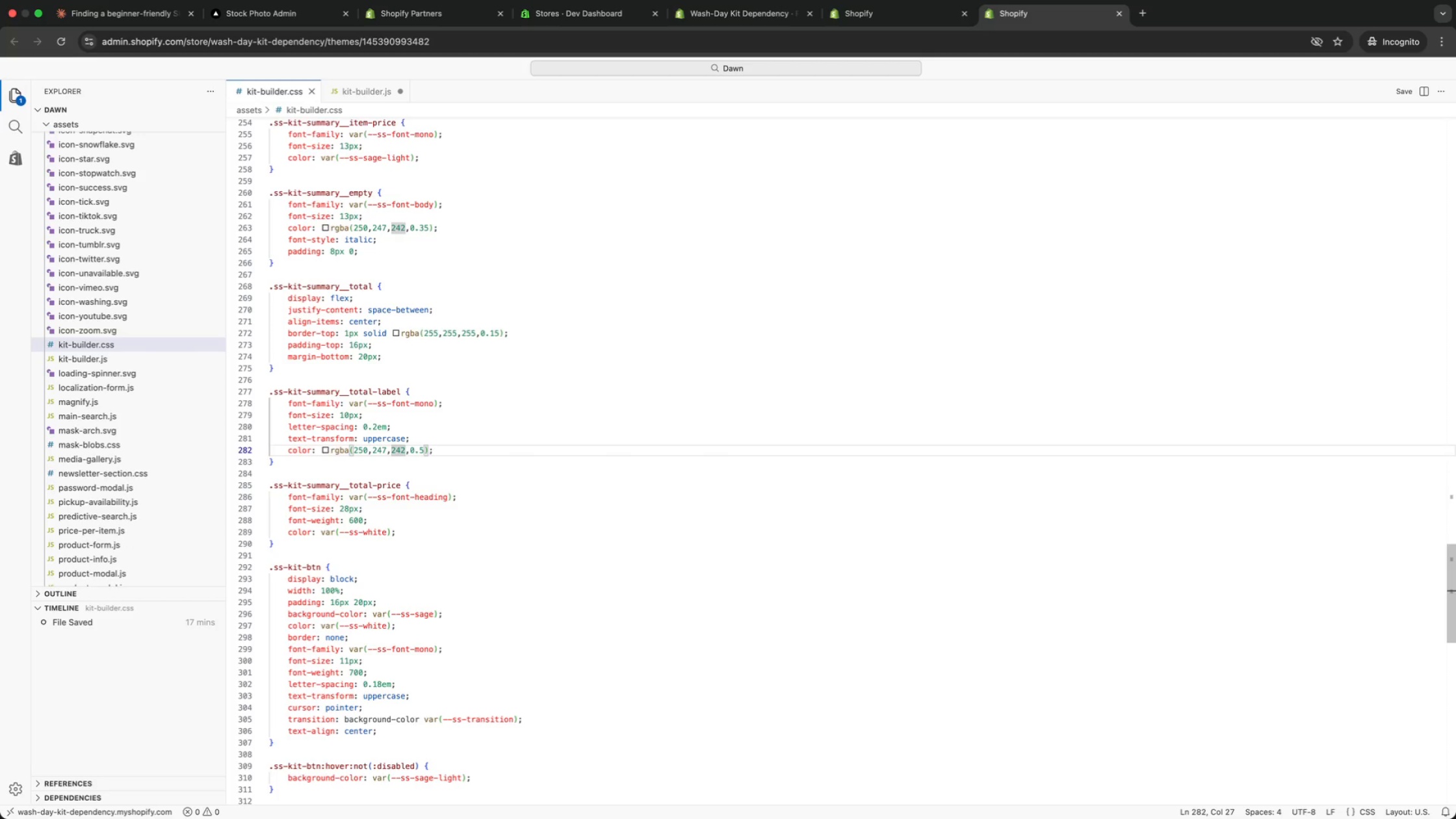 
key(ArrowUp)
 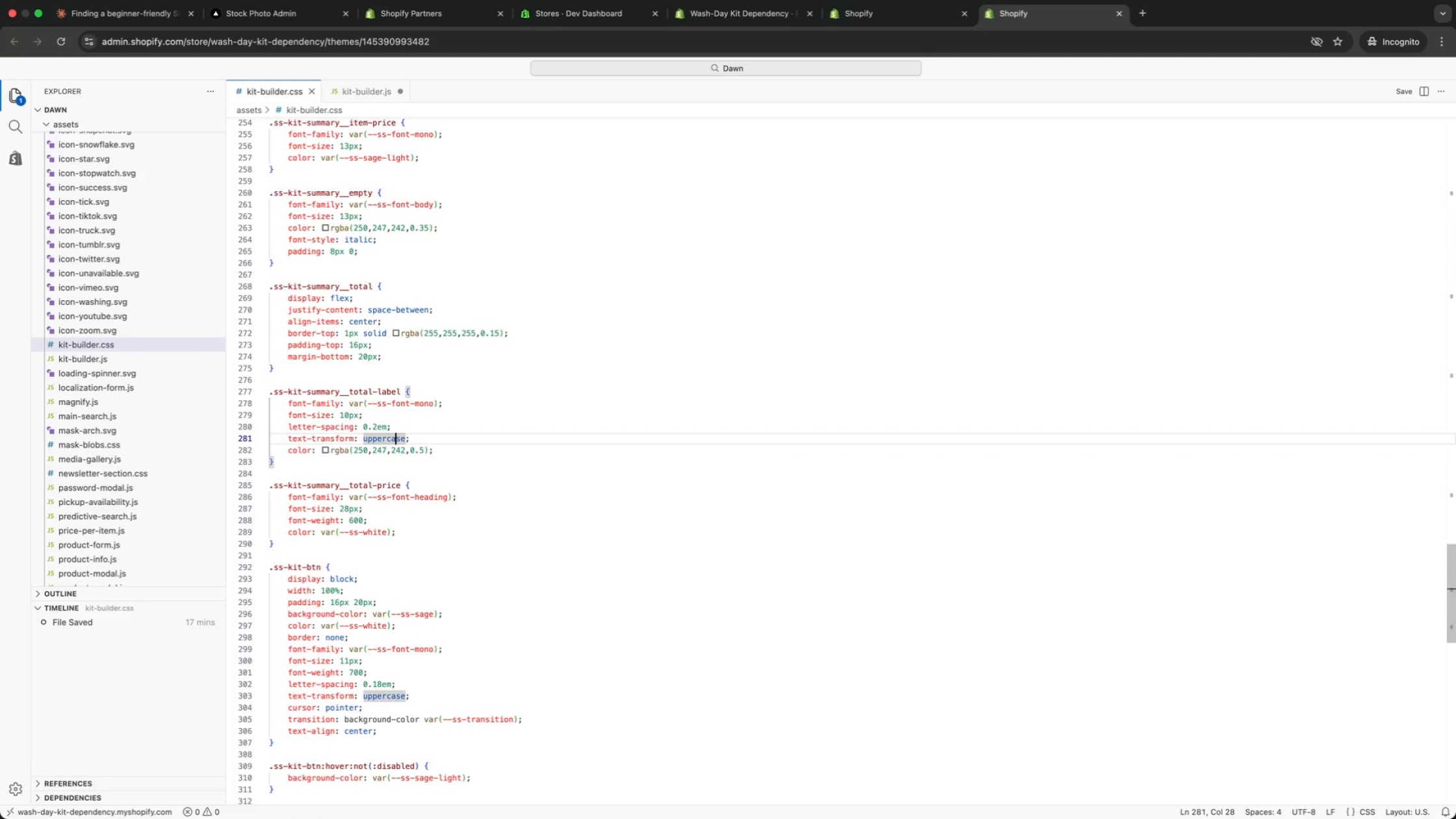 
key(ArrowUp)
 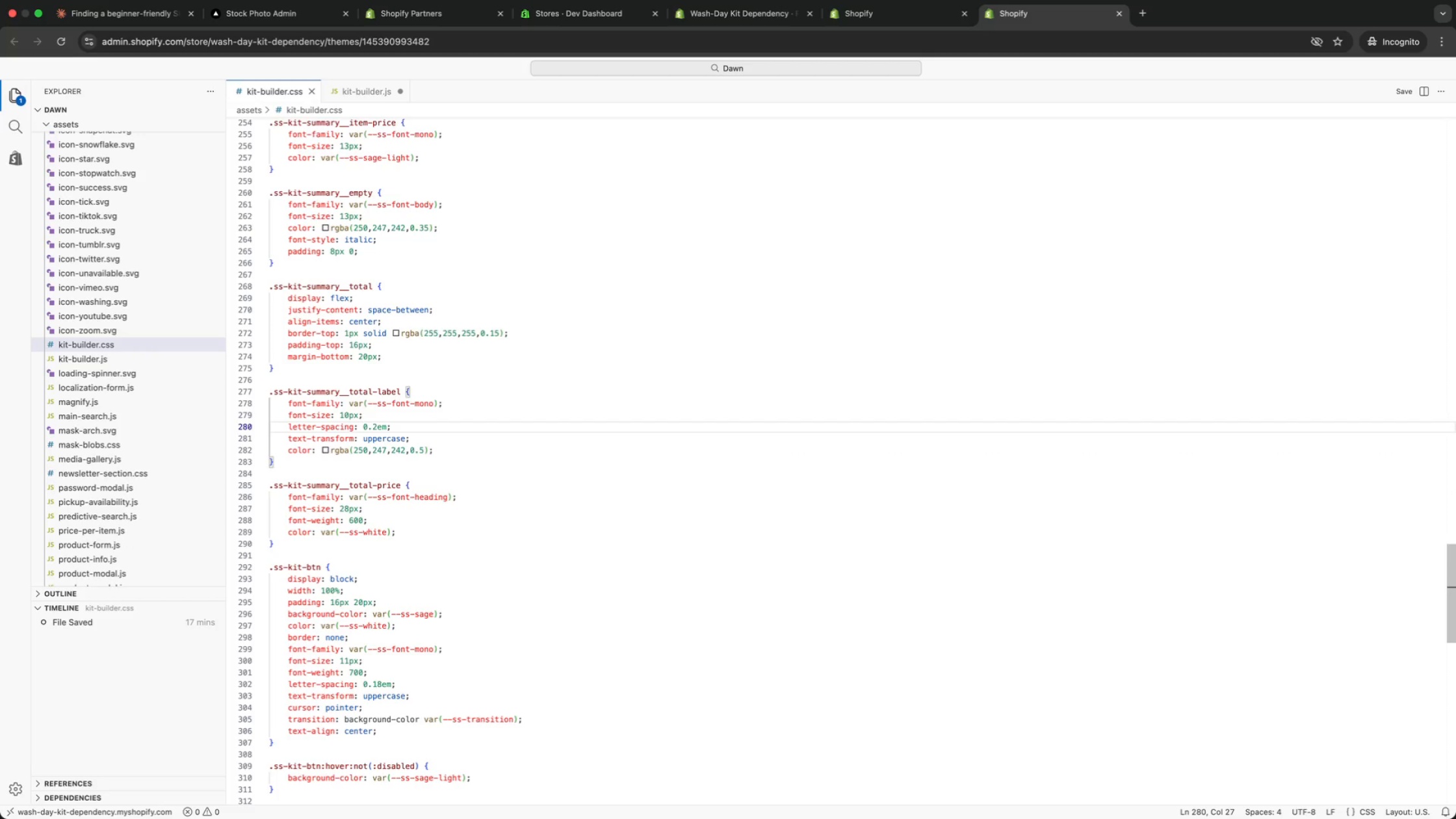 
key(ArrowUp)
 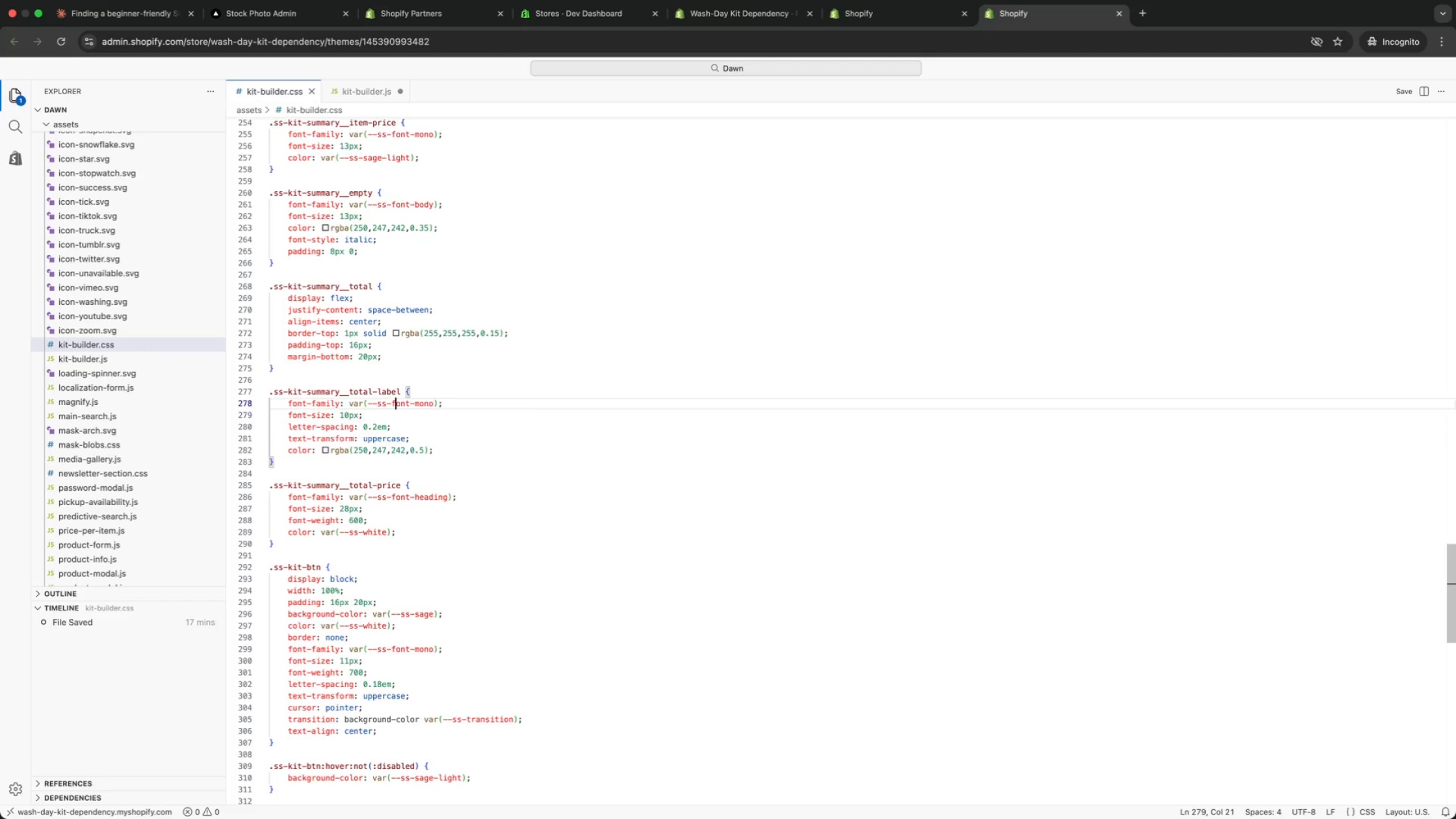 
key(ArrowUp)
 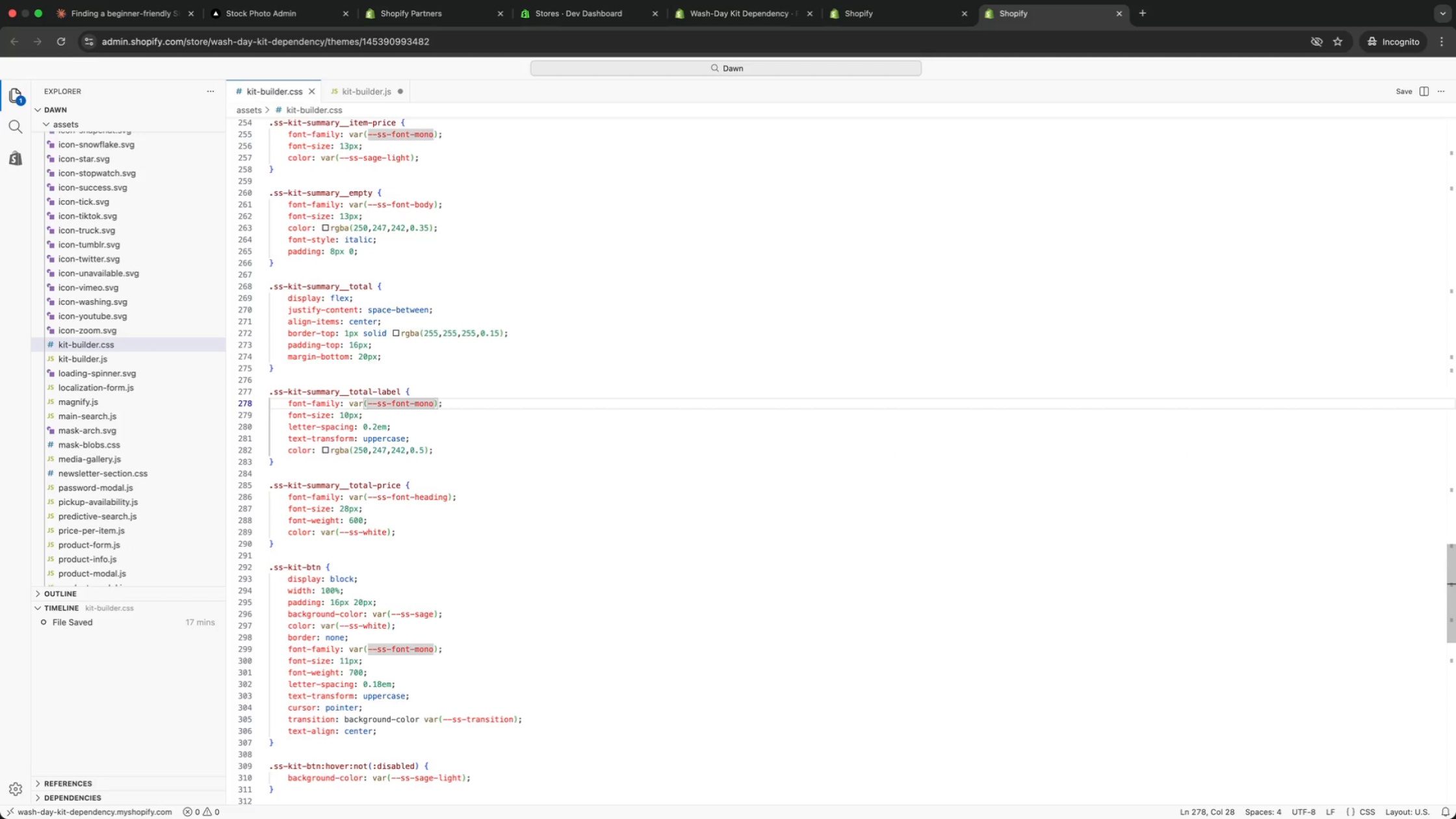 
key(ArrowUp)
 